 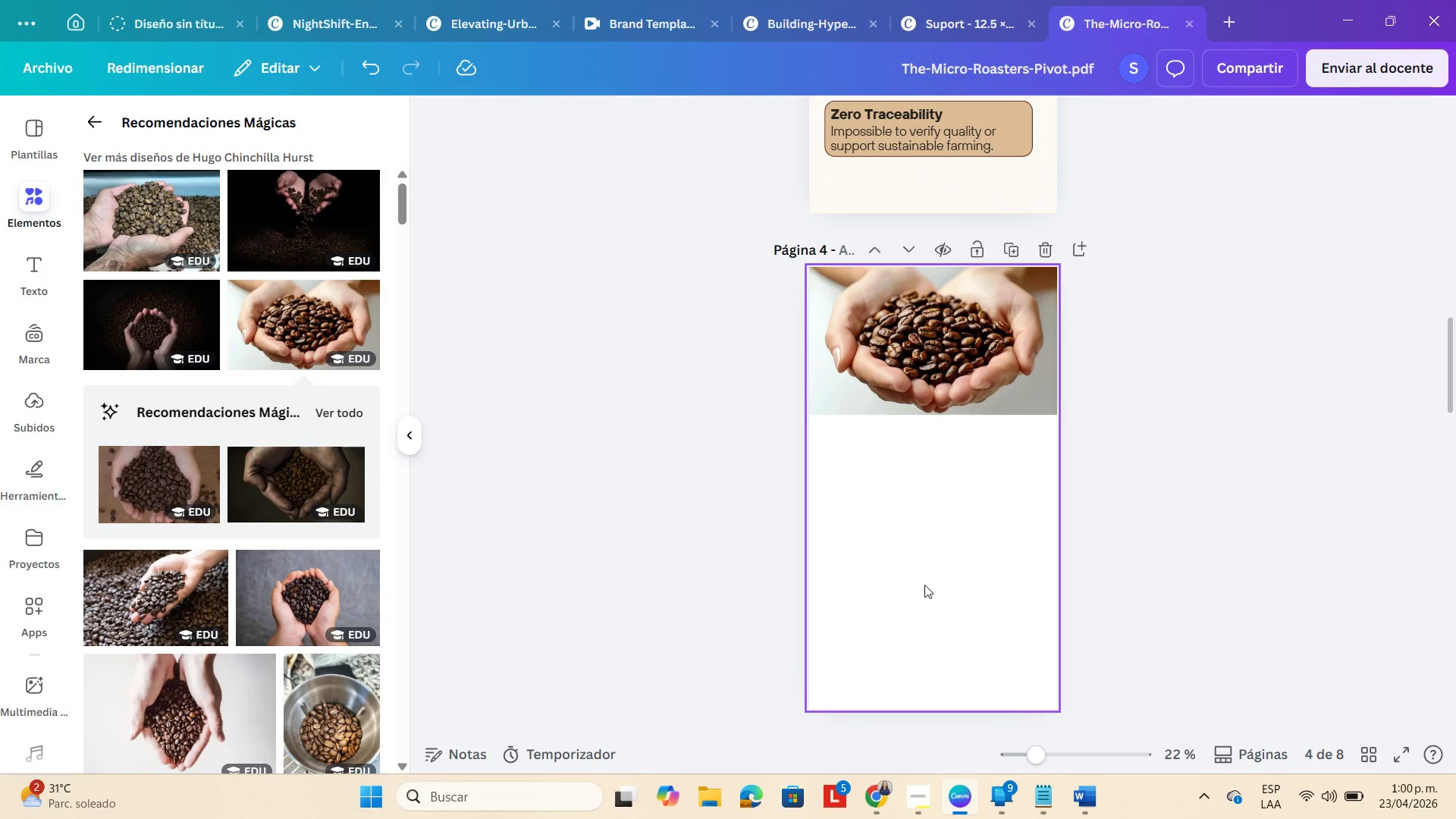 
scroll: coordinate [1076, 430], scroll_direction: up, amount: 4.0
 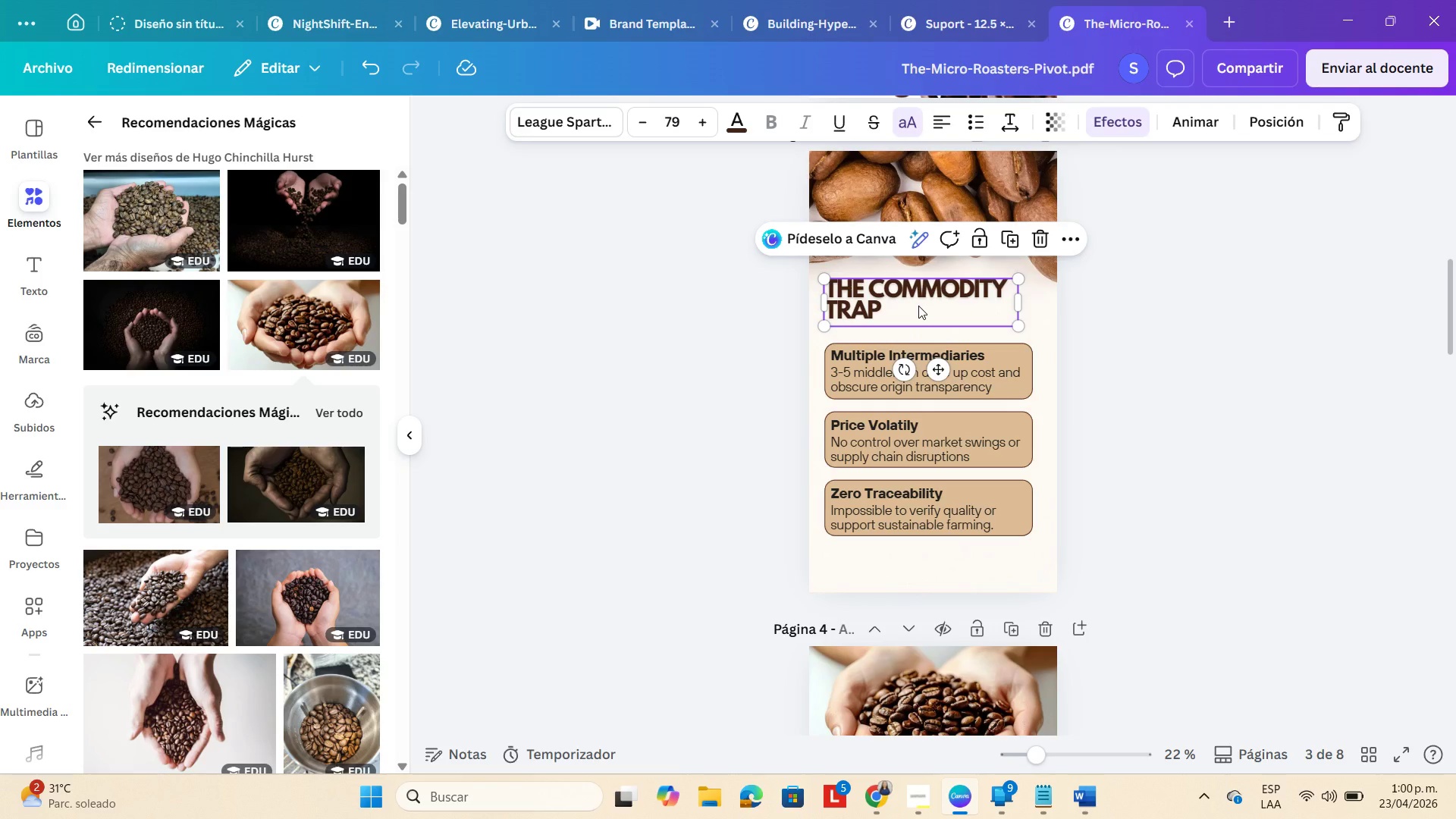 
key(Control+C)
 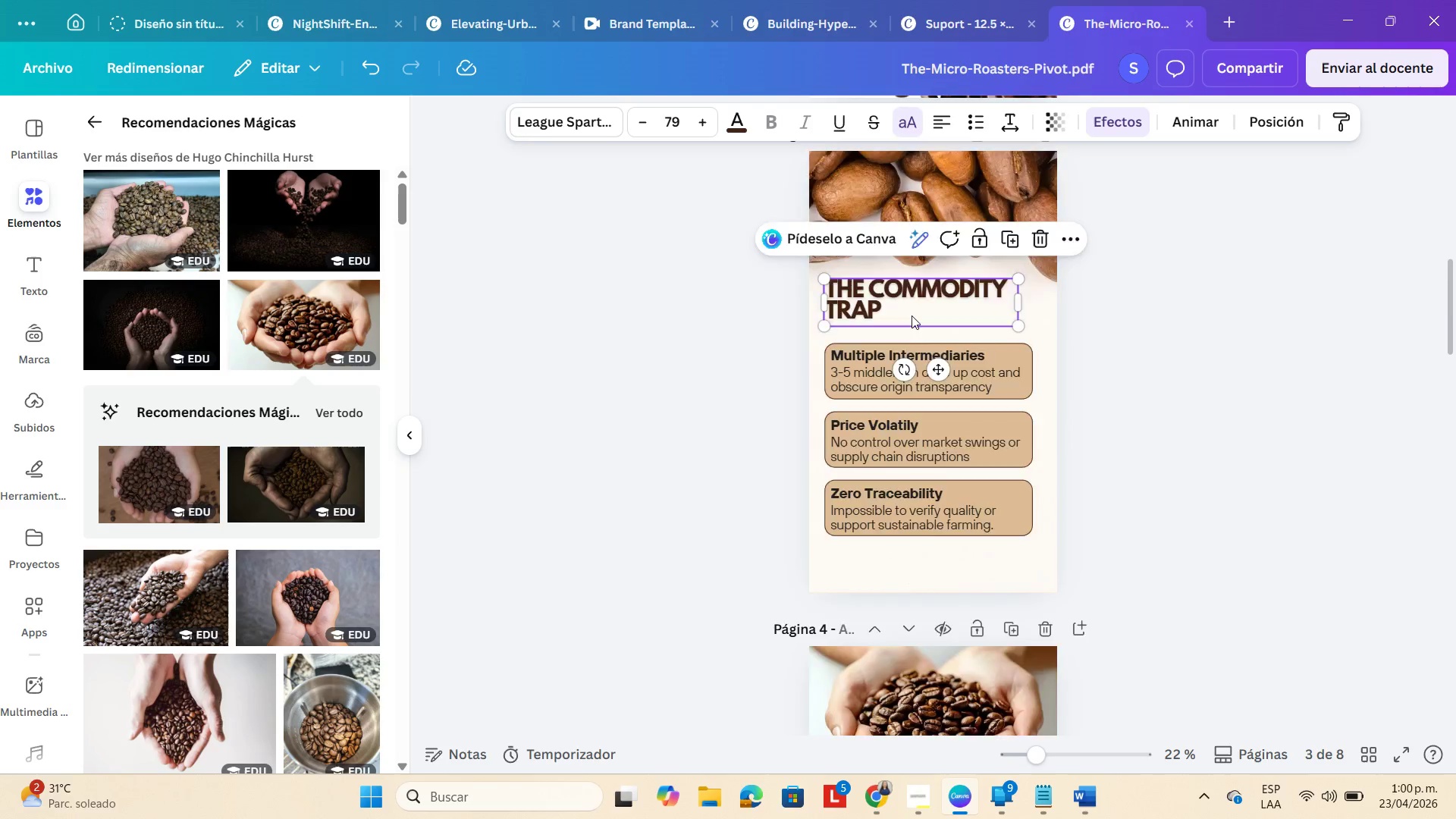 
scroll: coordinate [911, 316], scroll_direction: down, amount: 5.0
 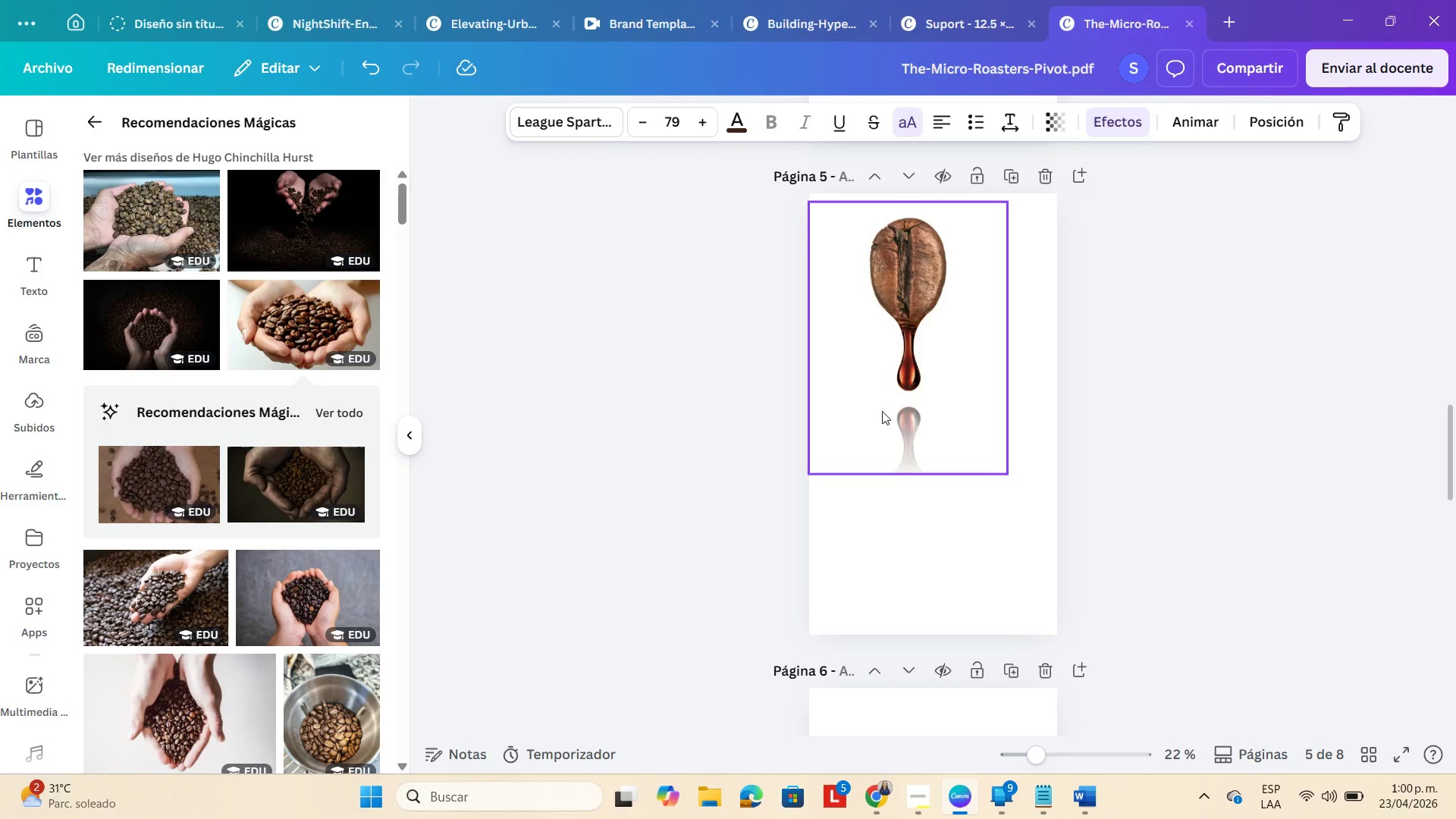 
scroll: coordinate [880, 413], scroll_direction: up, amount: 4.0
 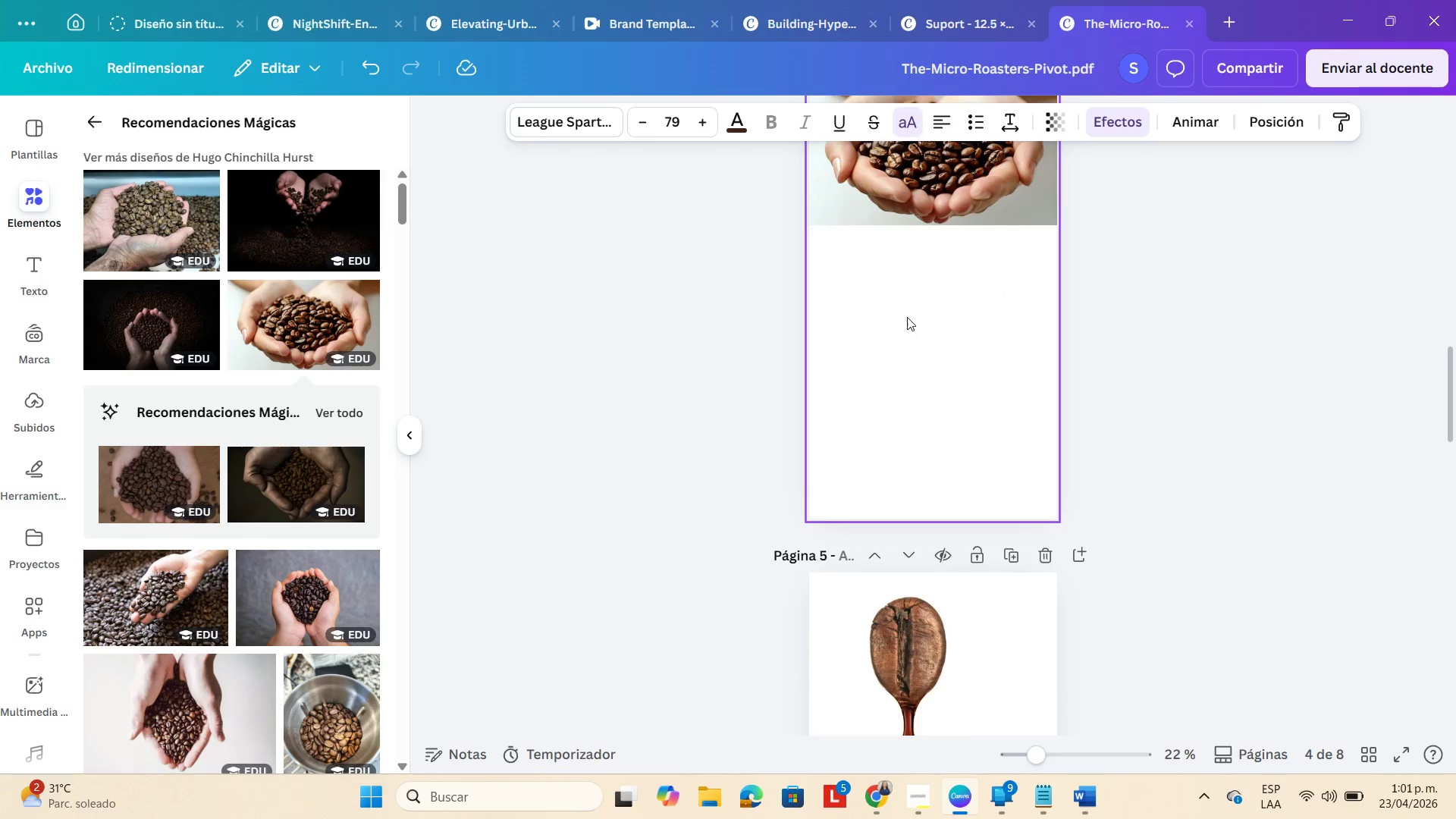 
left_click([907, 312])
 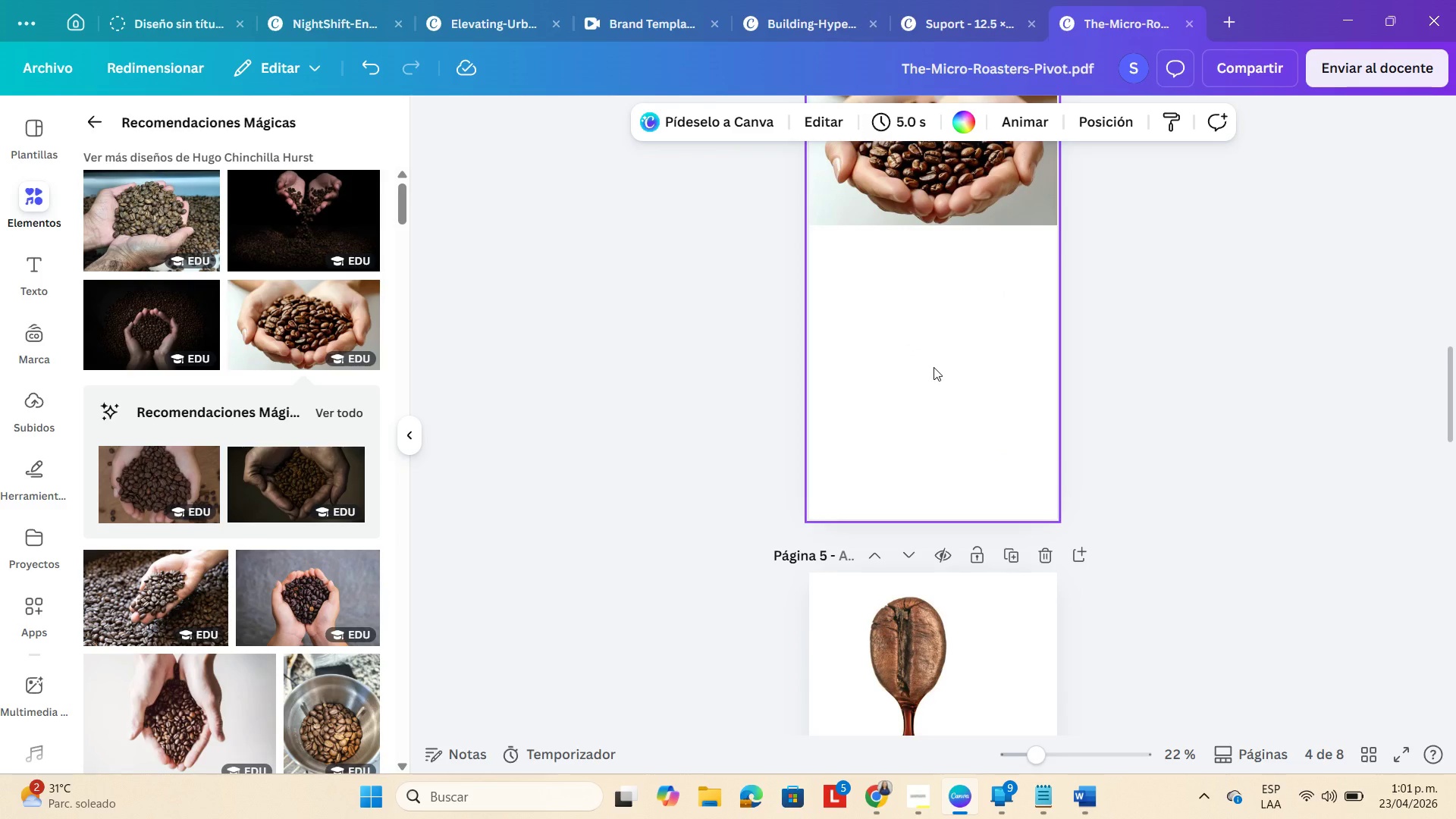 
key(Control+V)
 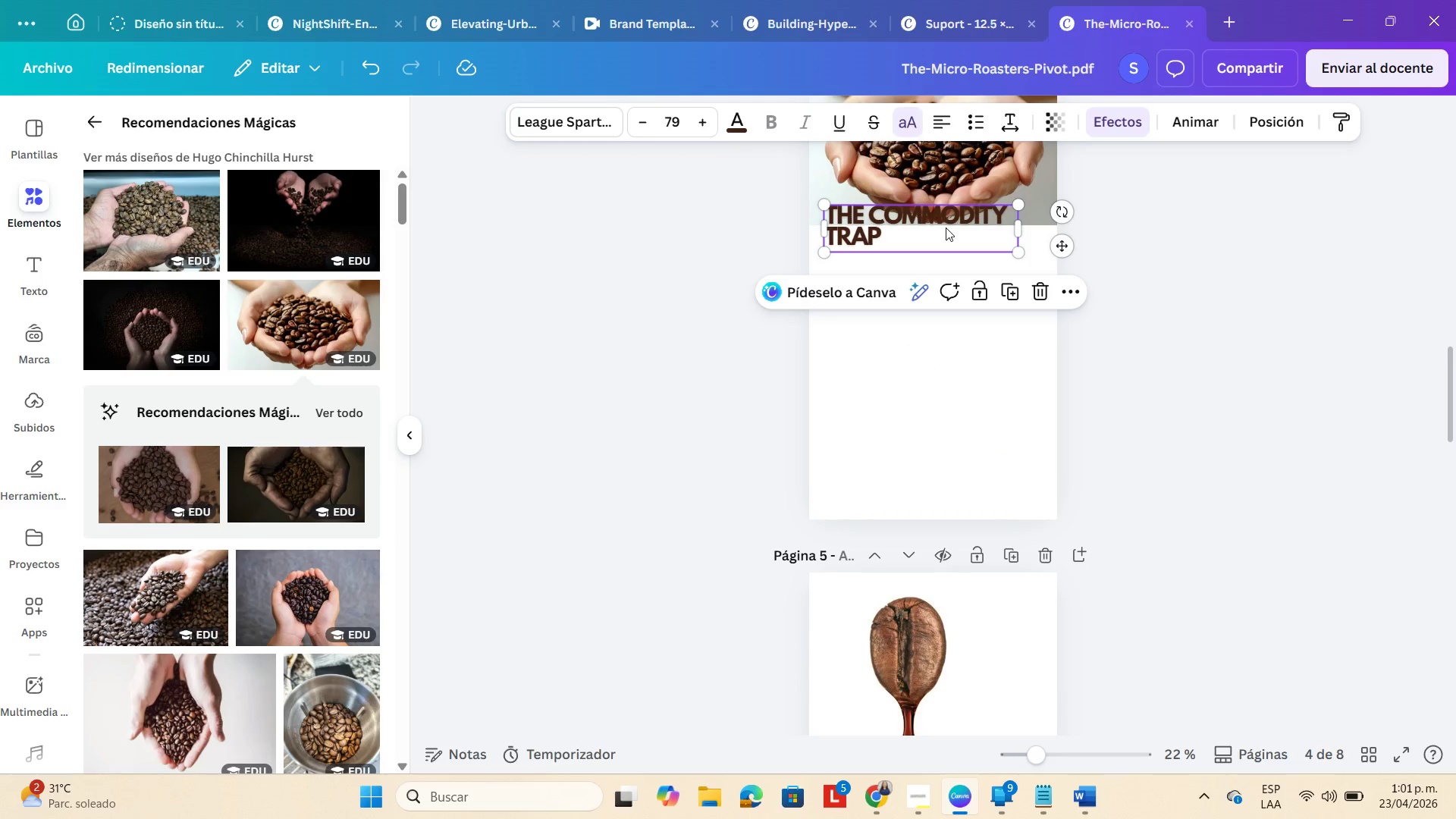 
left_click_drag(start_coordinate=[946, 228], to_coordinate=[946, 262])
 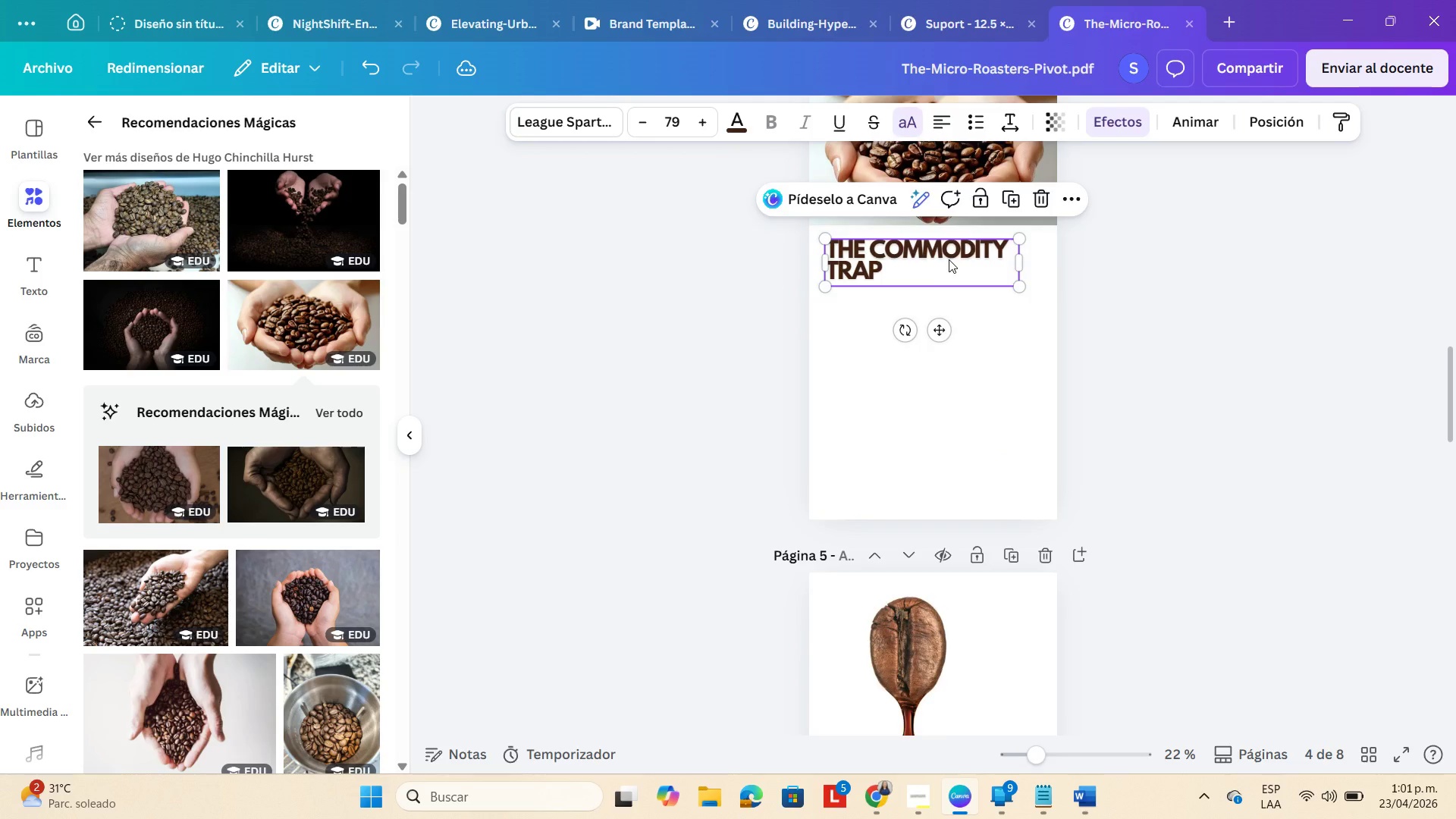 
scroll: coordinate [949, 259], scroll_direction: up, amount: 1.0
 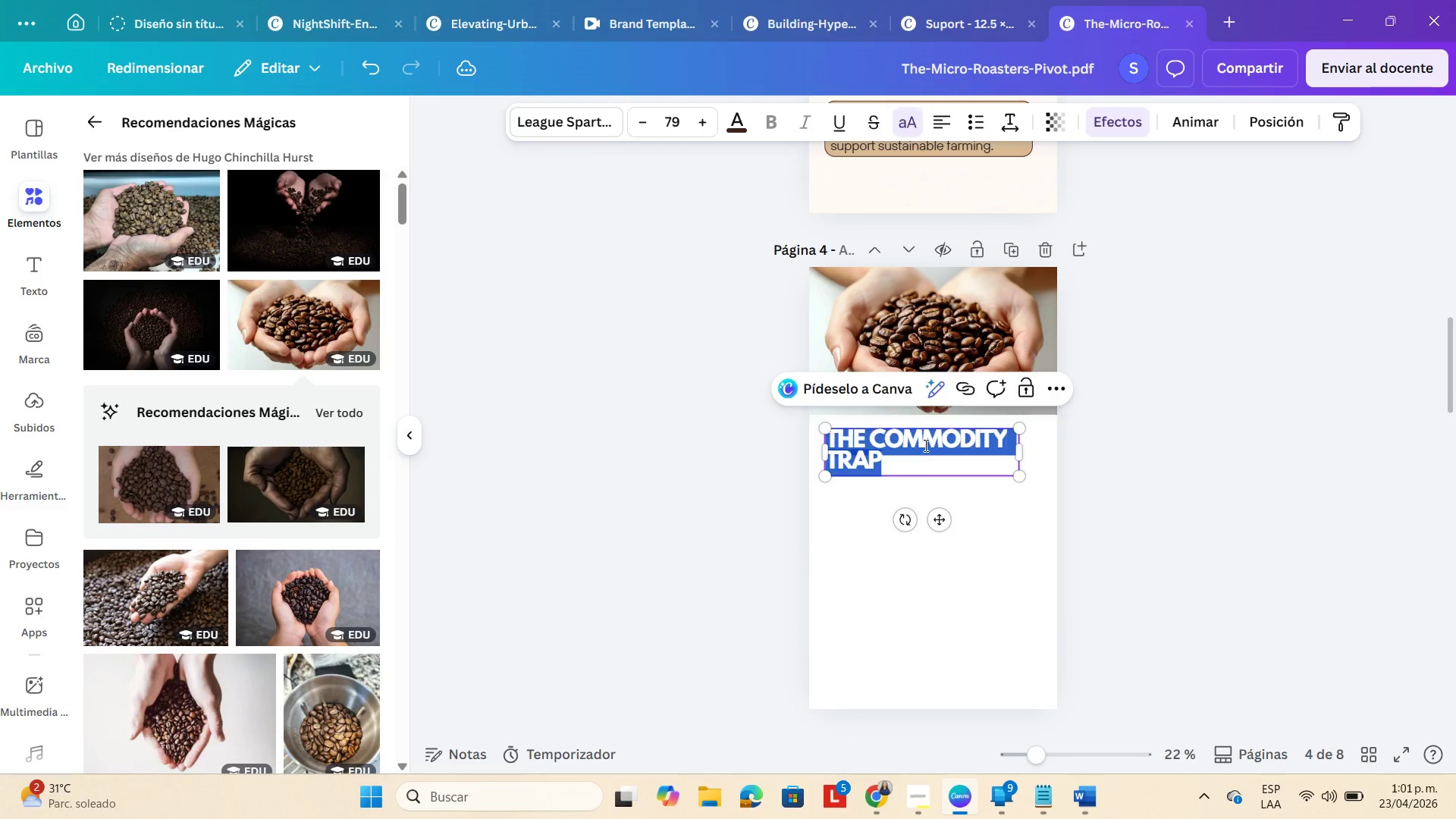 
double_click([914, 456])
 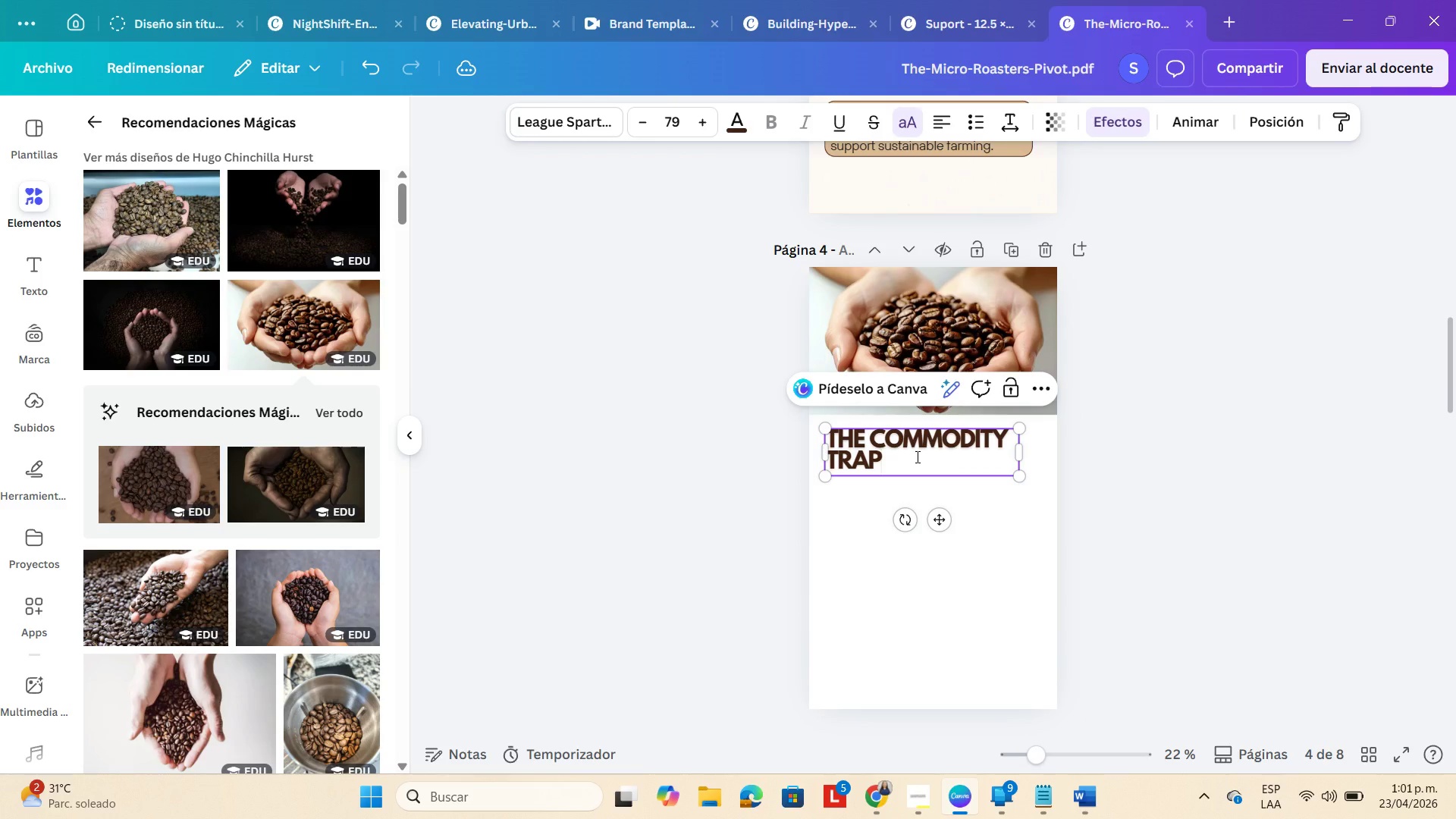 
left_click_drag(start_coordinate=[916, 457], to_coordinate=[874, 435])
 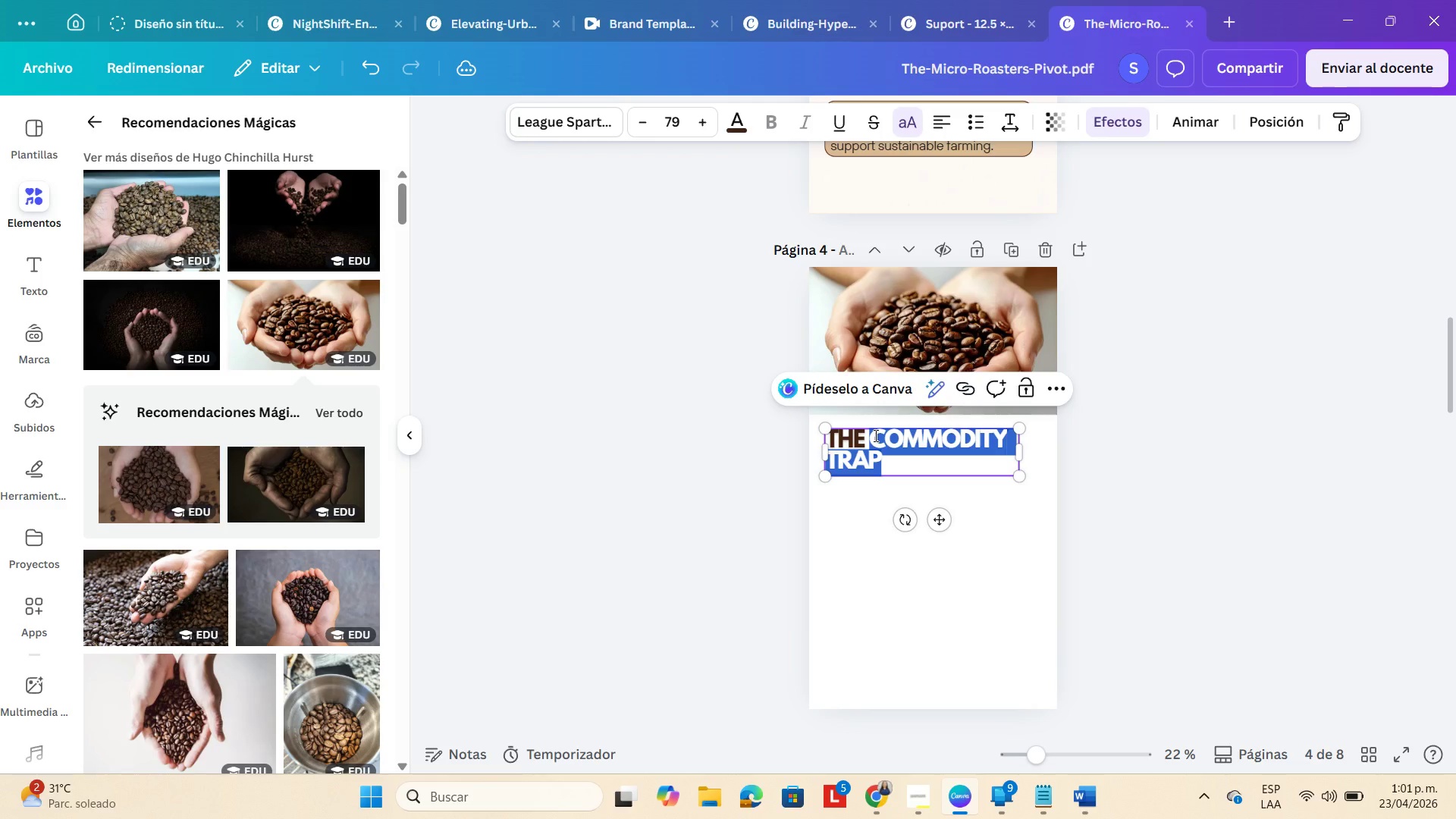 
key(Backspace)
type(direct-trade)
 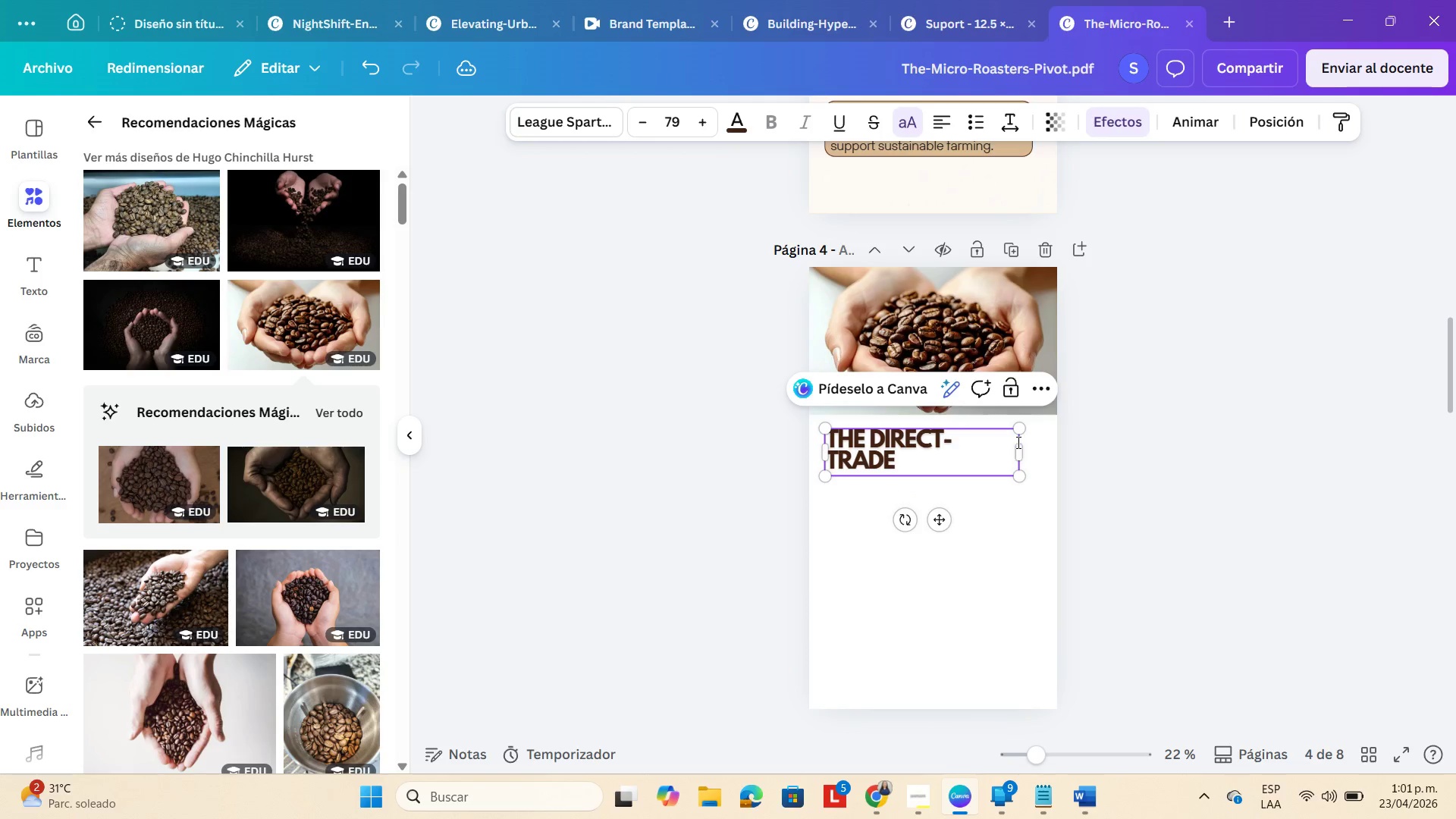 
left_click_drag(start_coordinate=[1025, 451], to_coordinate=[1045, 451])
 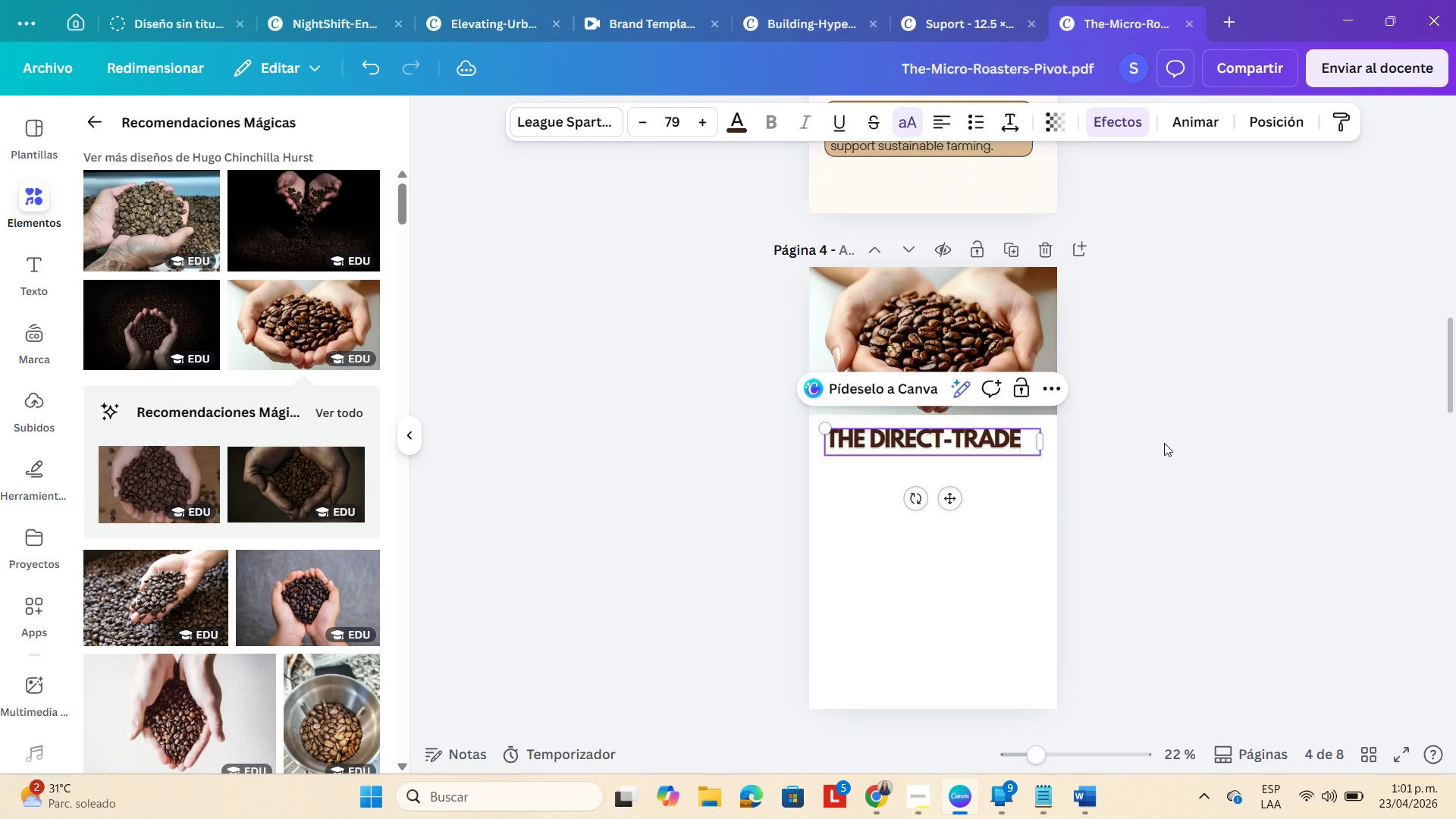 
left_click([1171, 440])
 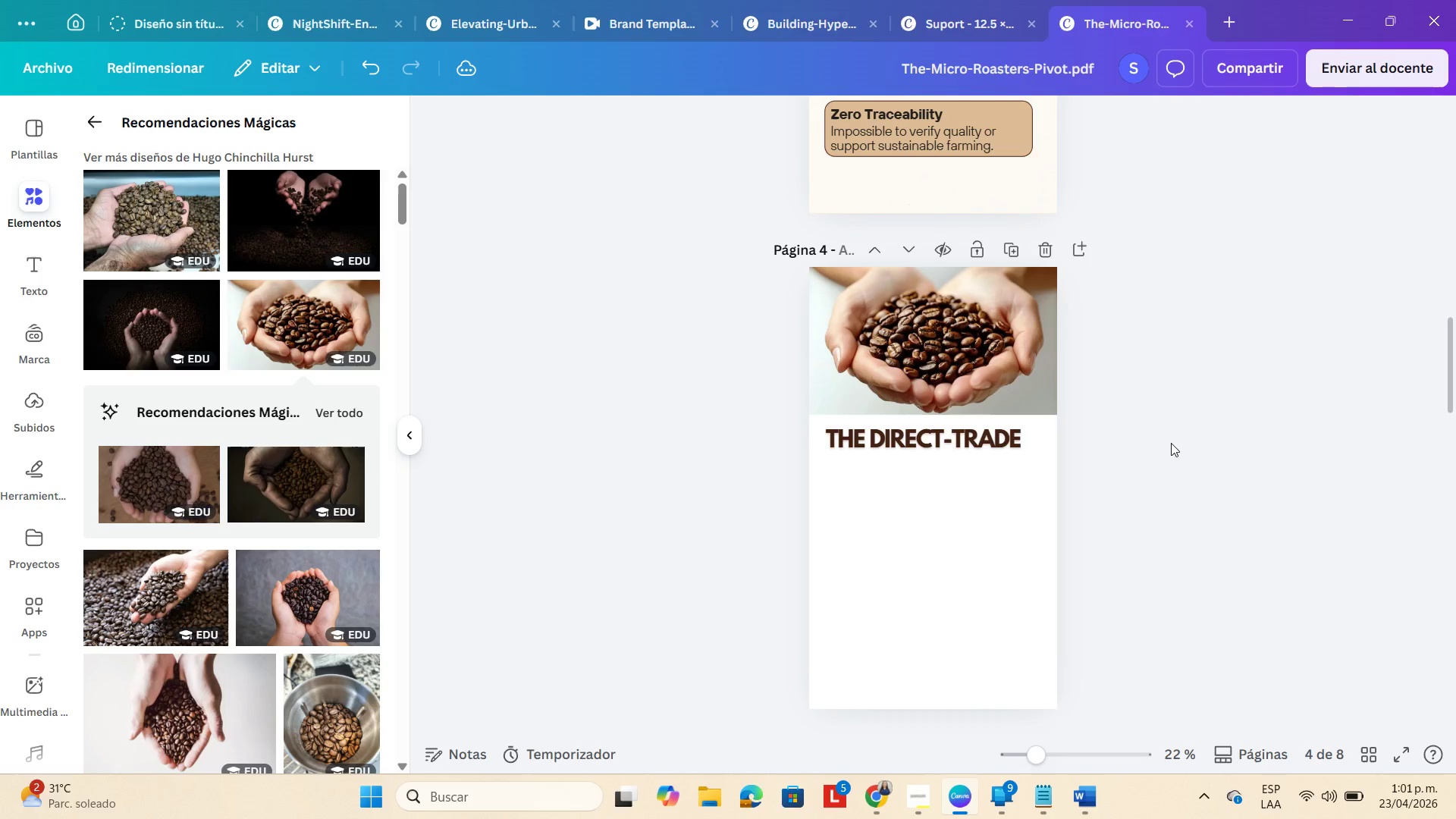 
scroll: coordinate [1171, 443], scroll_direction: up, amount: 1.0
 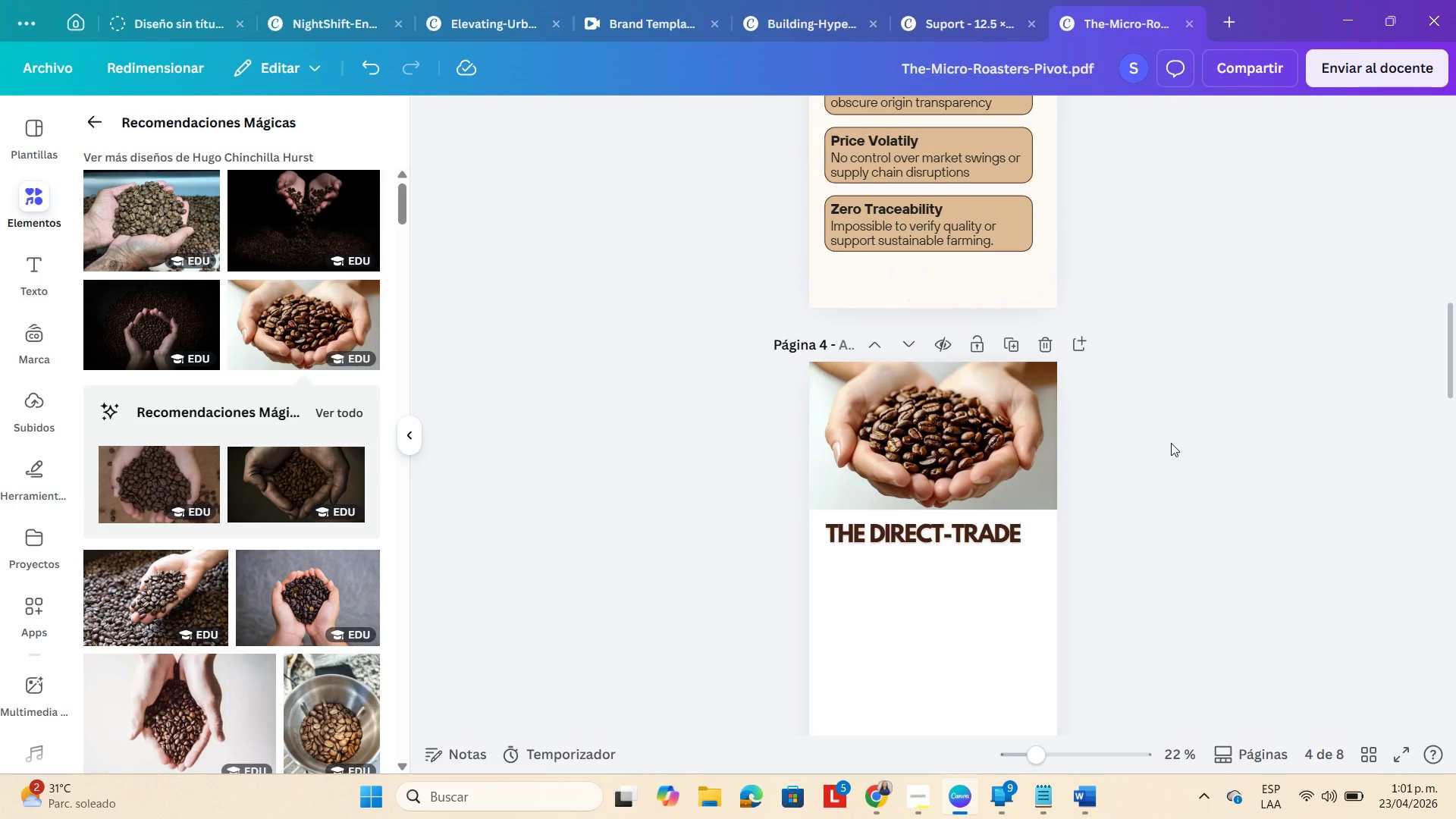 
wait(31.47)
 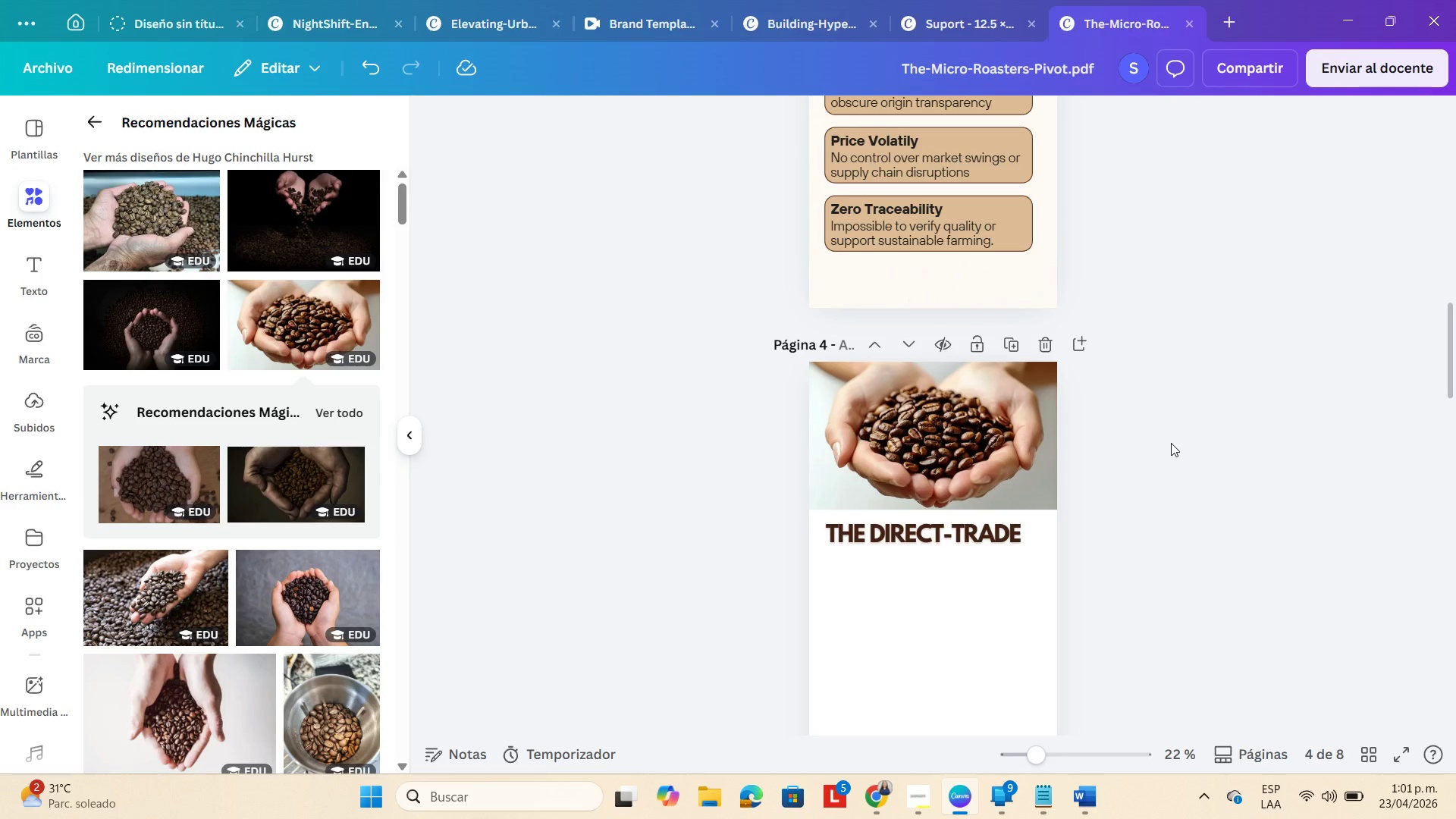 
scroll: coordinate [965, 284], scroll_direction: up, amount: 7.0
 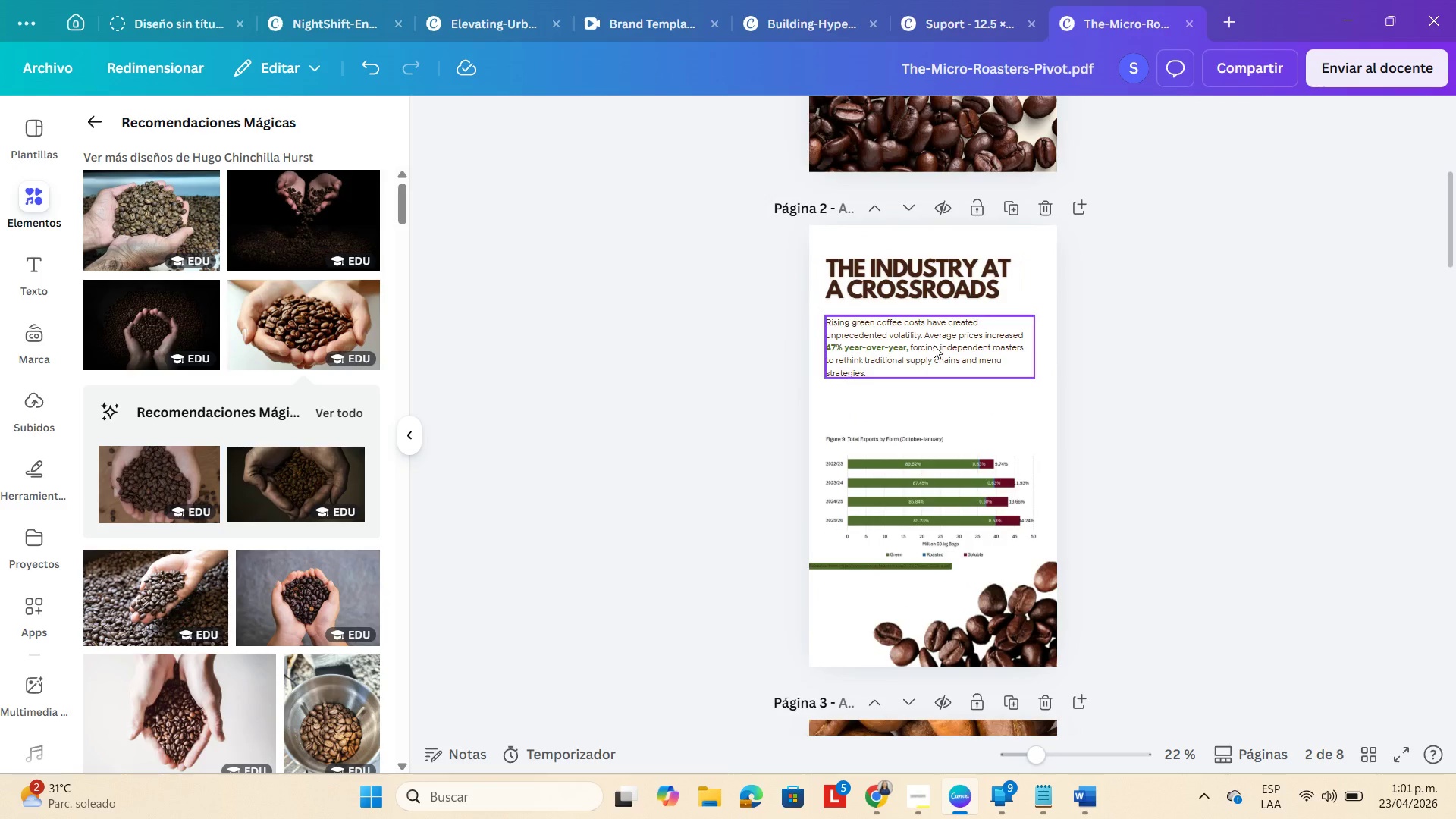 
left_click([933, 345])
 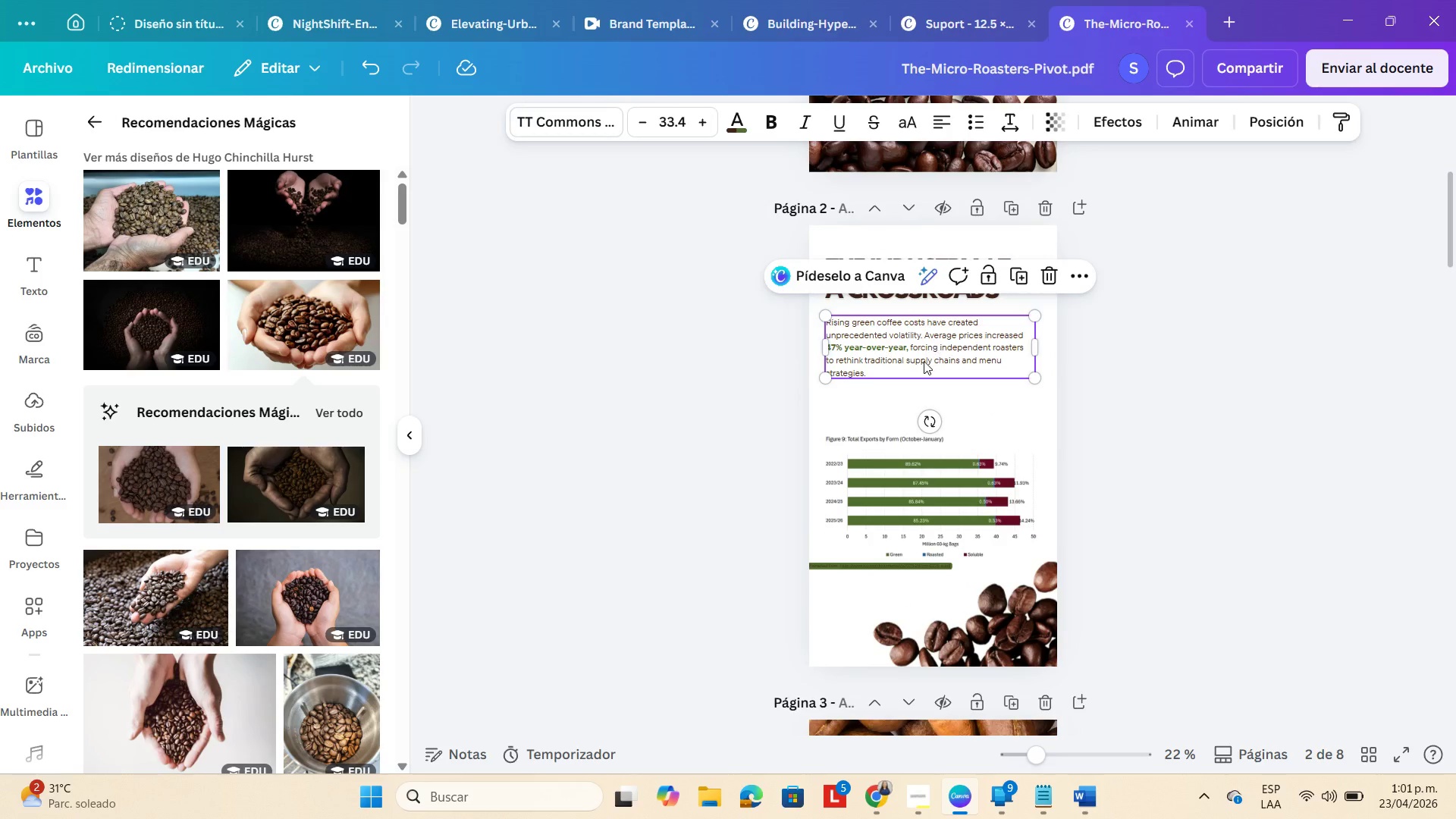 
scroll: coordinate [924, 373], scroll_direction: down, amount: 3.0
 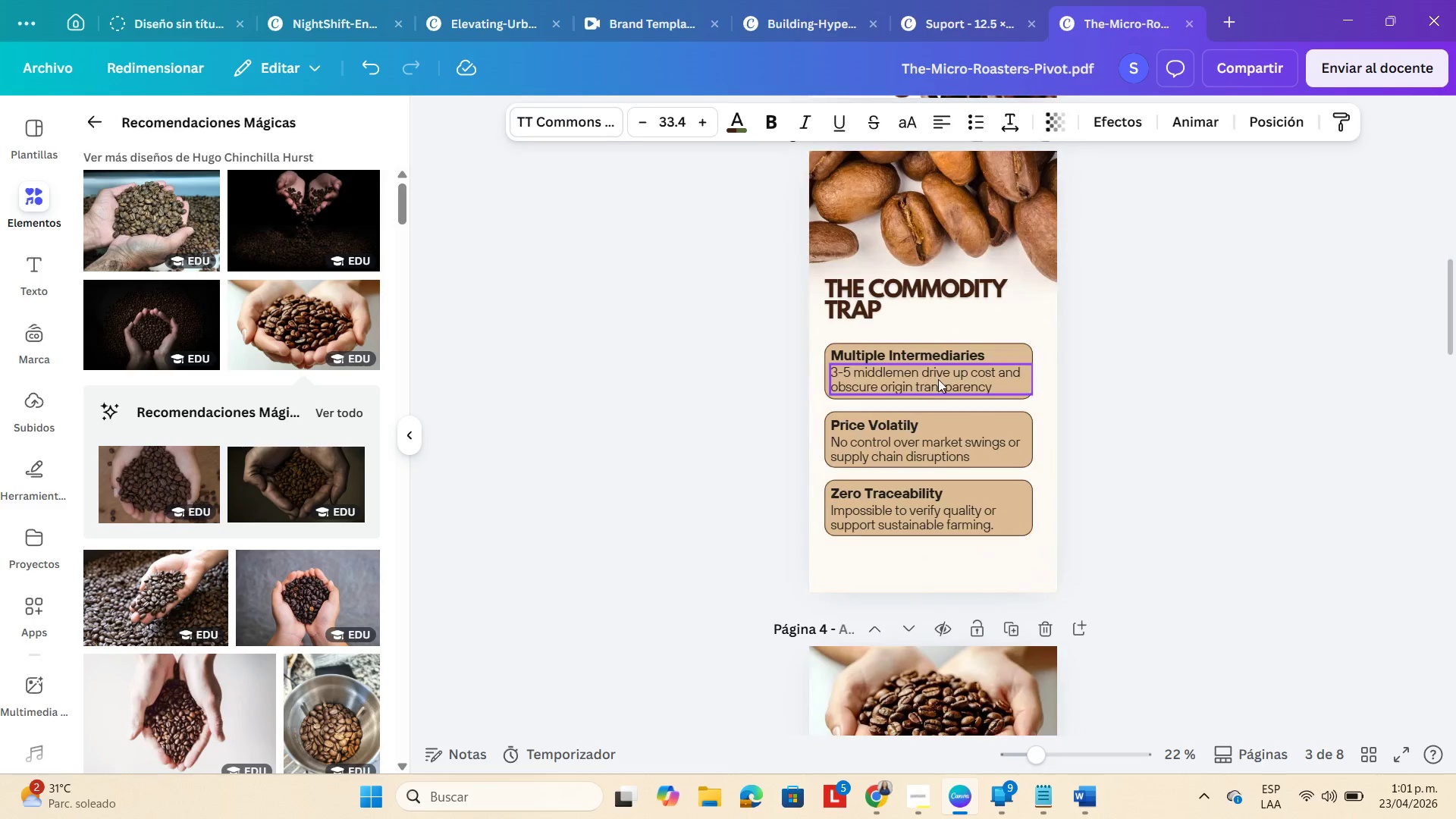 
left_click([938, 379])
 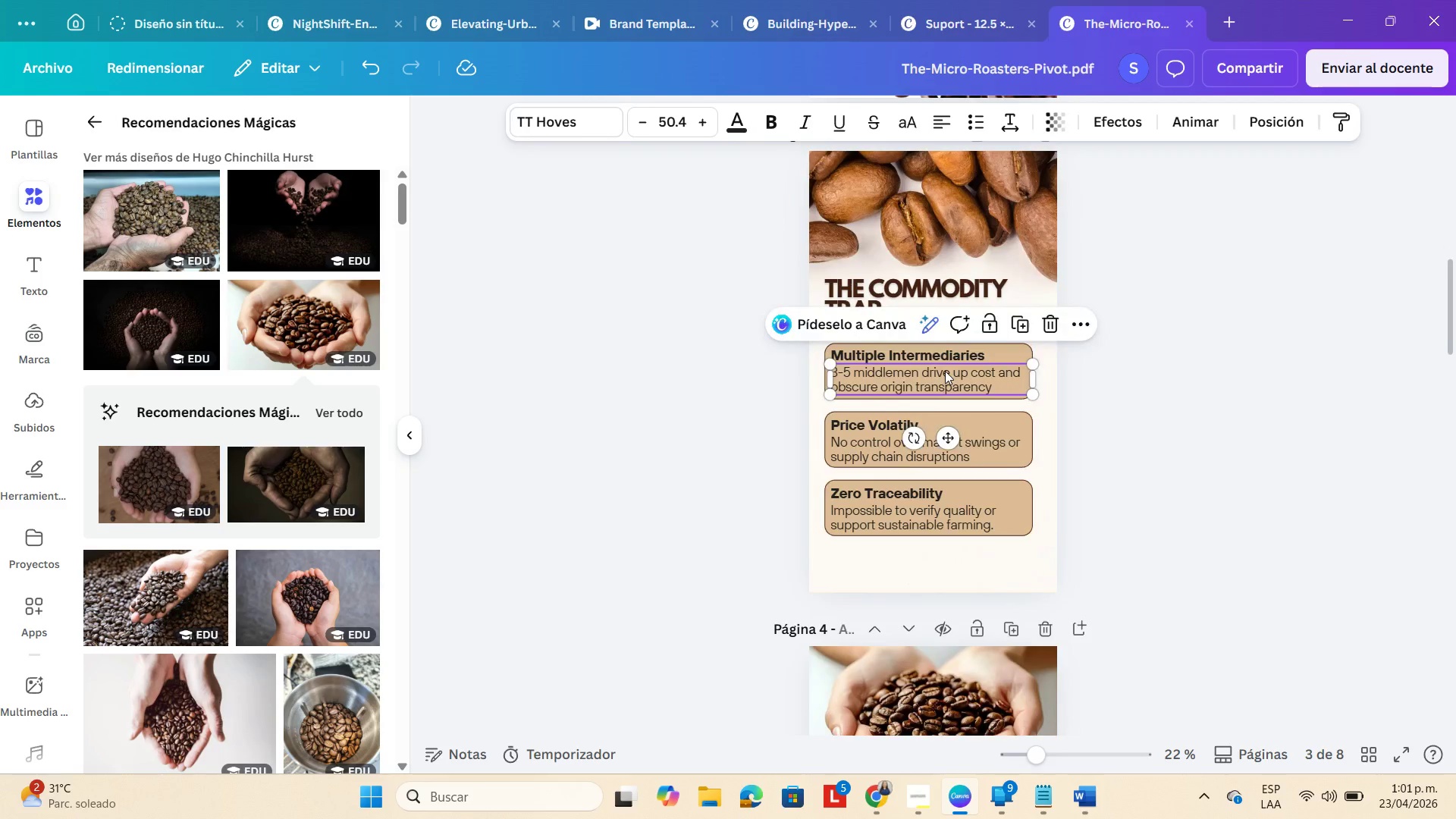 
scroll: coordinate [939, 209], scroll_direction: up, amount: 5.0
 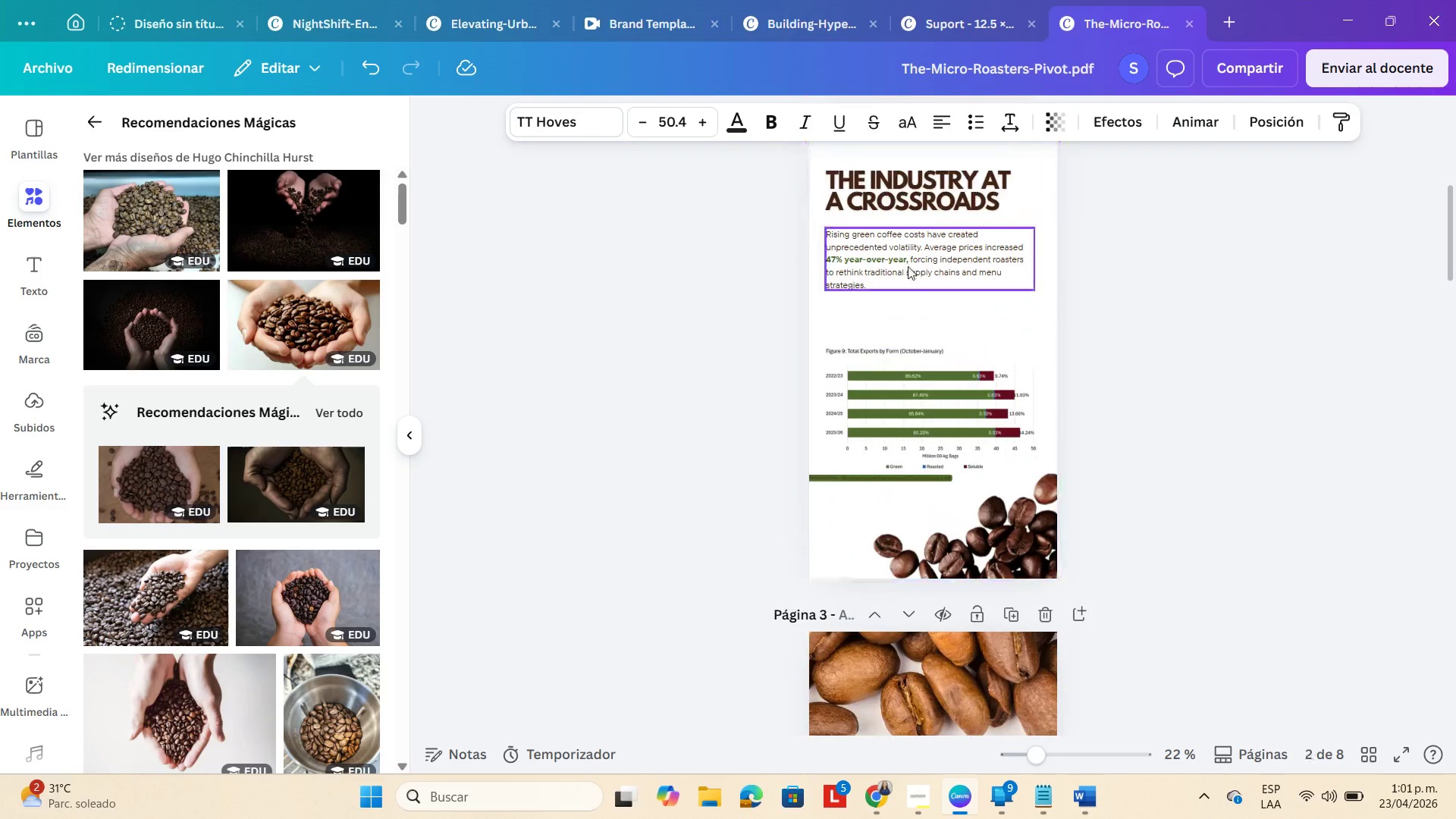 
left_click([906, 266])
 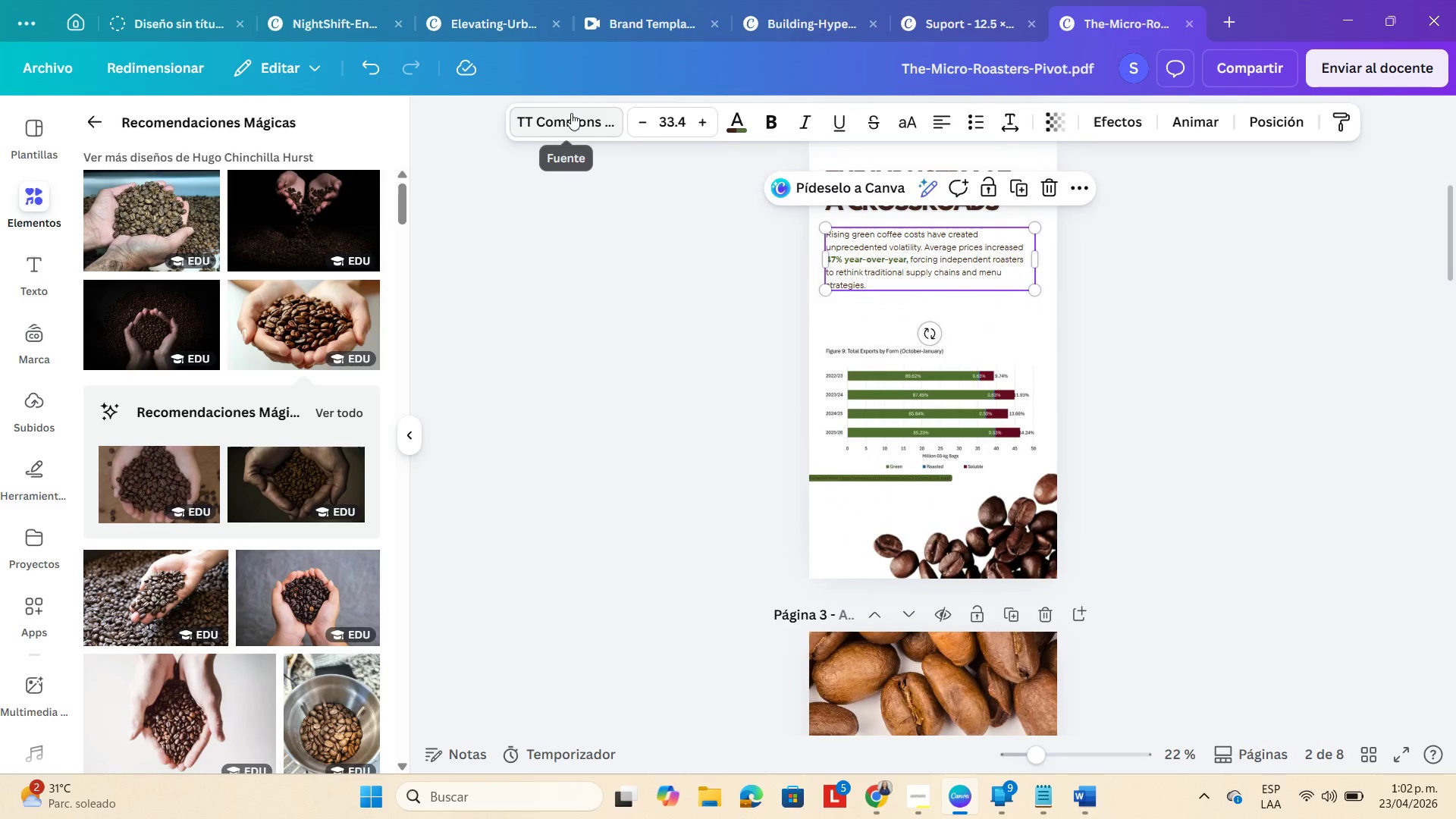 
left_click([570, 113])
 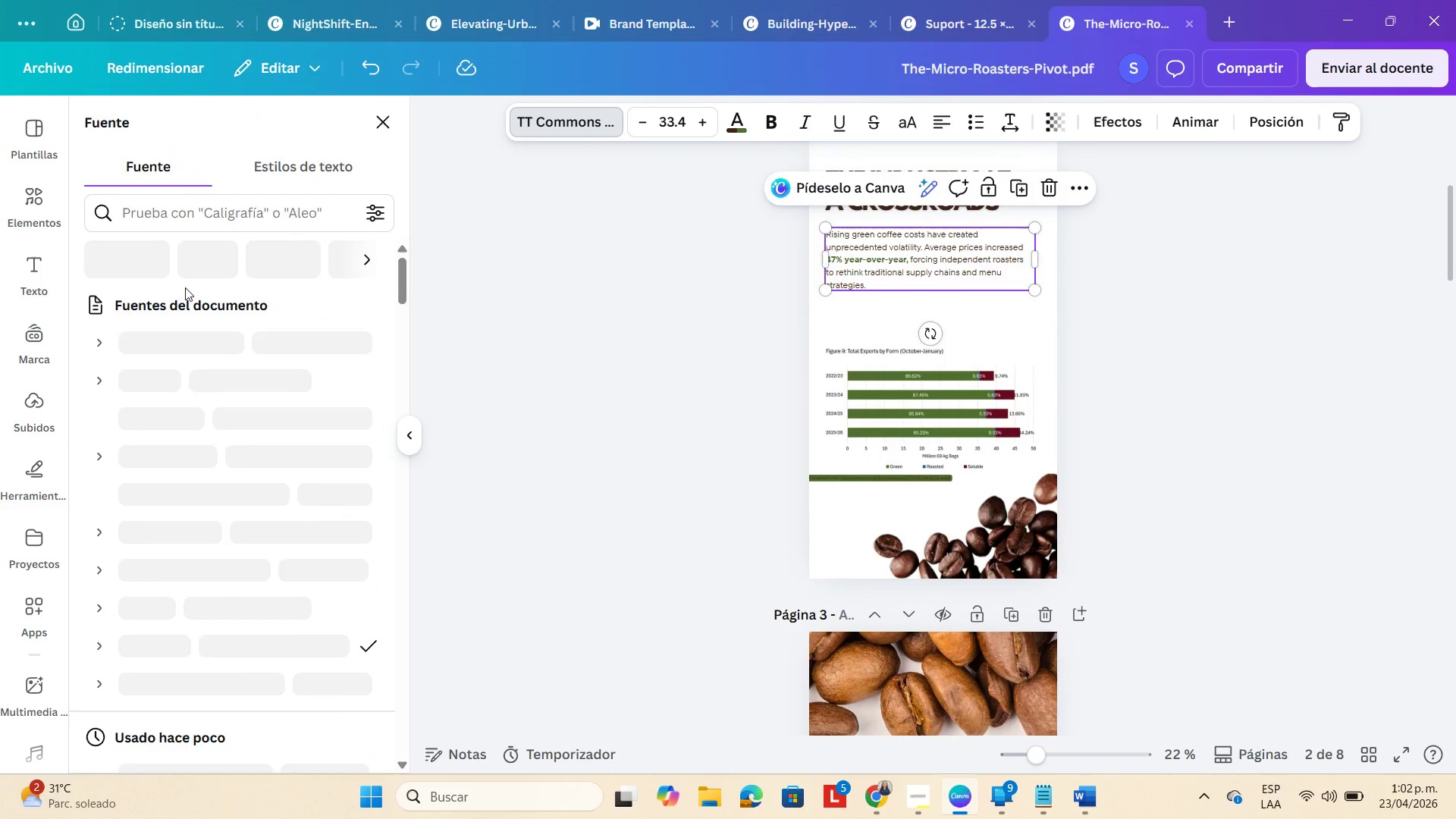 
mouse_move([160, 433])
 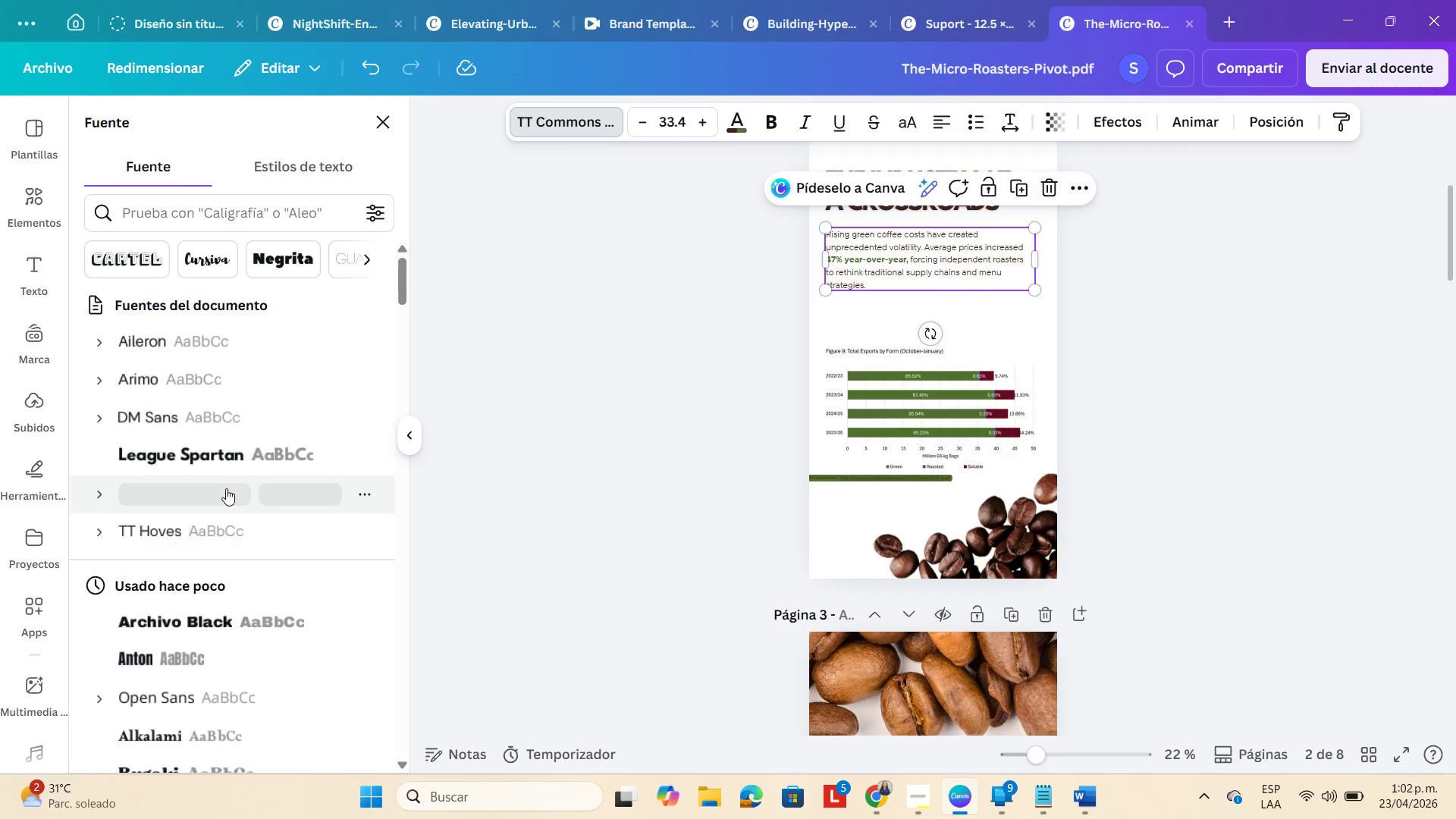 
left_click([230, 538])
 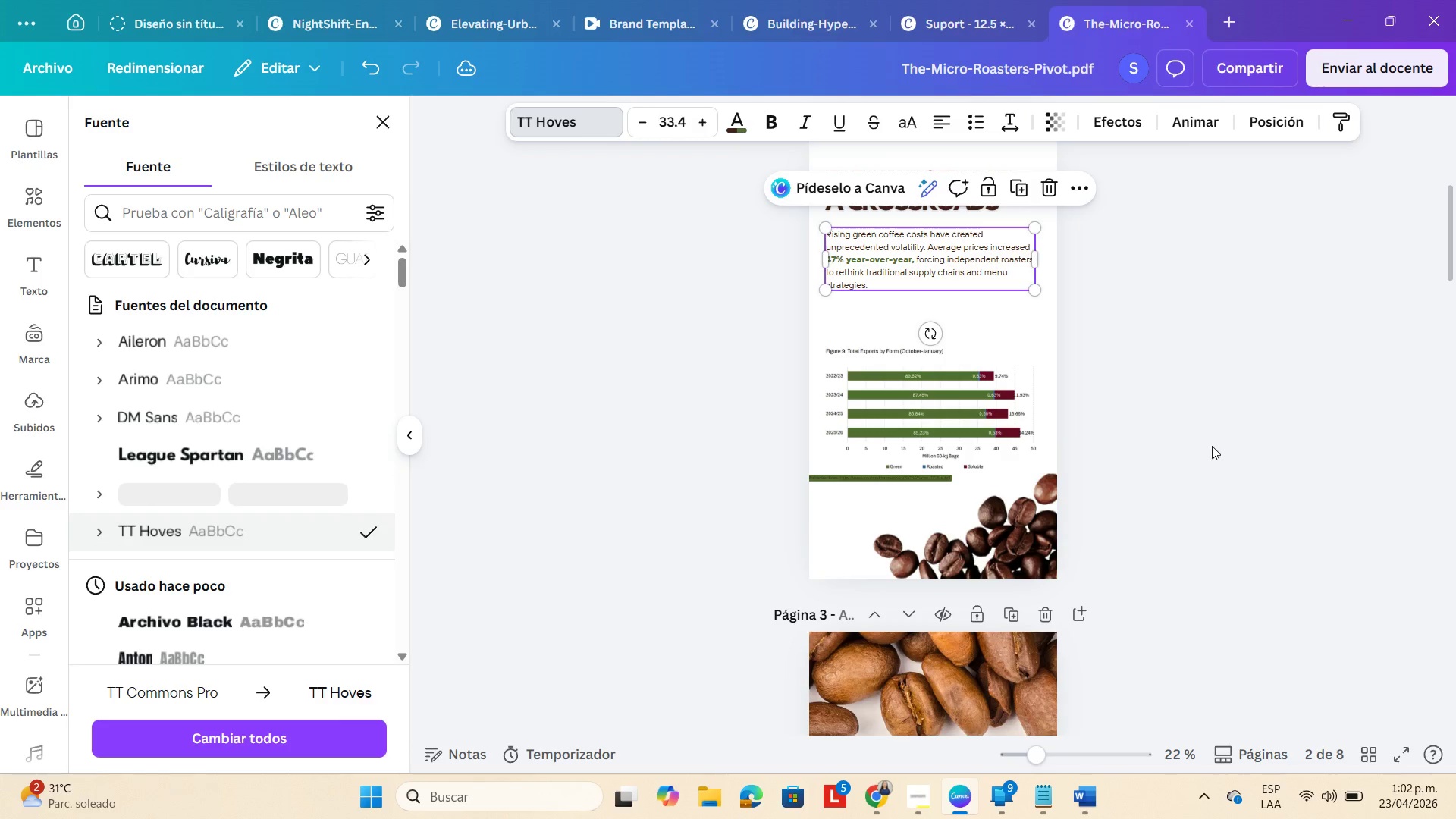 
double_click([1210, 446])
 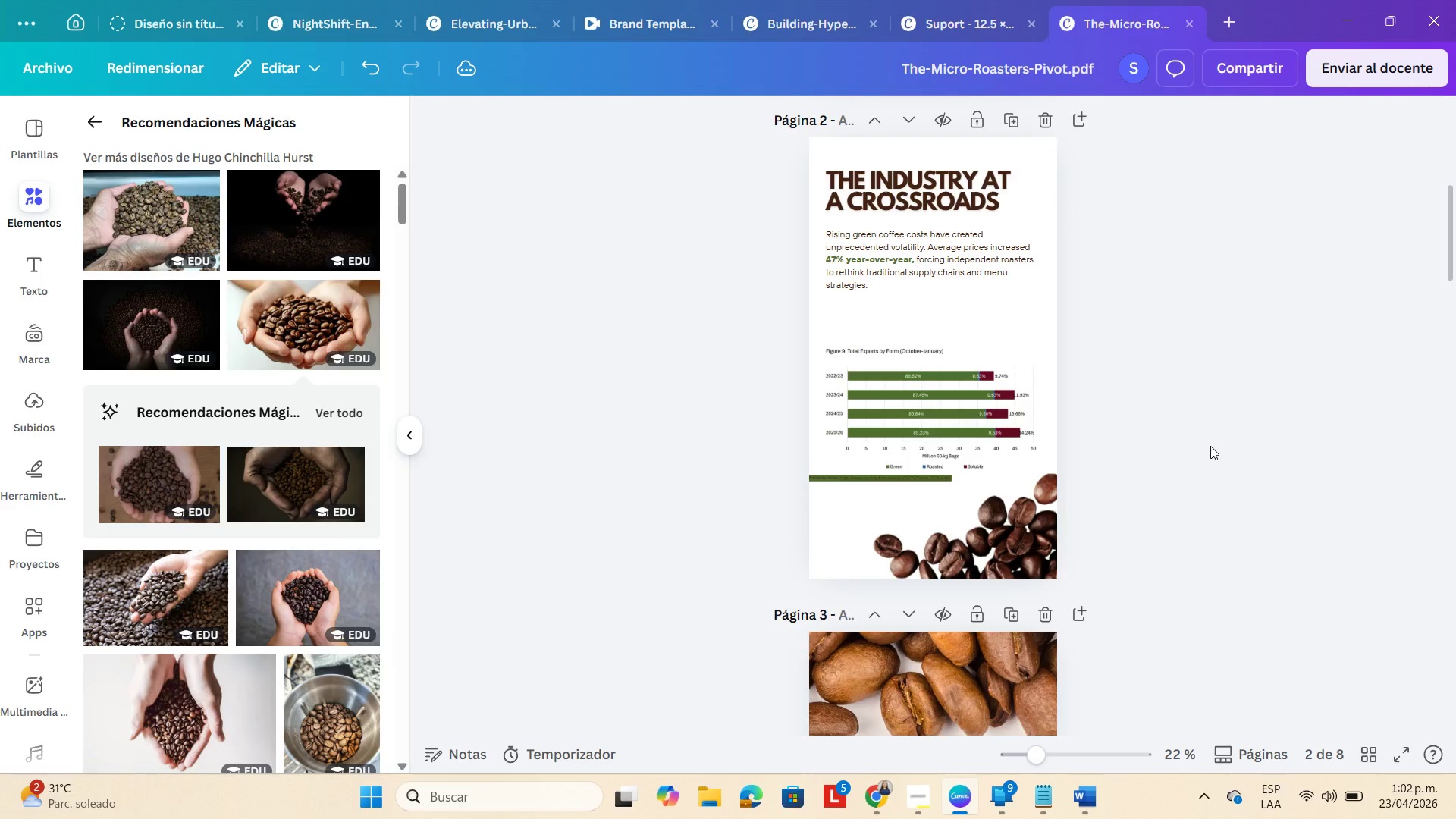 
scroll: coordinate [1210, 446], scroll_direction: up, amount: 4.0
 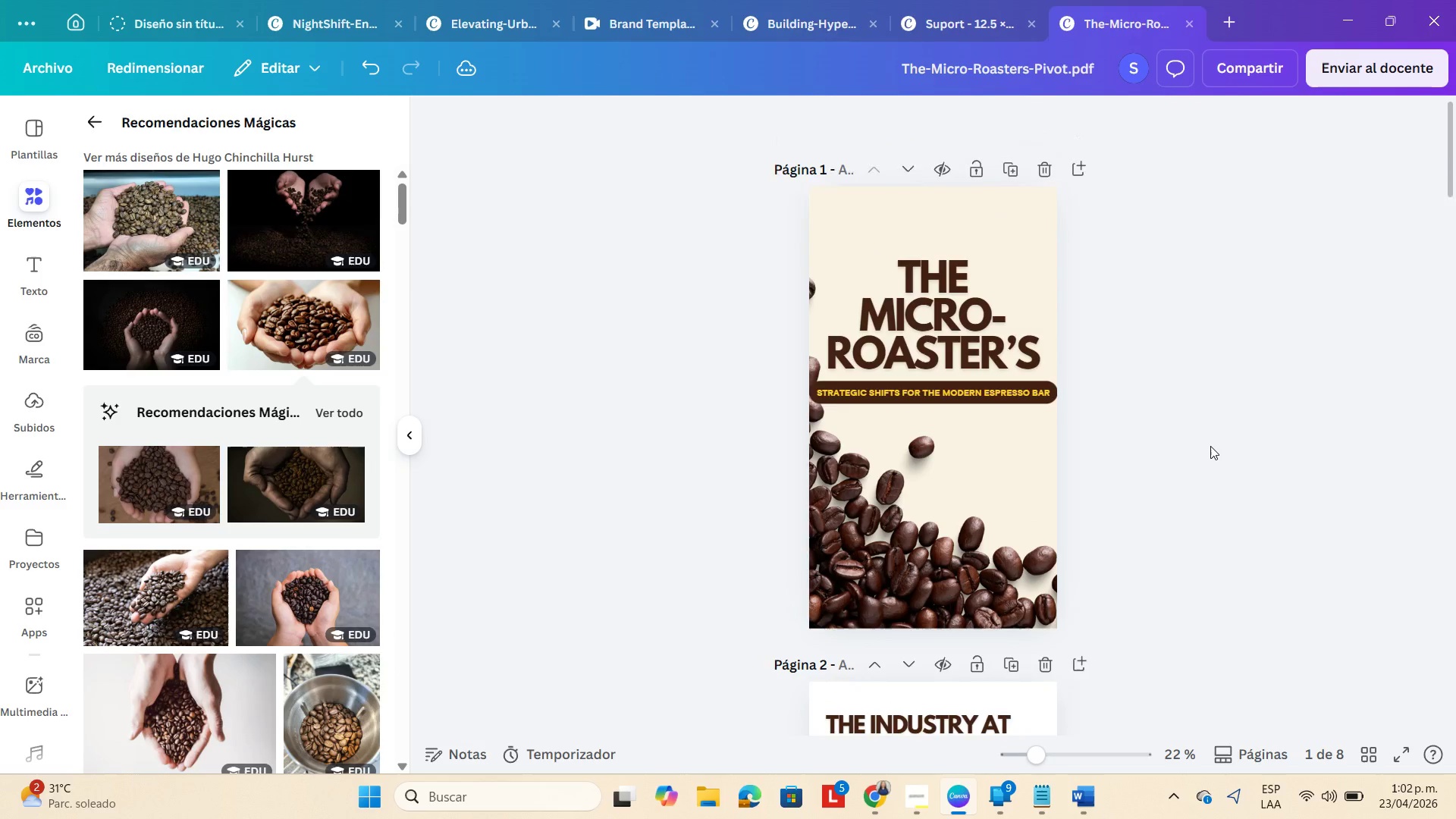 
scroll: coordinate [1210, 446], scroll_direction: down, amount: 5.0
 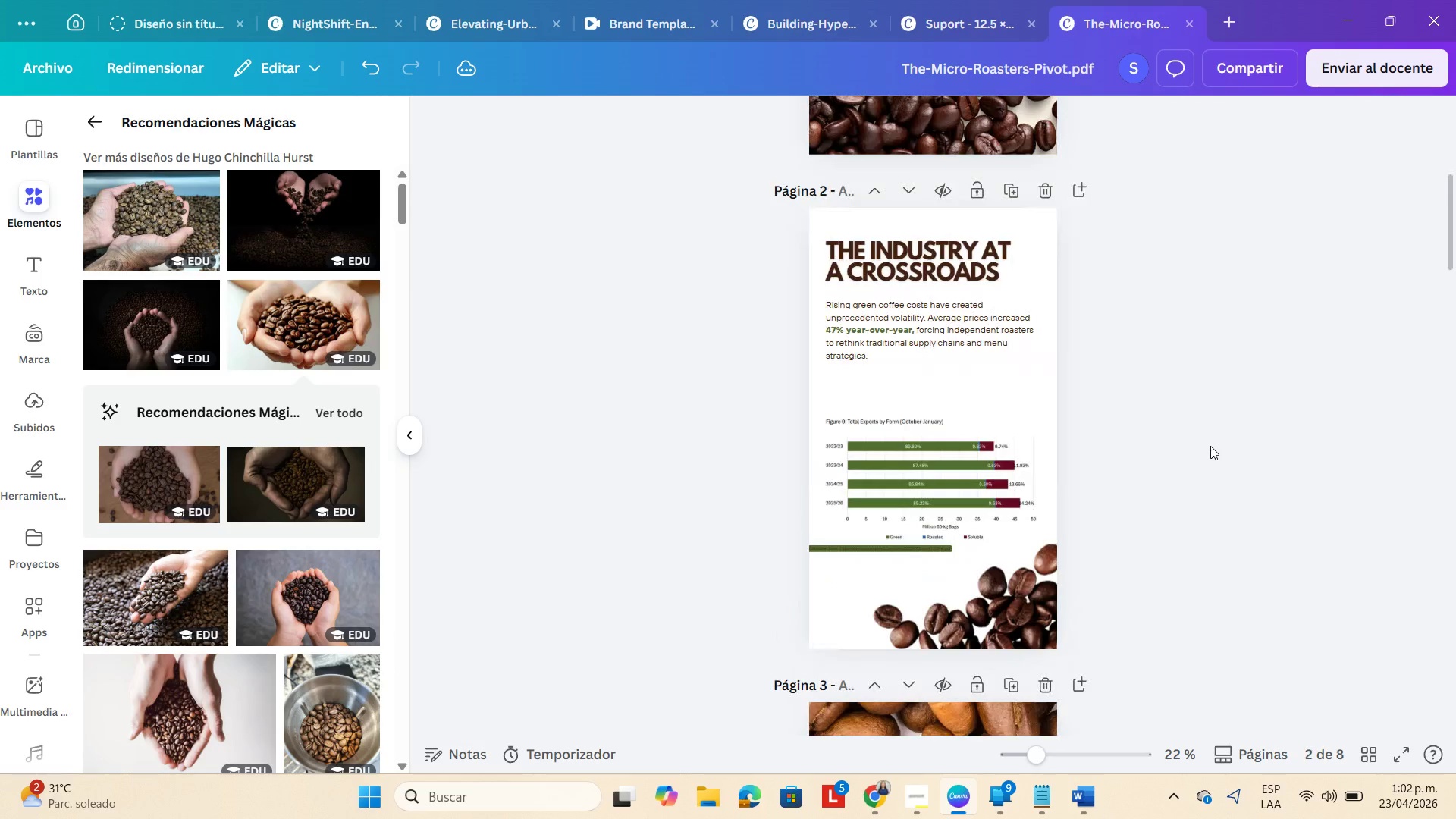 
scroll: coordinate [1210, 446], scroll_direction: up, amount: 4.0
 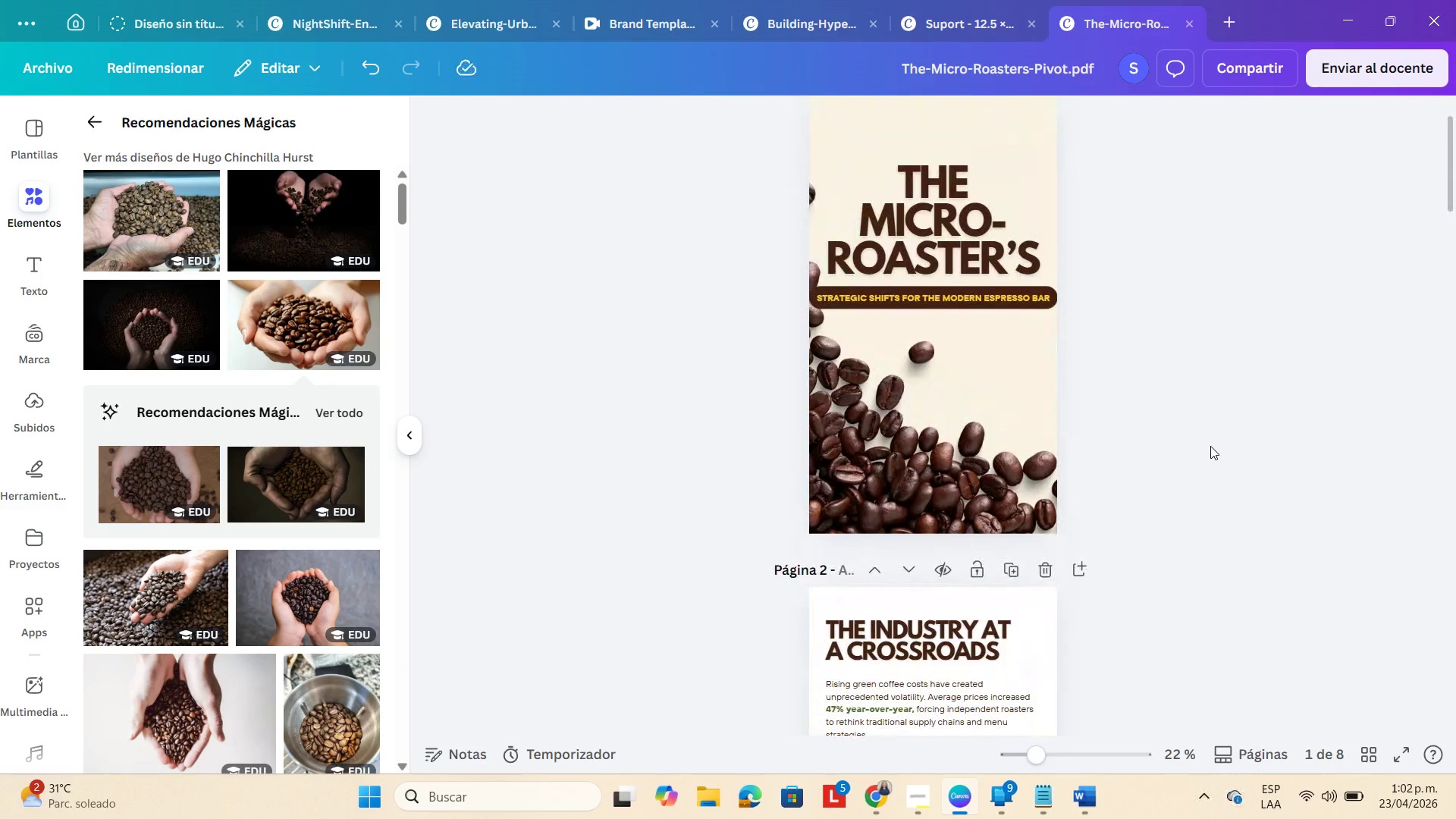 
scroll: coordinate [1210, 446], scroll_direction: none, amount: 0.0
 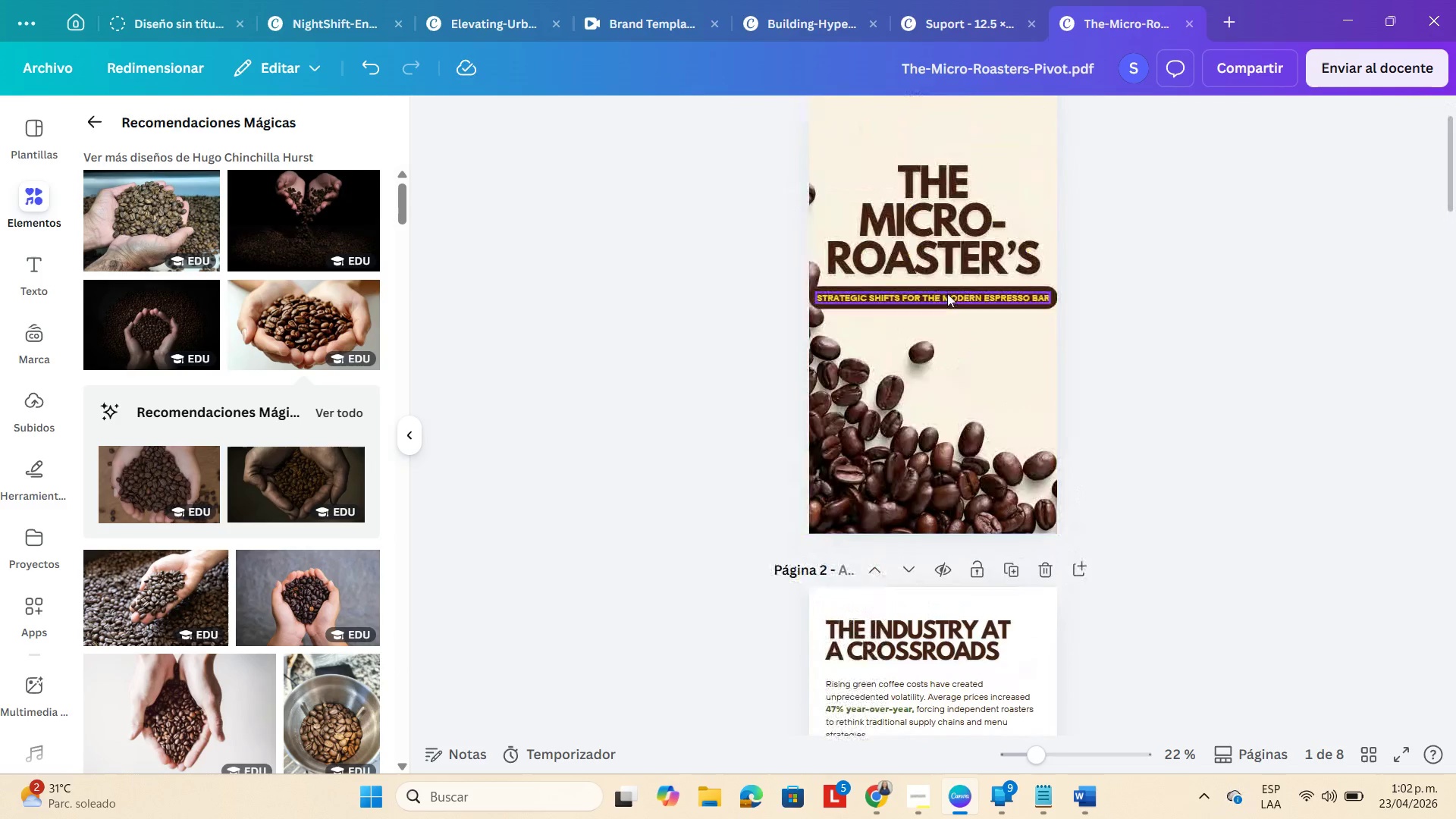 
left_click([947, 291])
 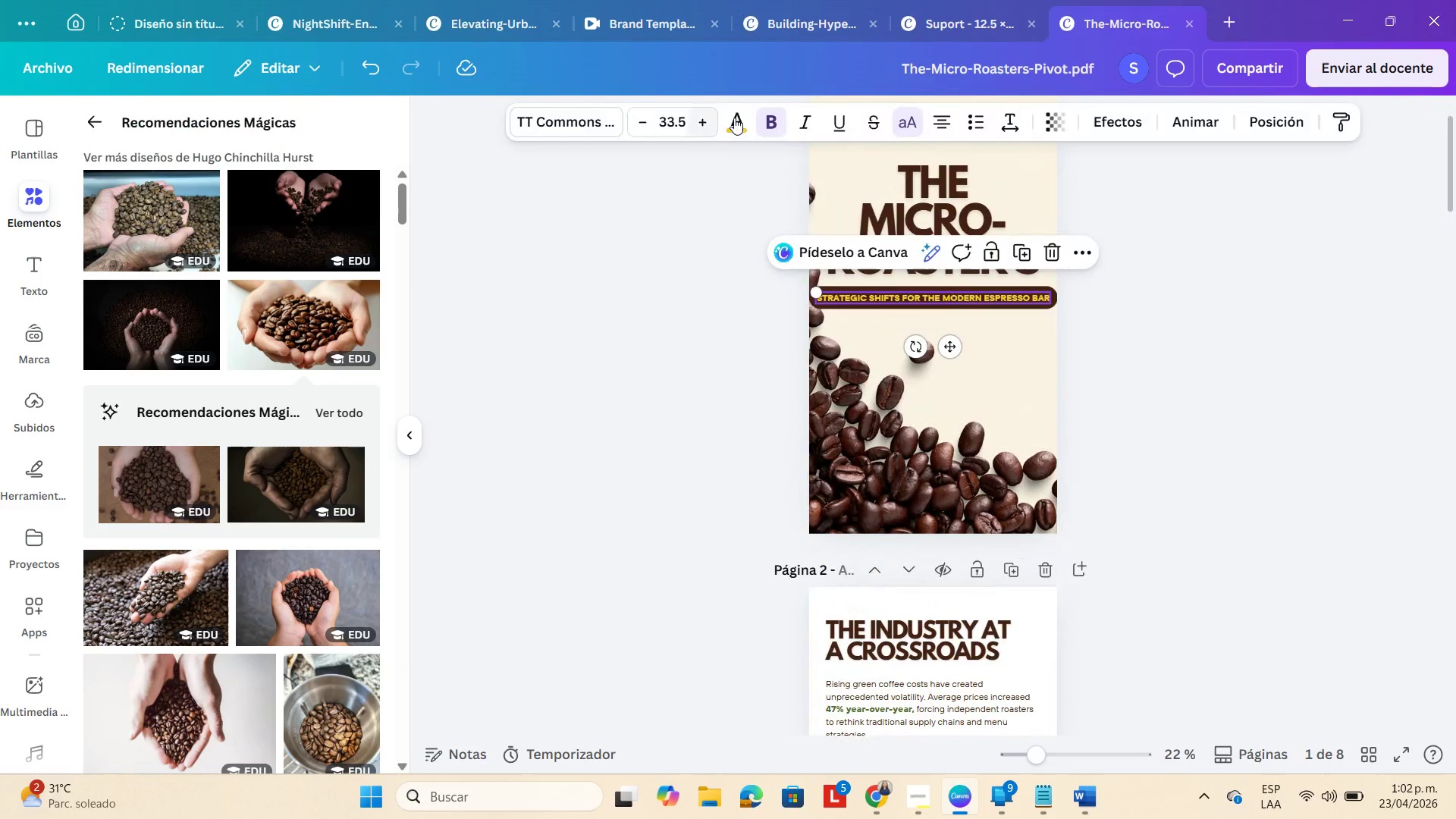 
left_click([734, 118])
 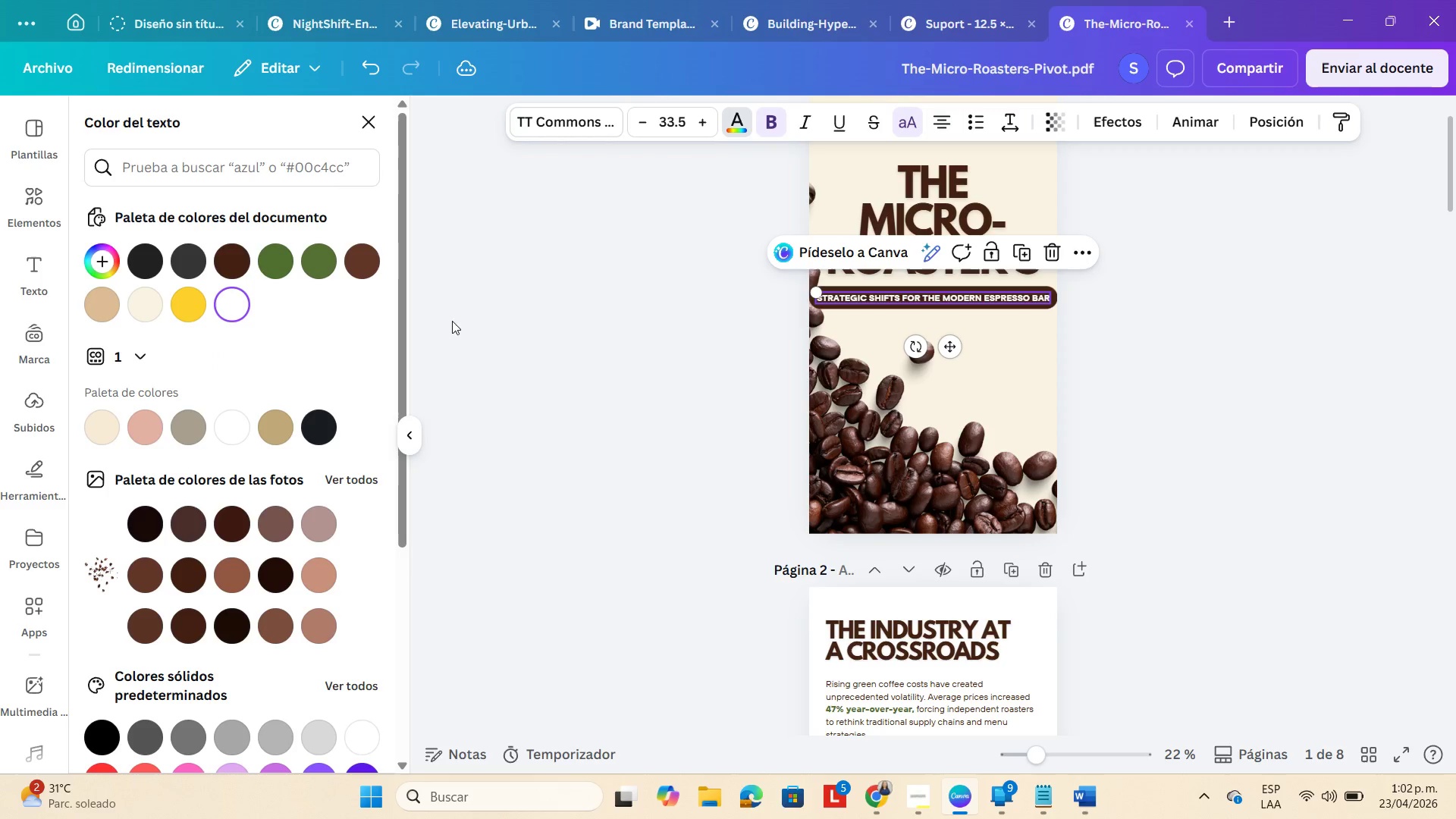 
left_click([141, 299])
 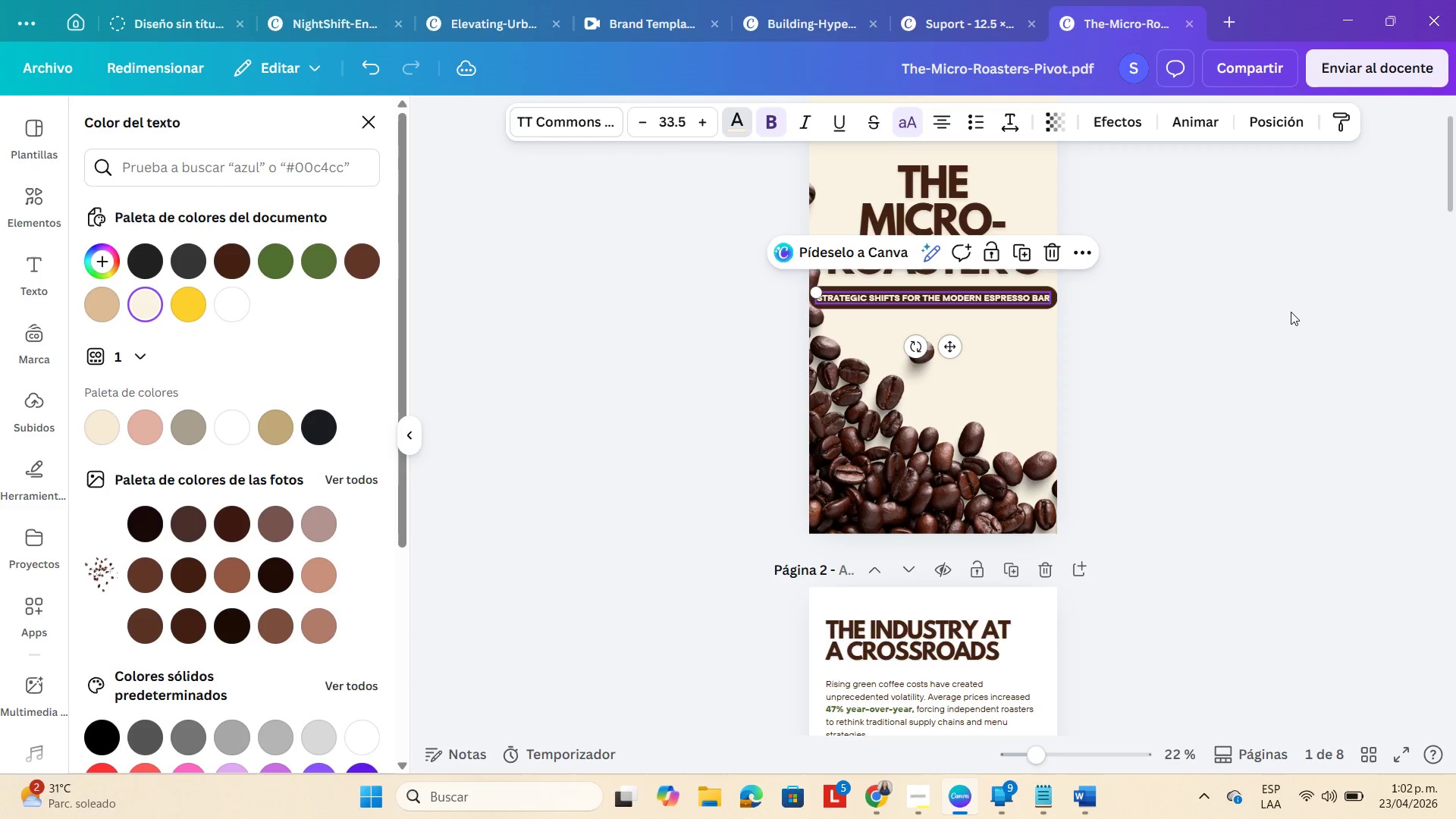 
double_click([1288, 312])
 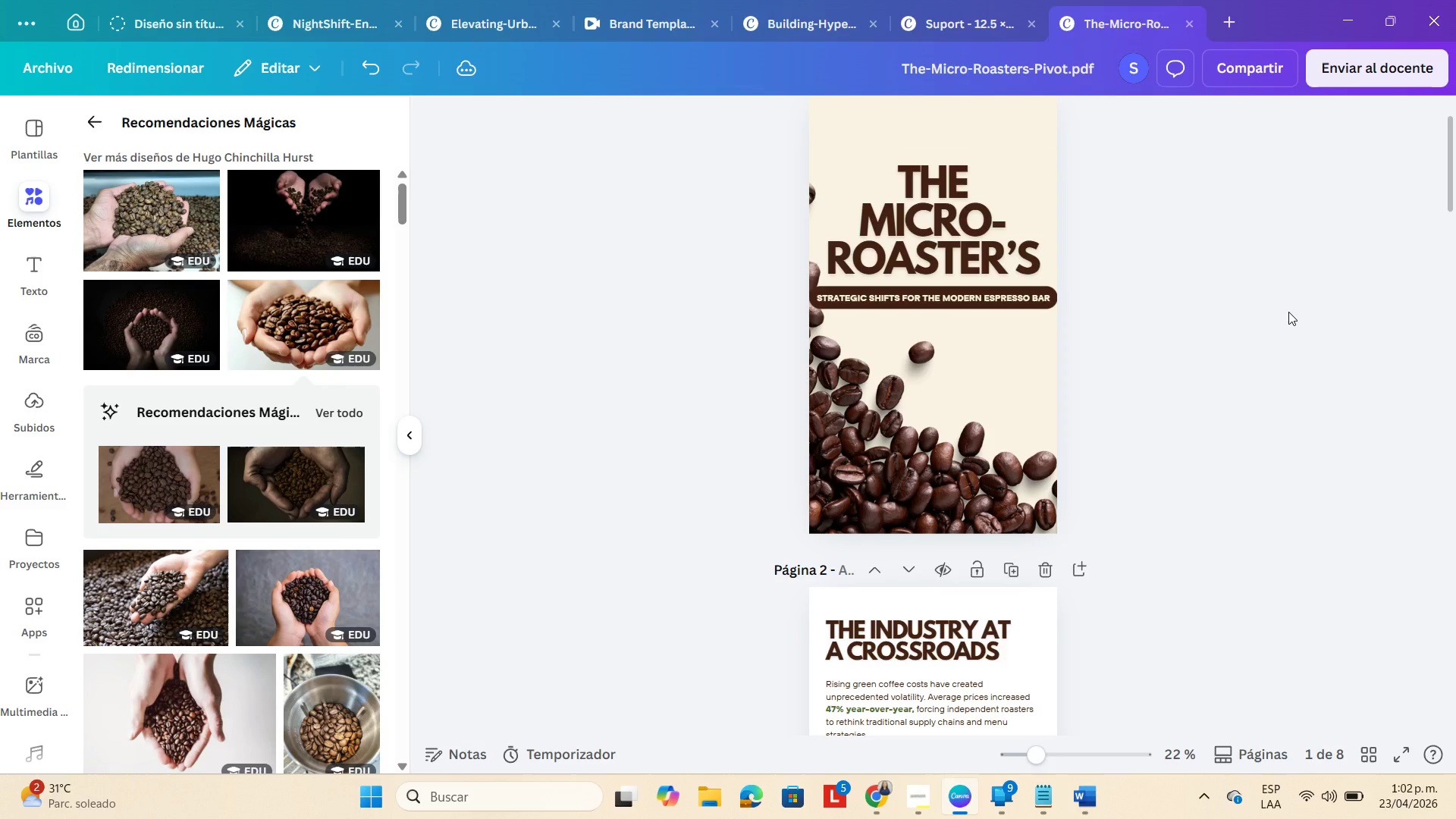 
scroll: coordinate [1288, 318], scroll_direction: down, amount: 12.0
 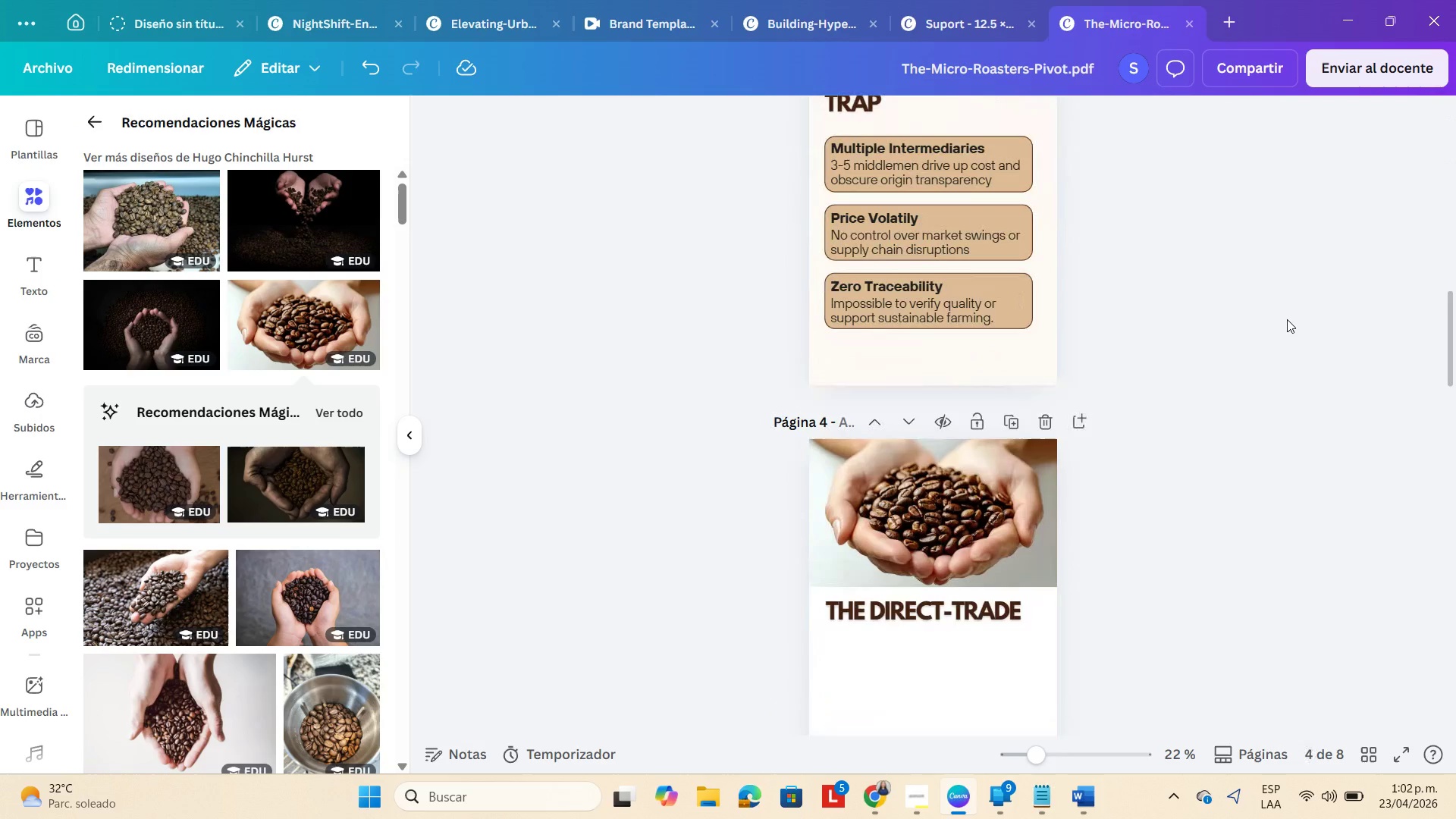 
scroll: coordinate [1280, 306], scroll_direction: up, amount: 8.0
 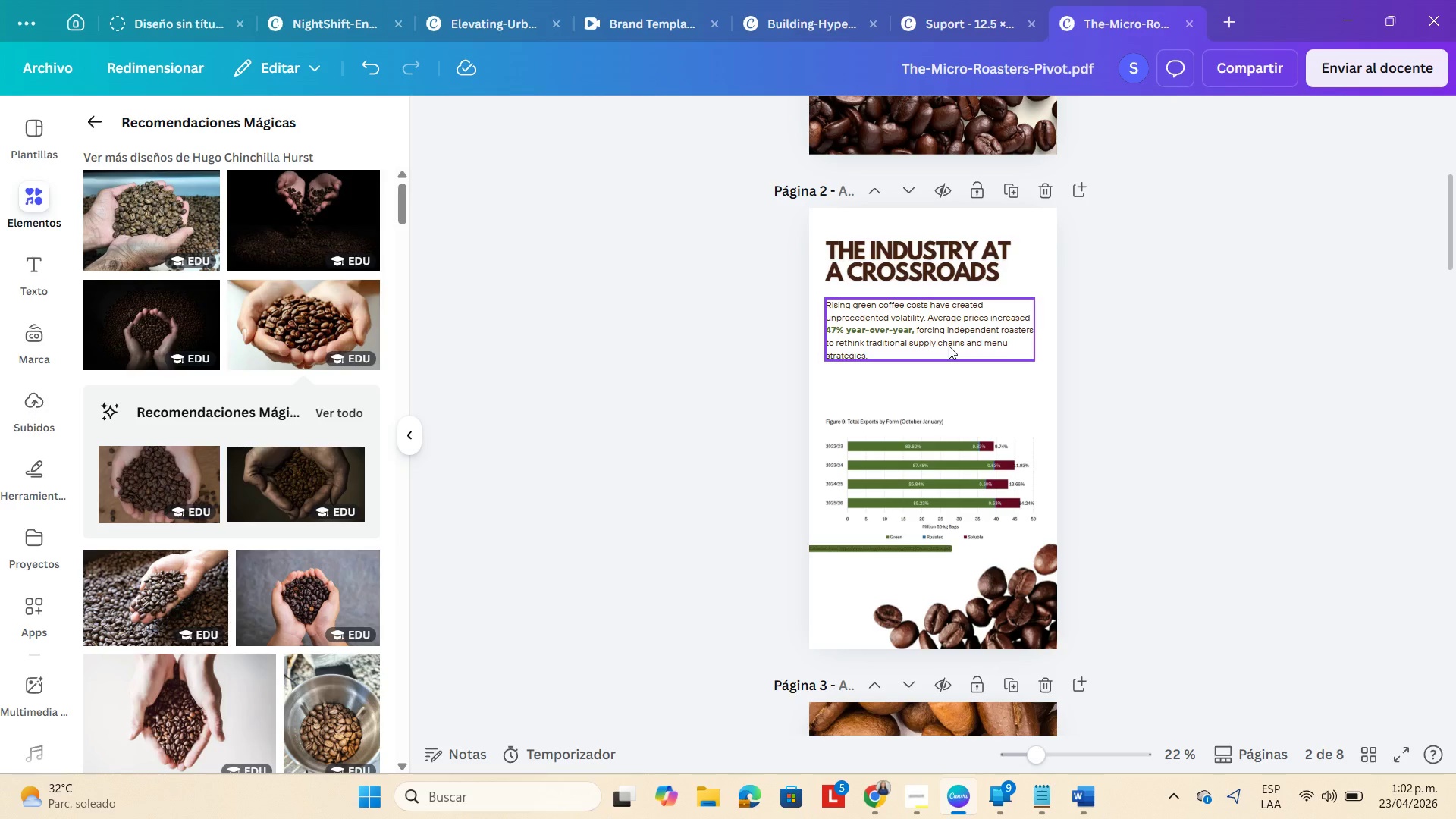 
left_click([947, 346])
 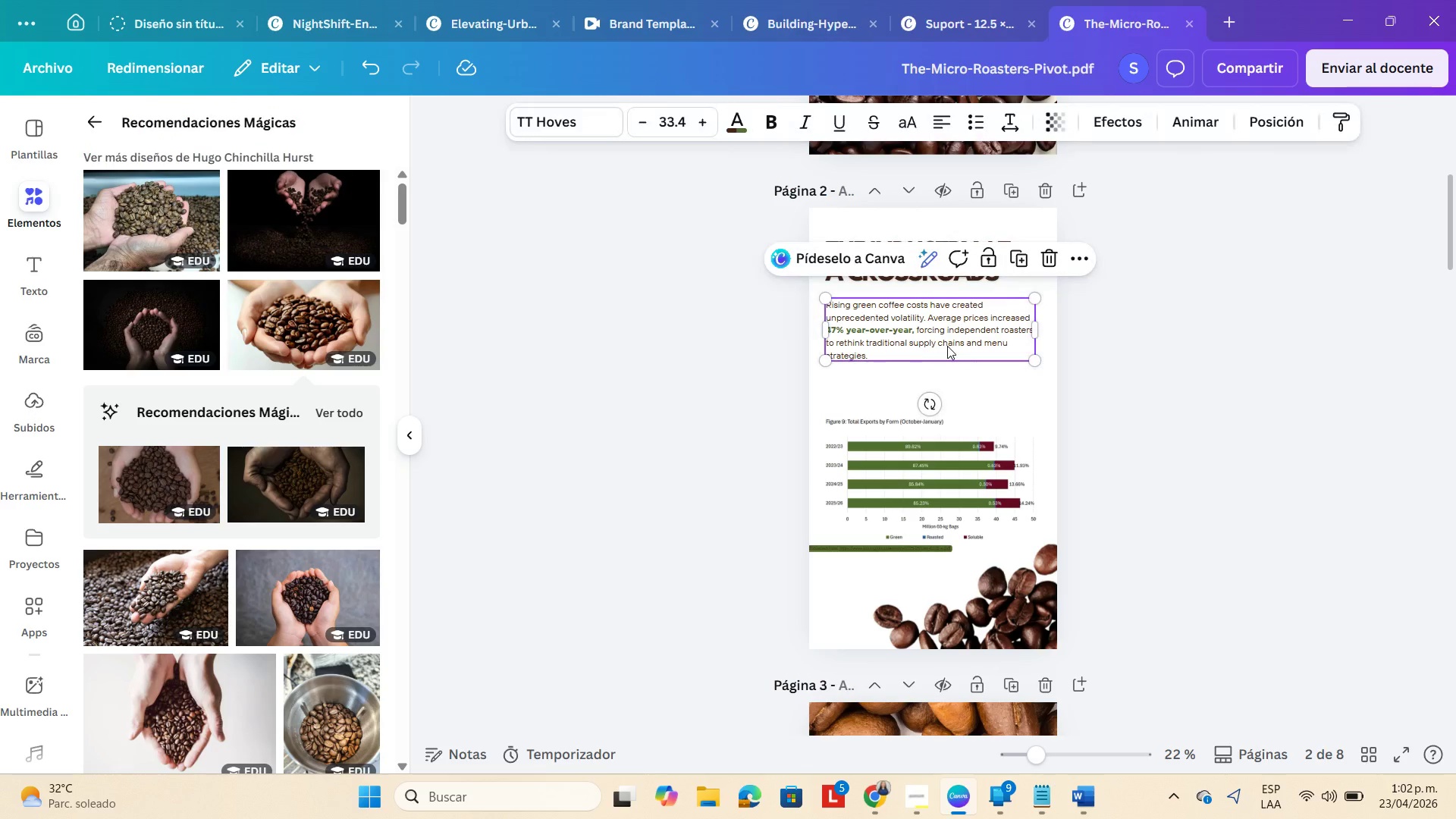 
key(Control+C)
 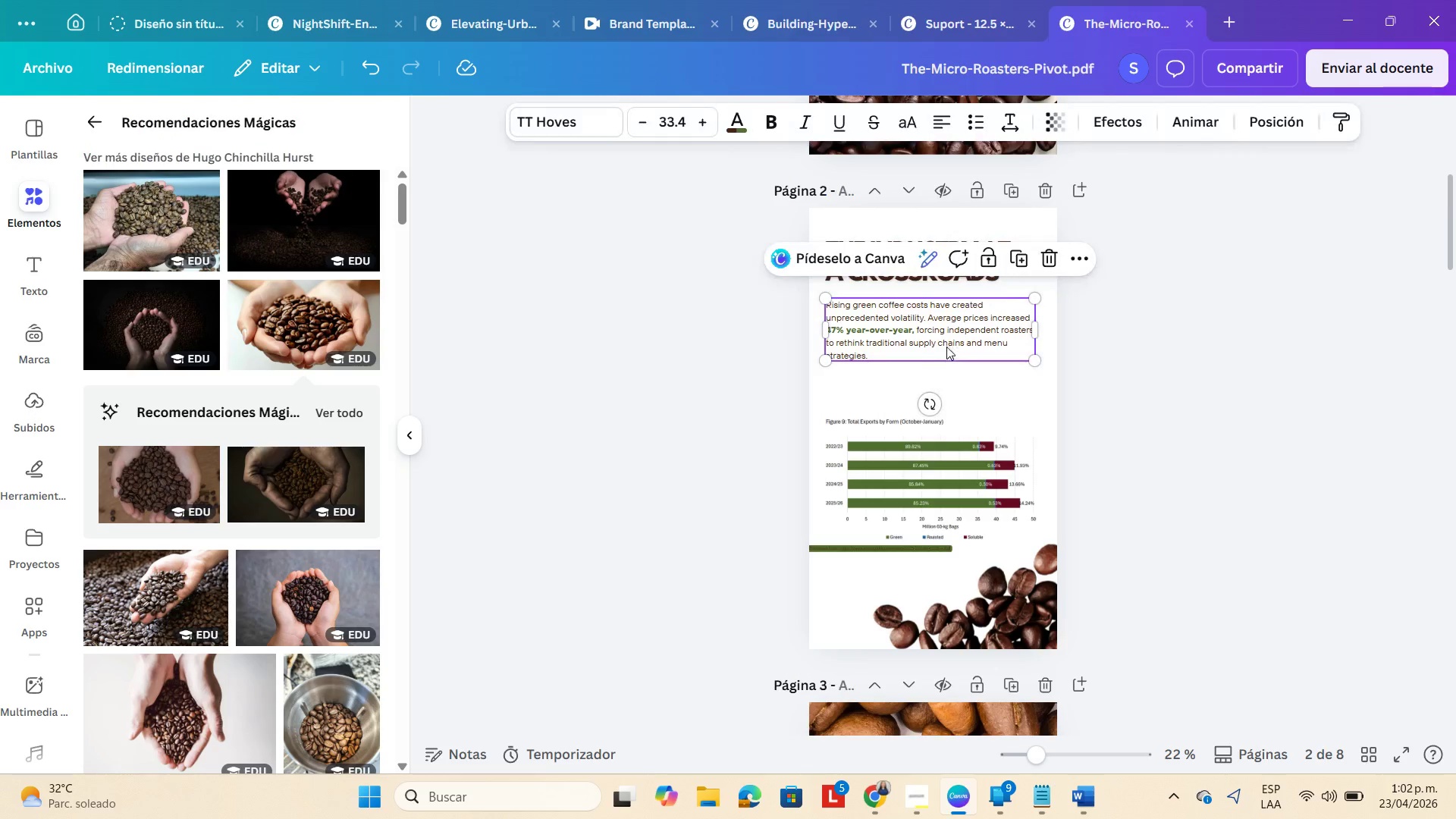 
scroll: coordinate [958, 356], scroll_direction: down, amount: 6.0
 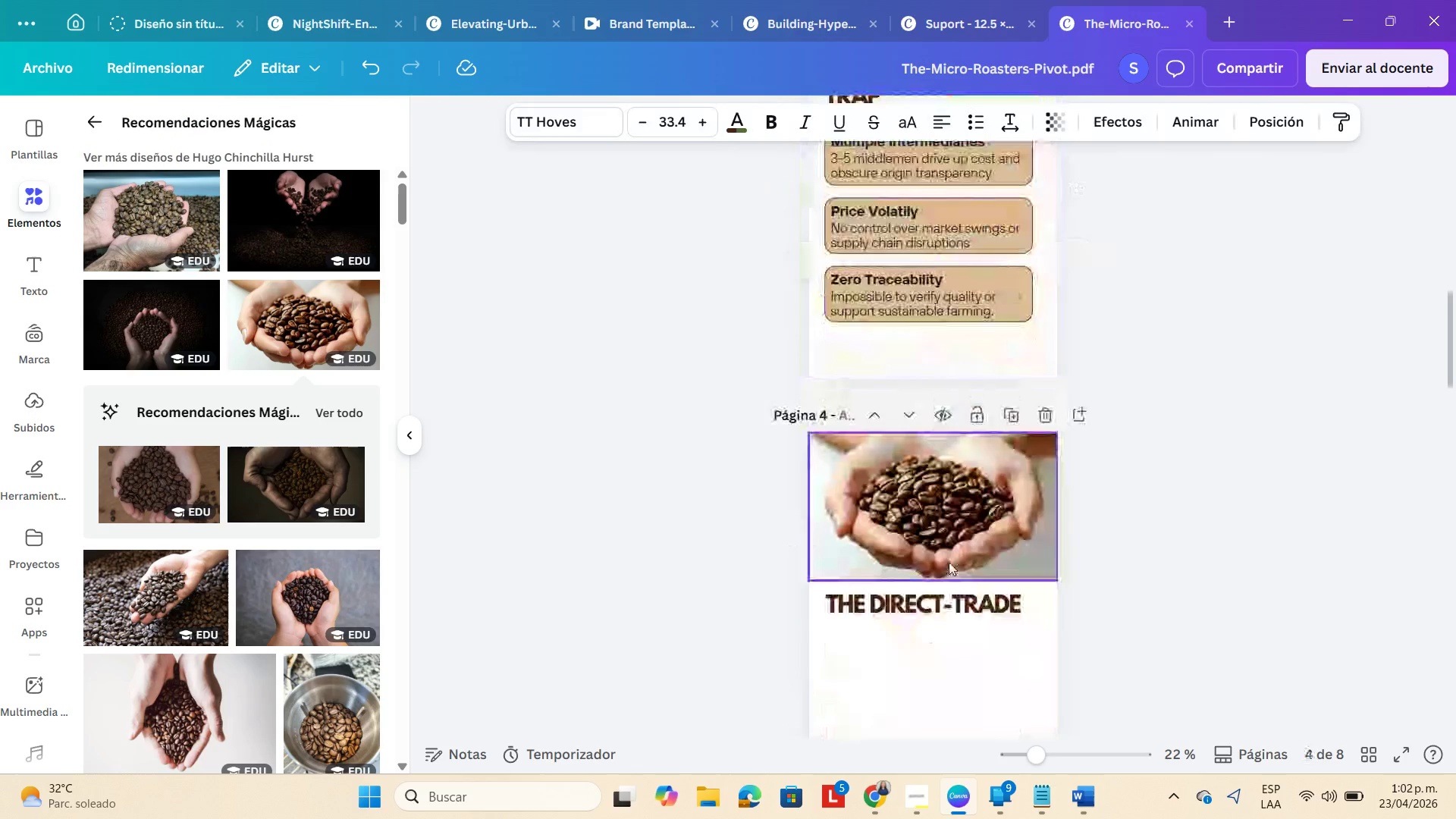 
left_click([960, 555])
 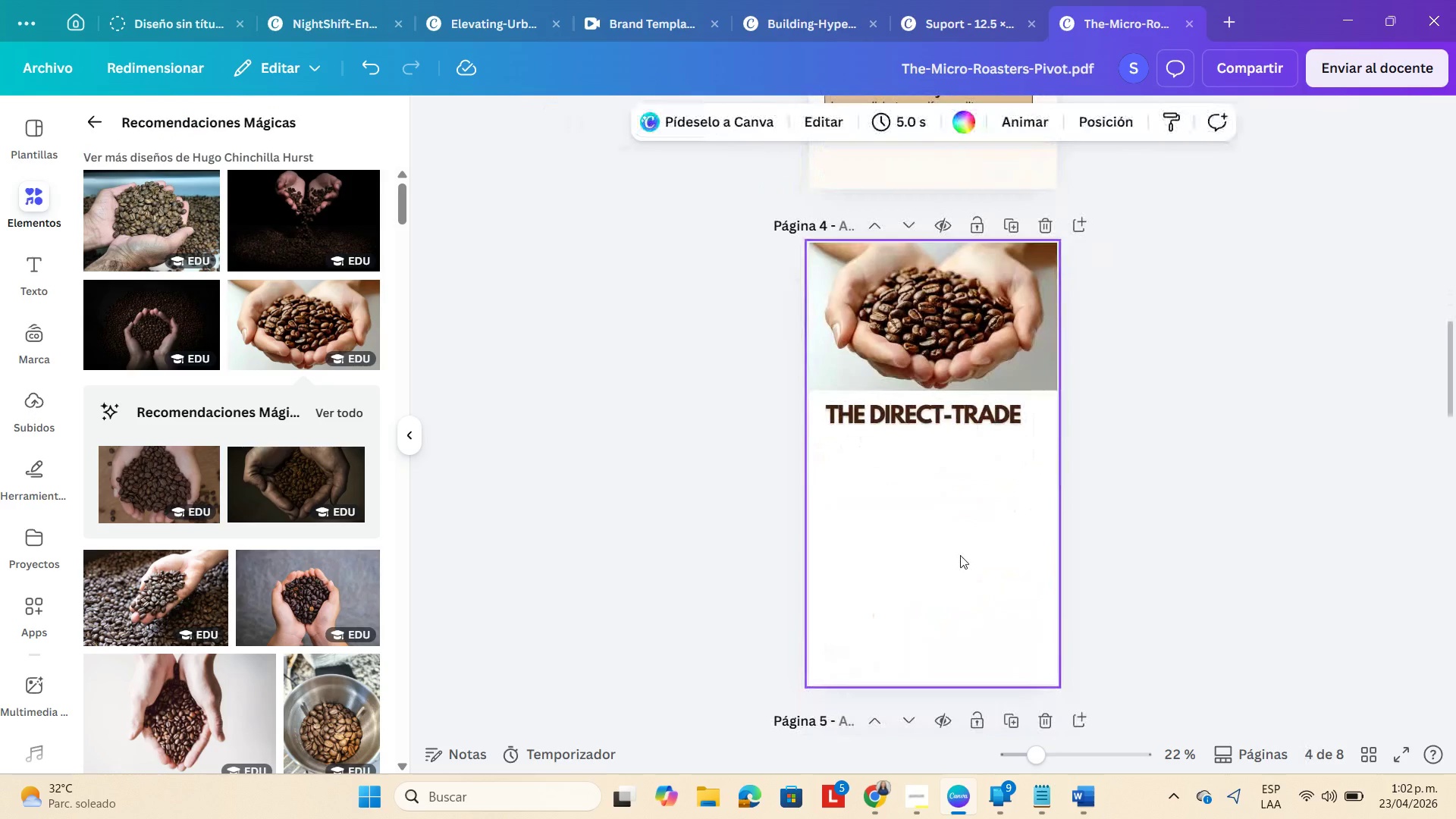 
scroll: coordinate [962, 557], scroll_direction: down, amount: 2.0
 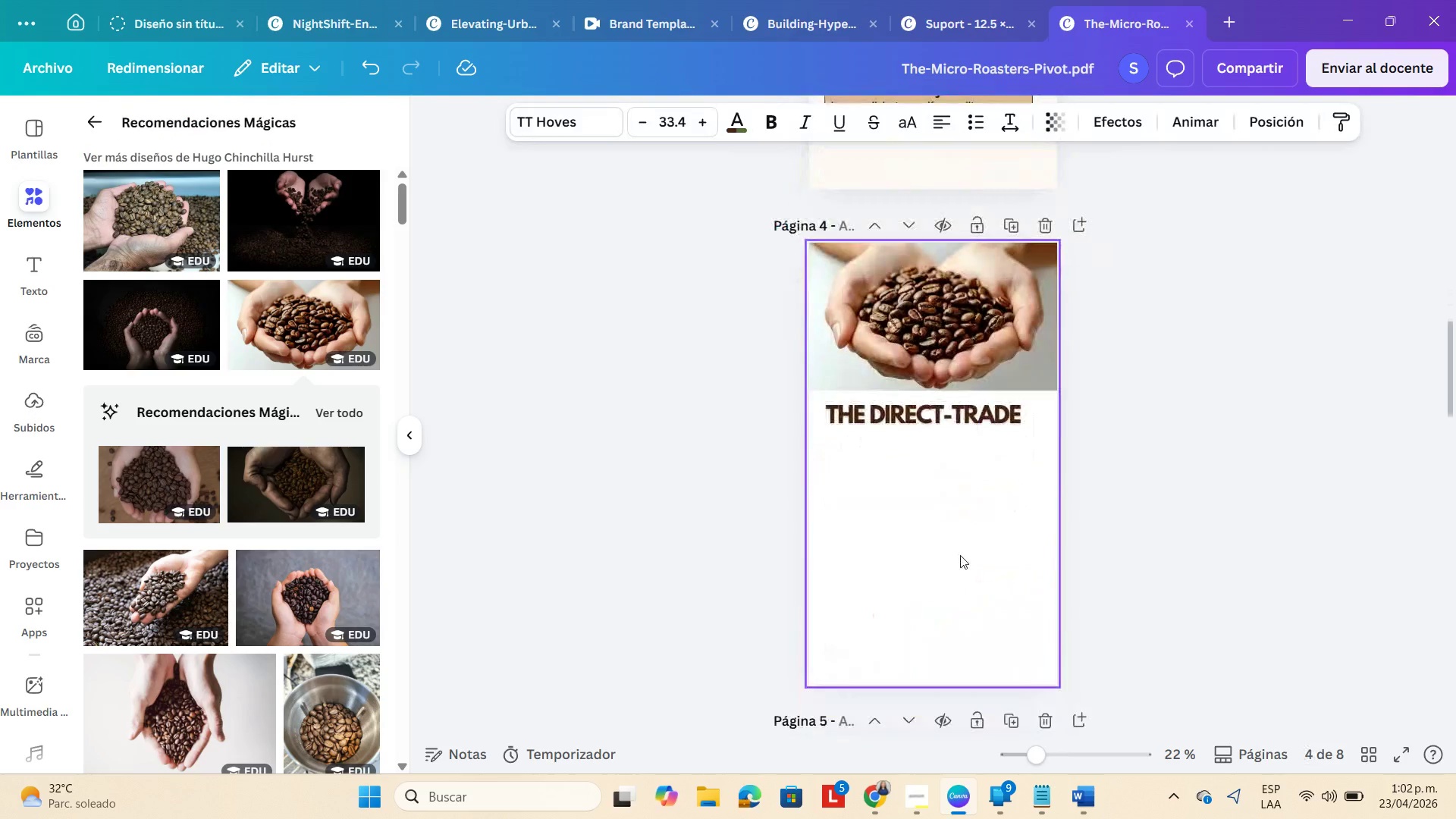 
key(Control+V)
 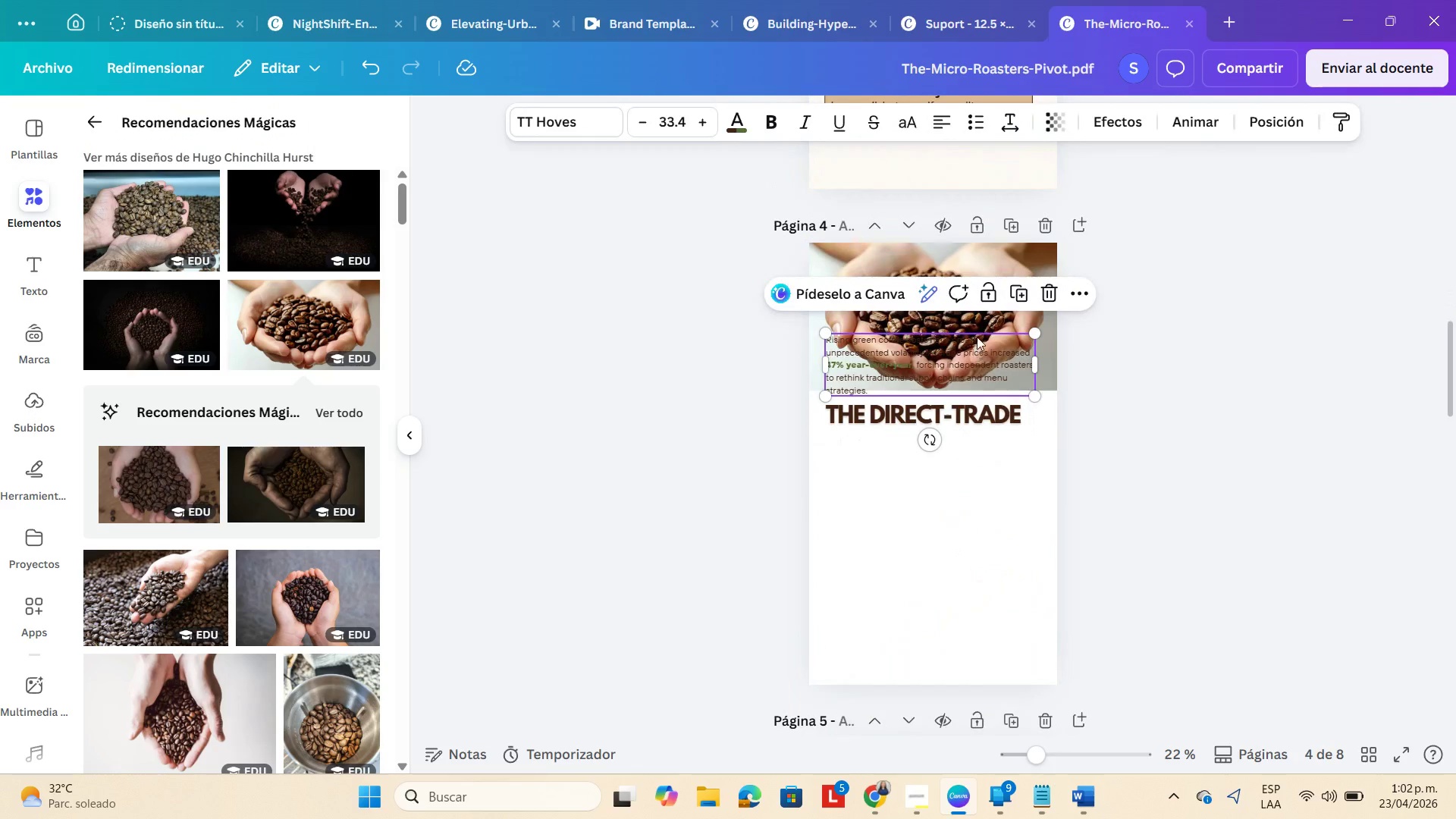 
left_click_drag(start_coordinate=[977, 337], to_coordinate=[976, 452])
 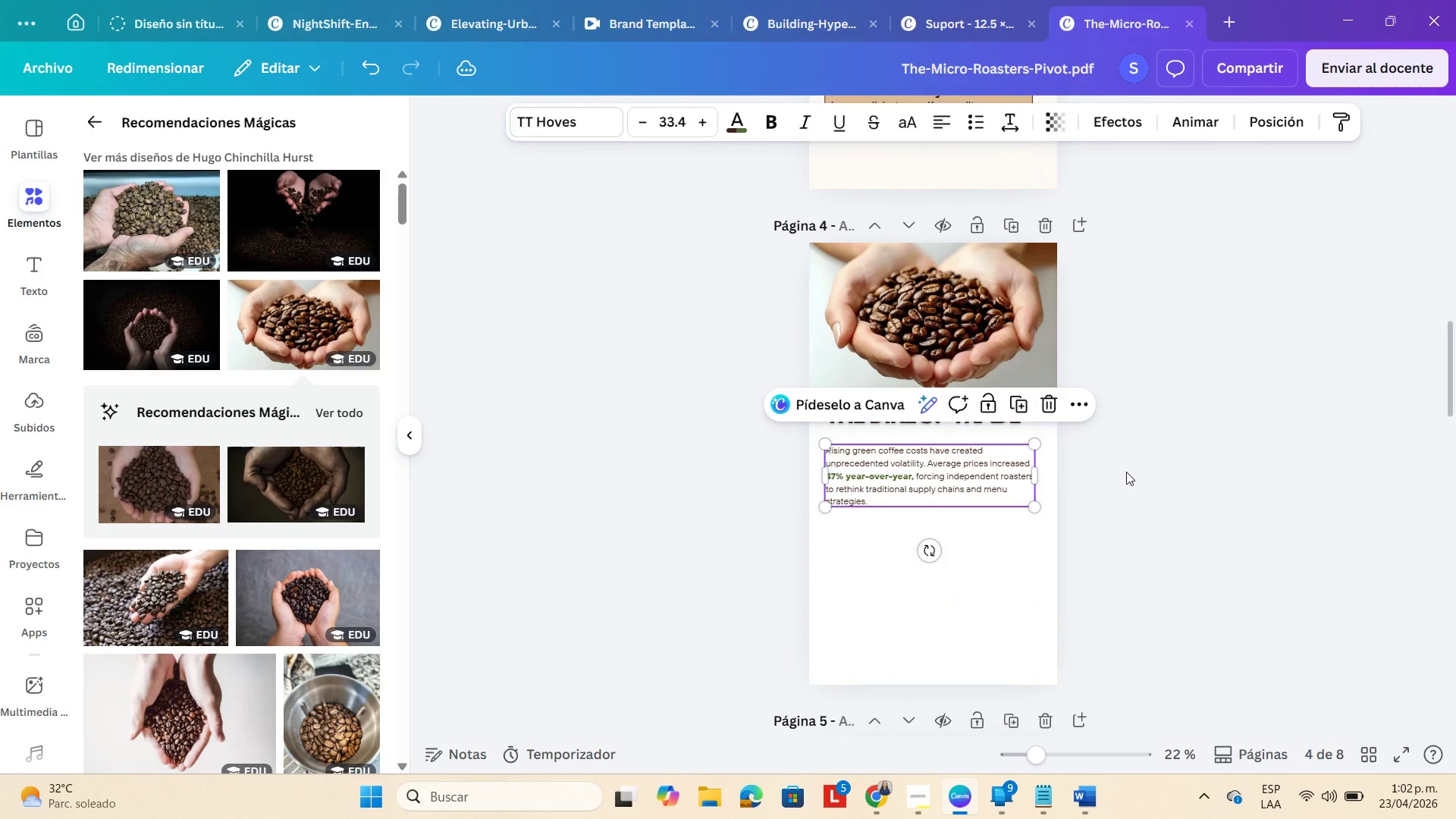 
wait(9.58)
 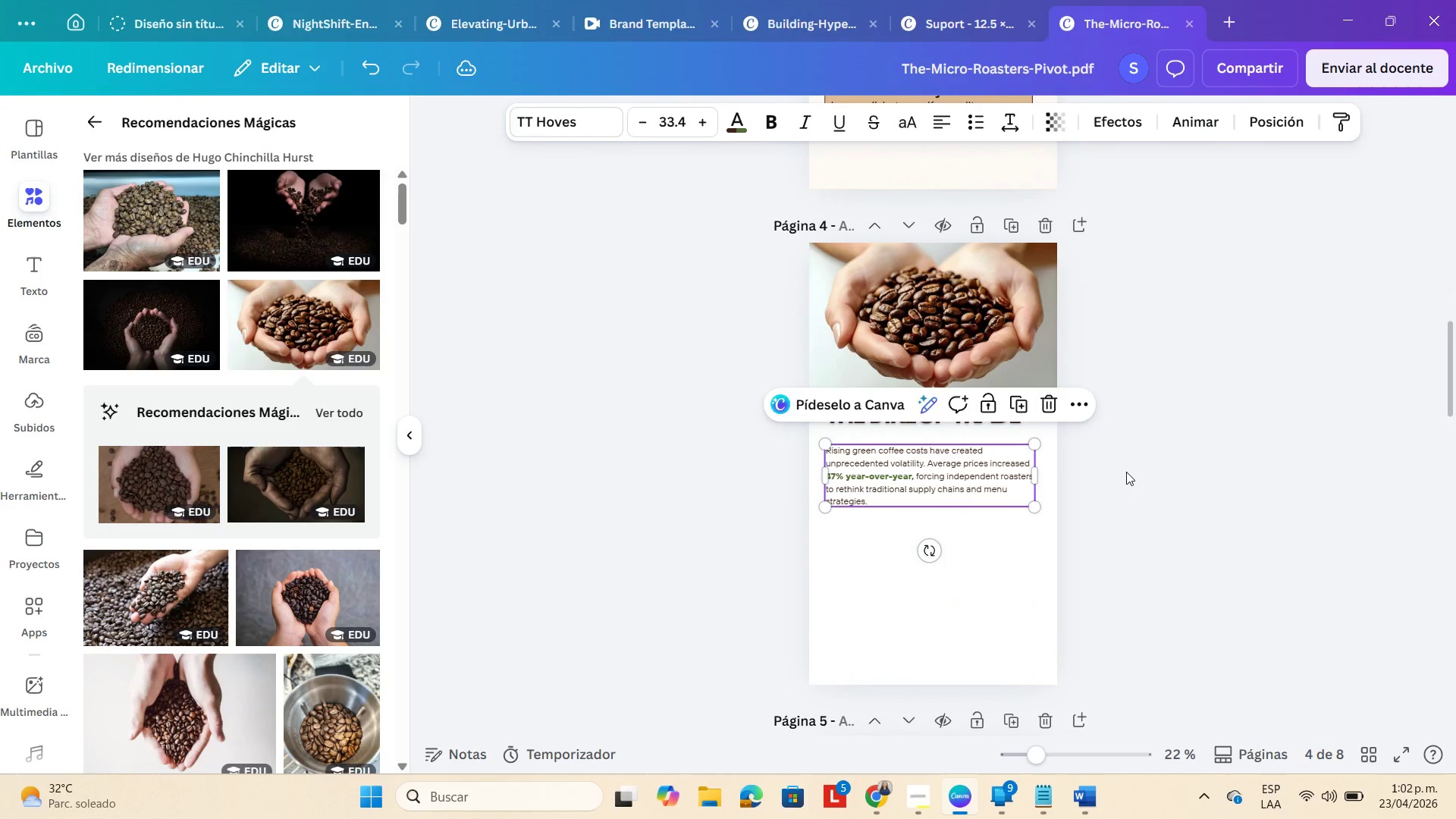 
double_click([925, 492])
 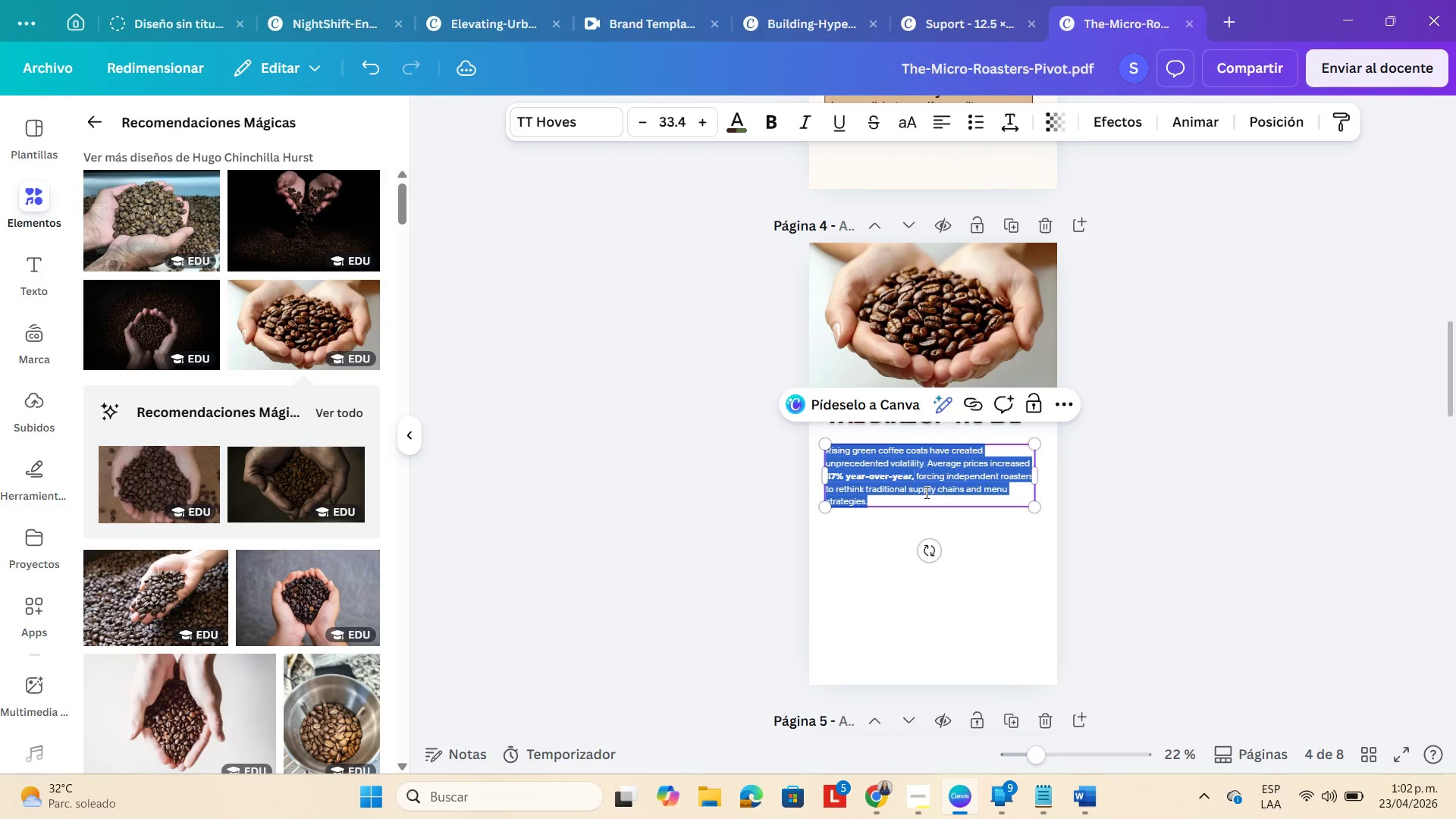 
type(By )
 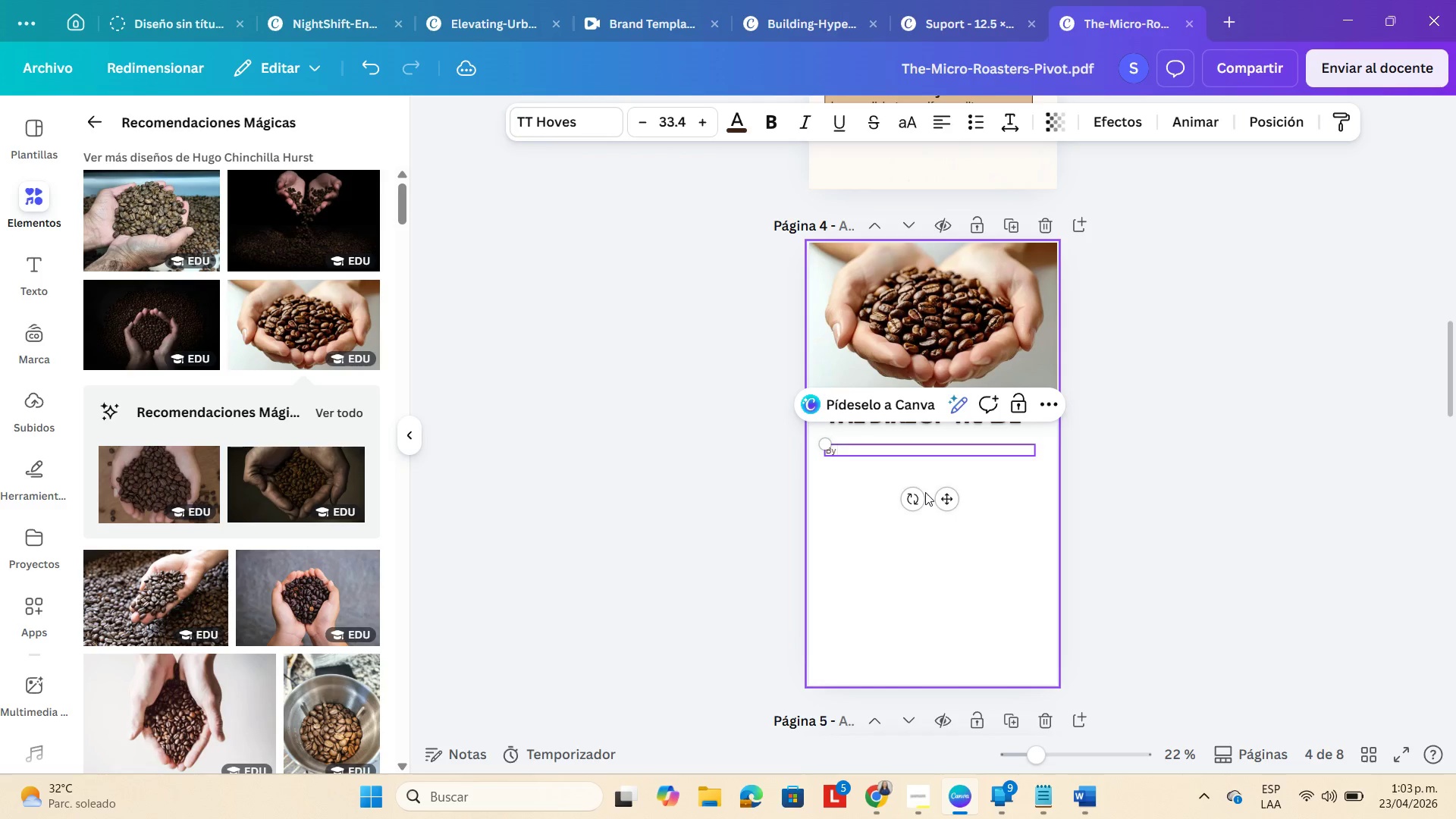 
type(Part)
 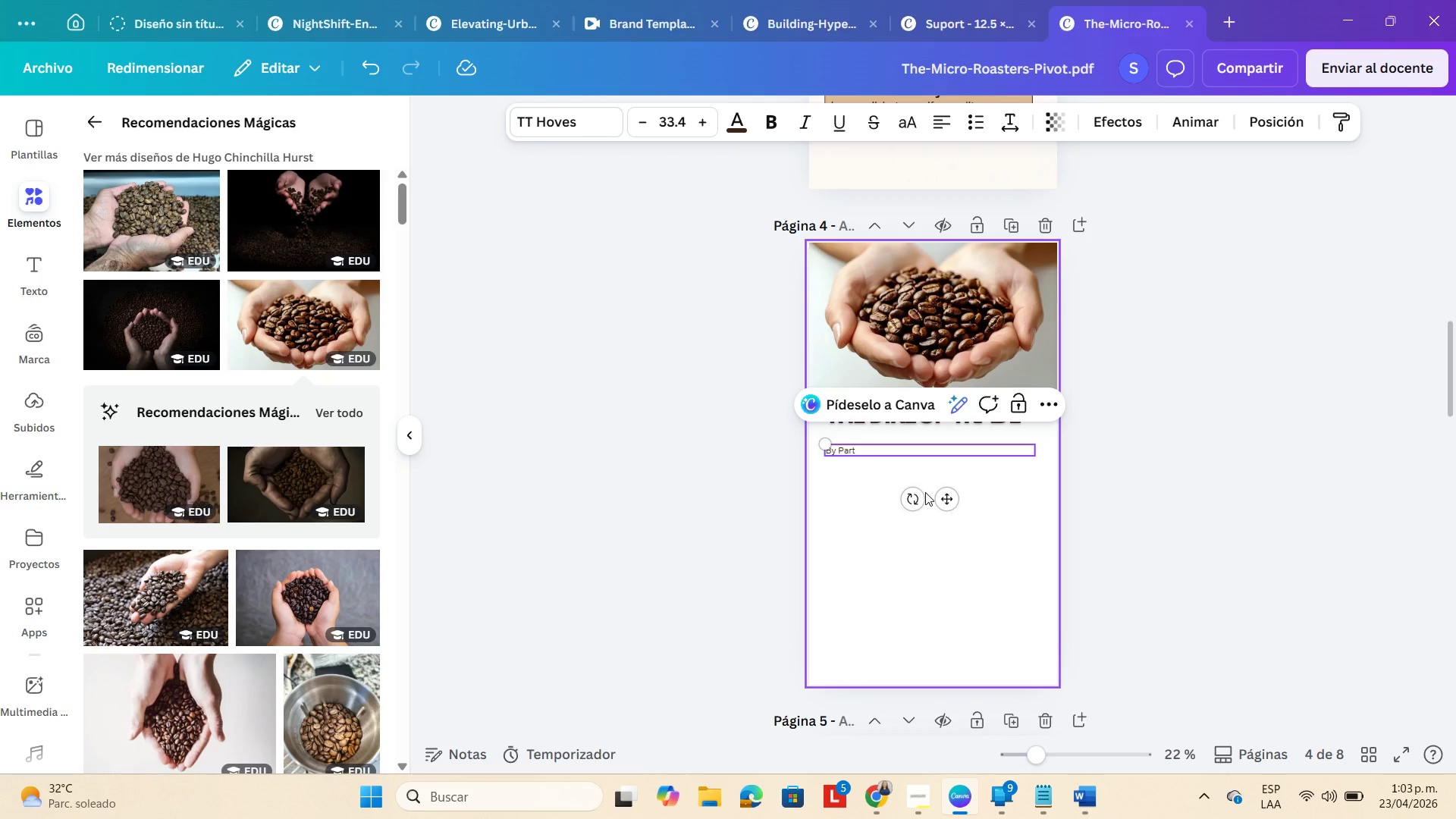 
wait(5.27)
 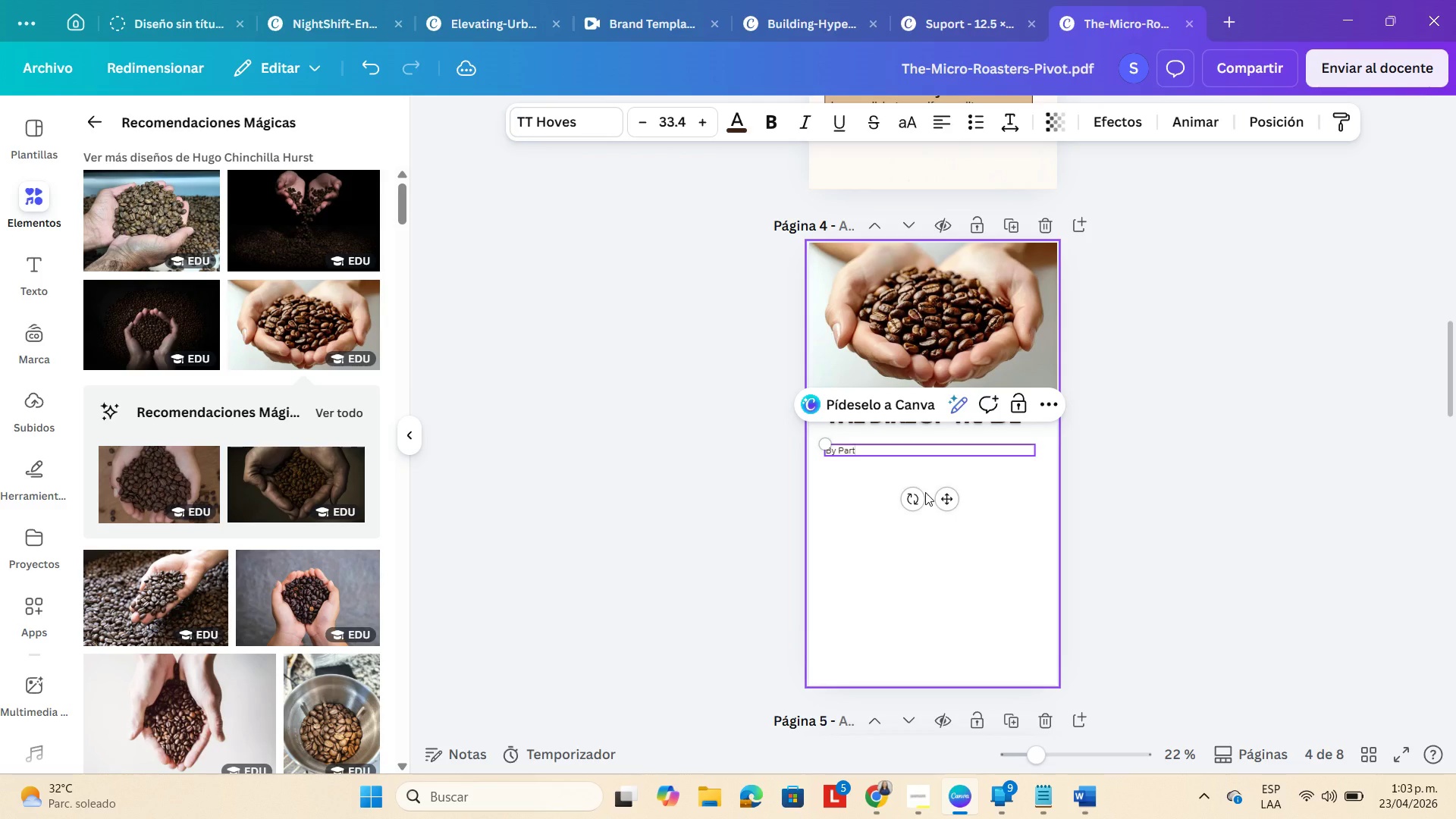 
type(nering )
 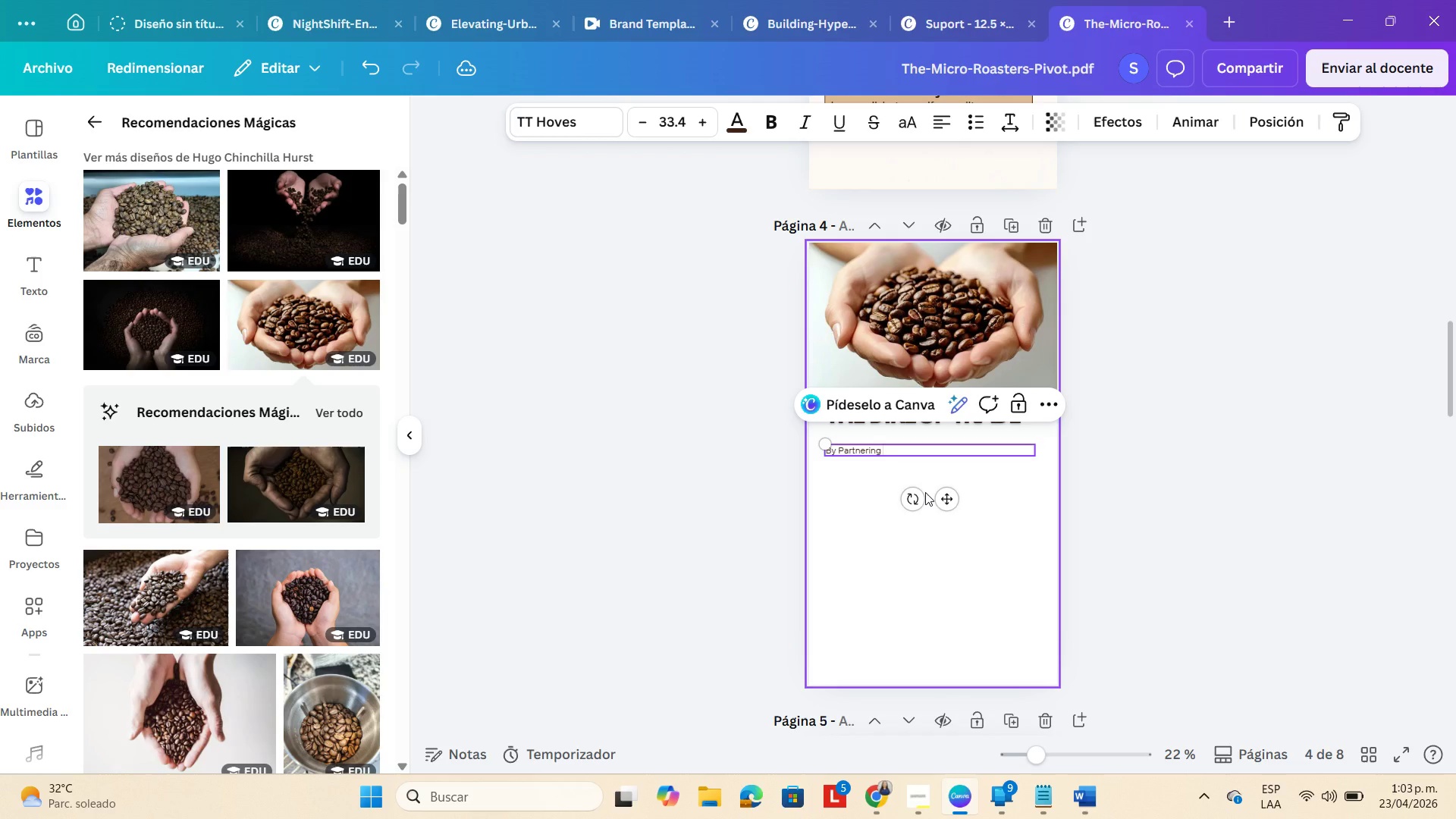 
type(directly with farms )
key(Backspace)
type(, roasters )
 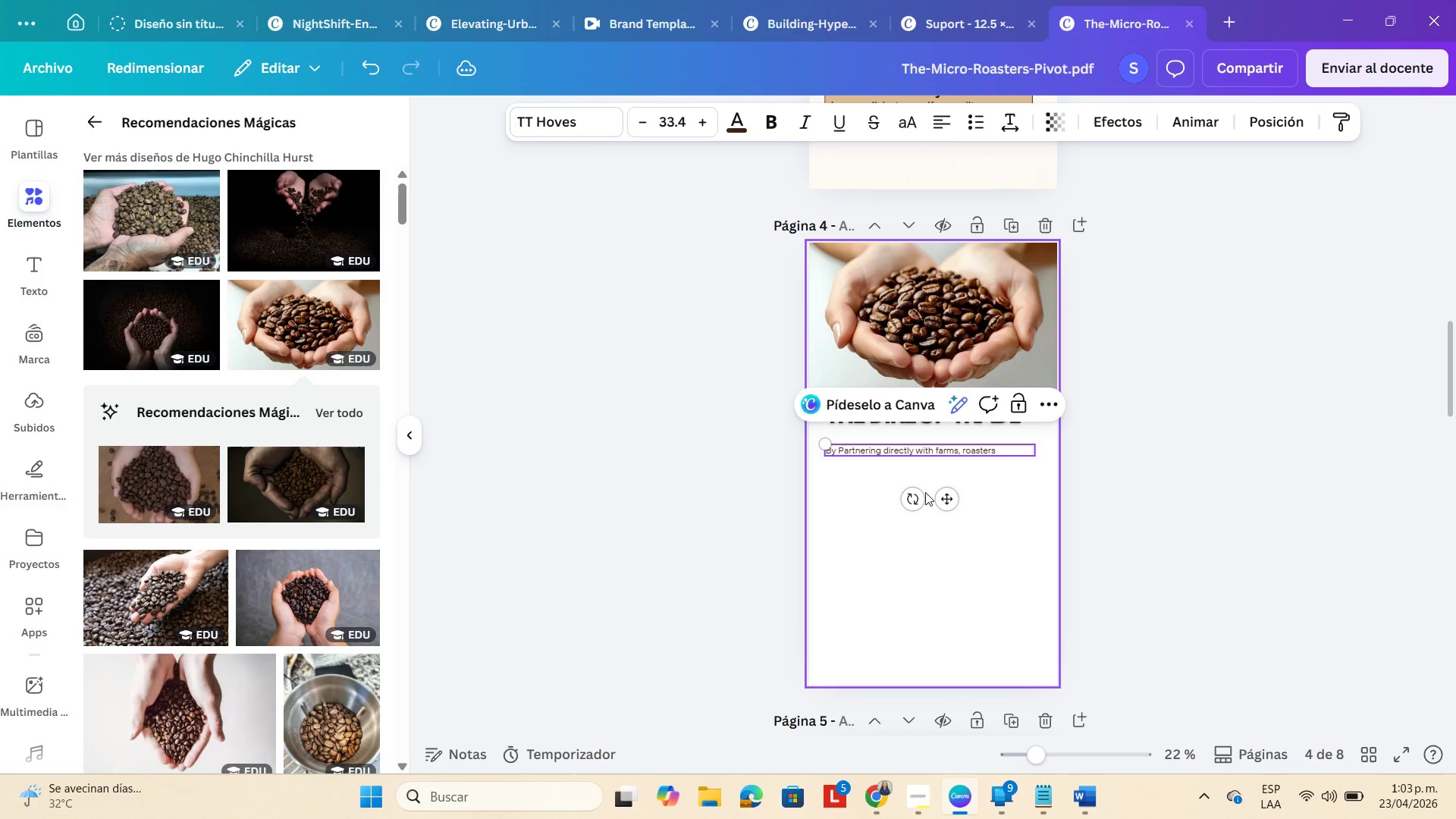 
wait(7.8)
 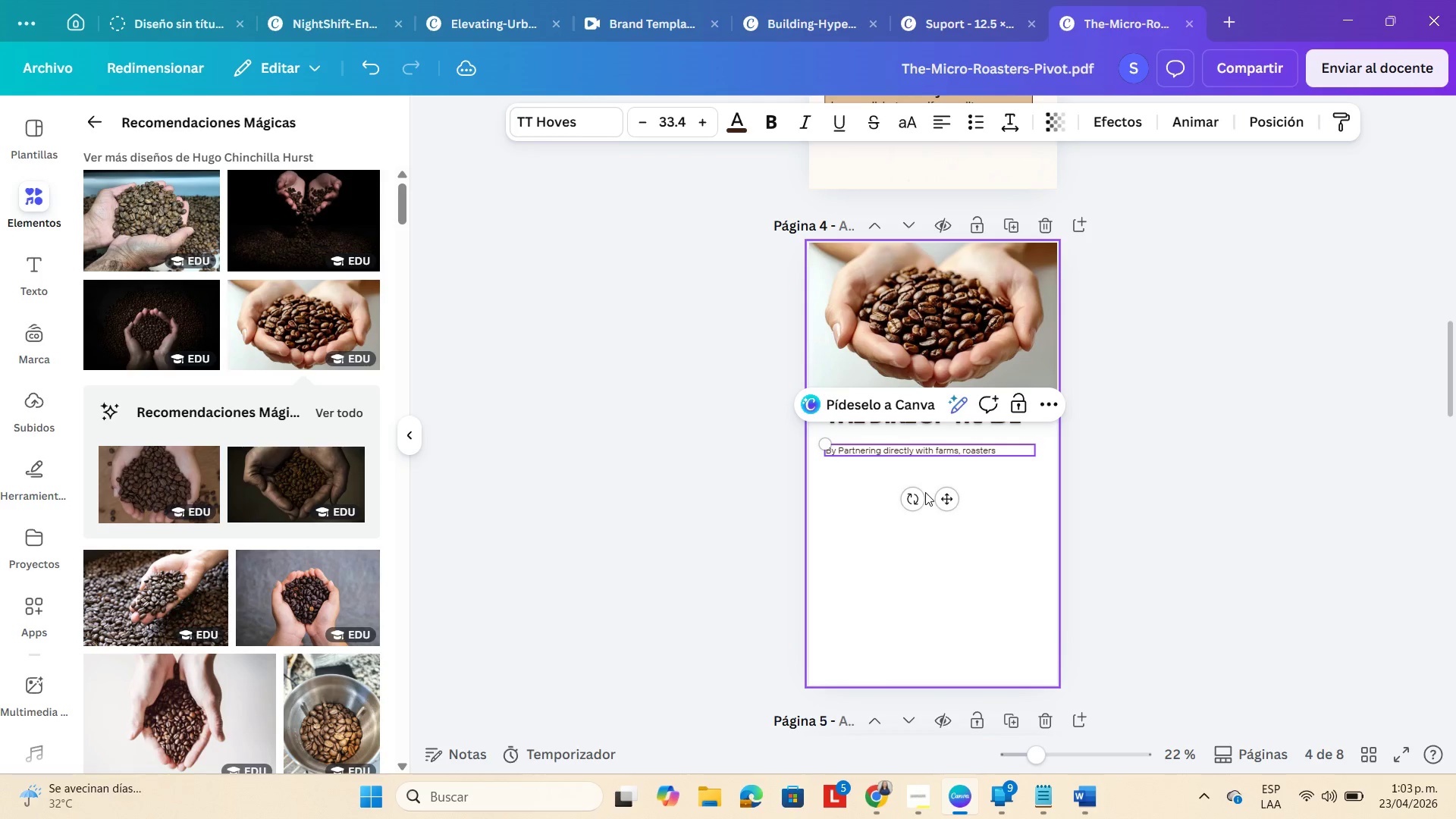 
type(eliminate ine)
key(Backspace)
type(termediaries )
key(Backspace)
type(, secure consistent que)
key(Backspace)
type(a`)
key(Backspace)
type(lity )
key(Backspace)
type(, and lock in pri)
 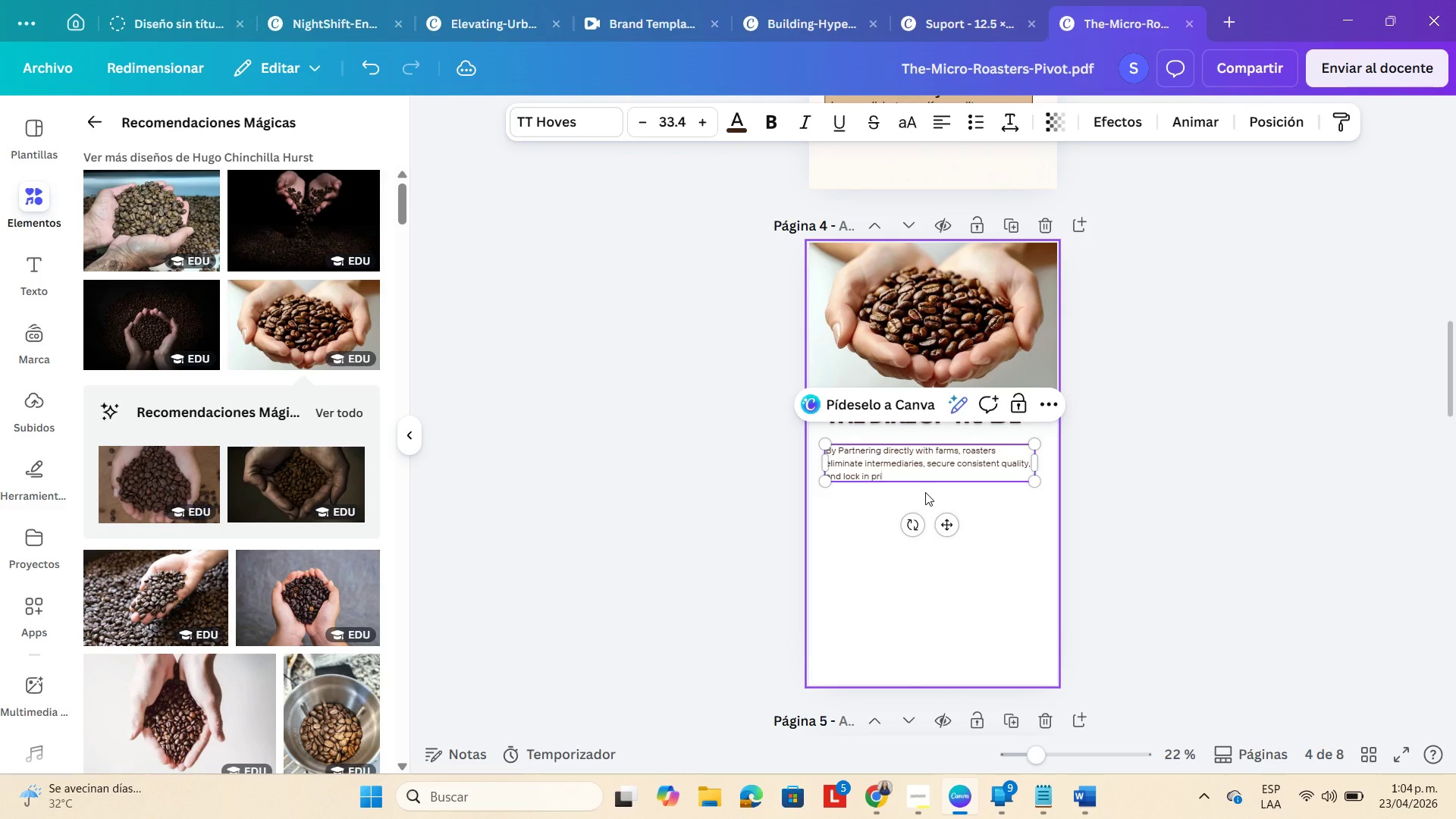 
type(cing )
key(Backspace)
type(. This model transforms cofee from a commodity into a differenti)
 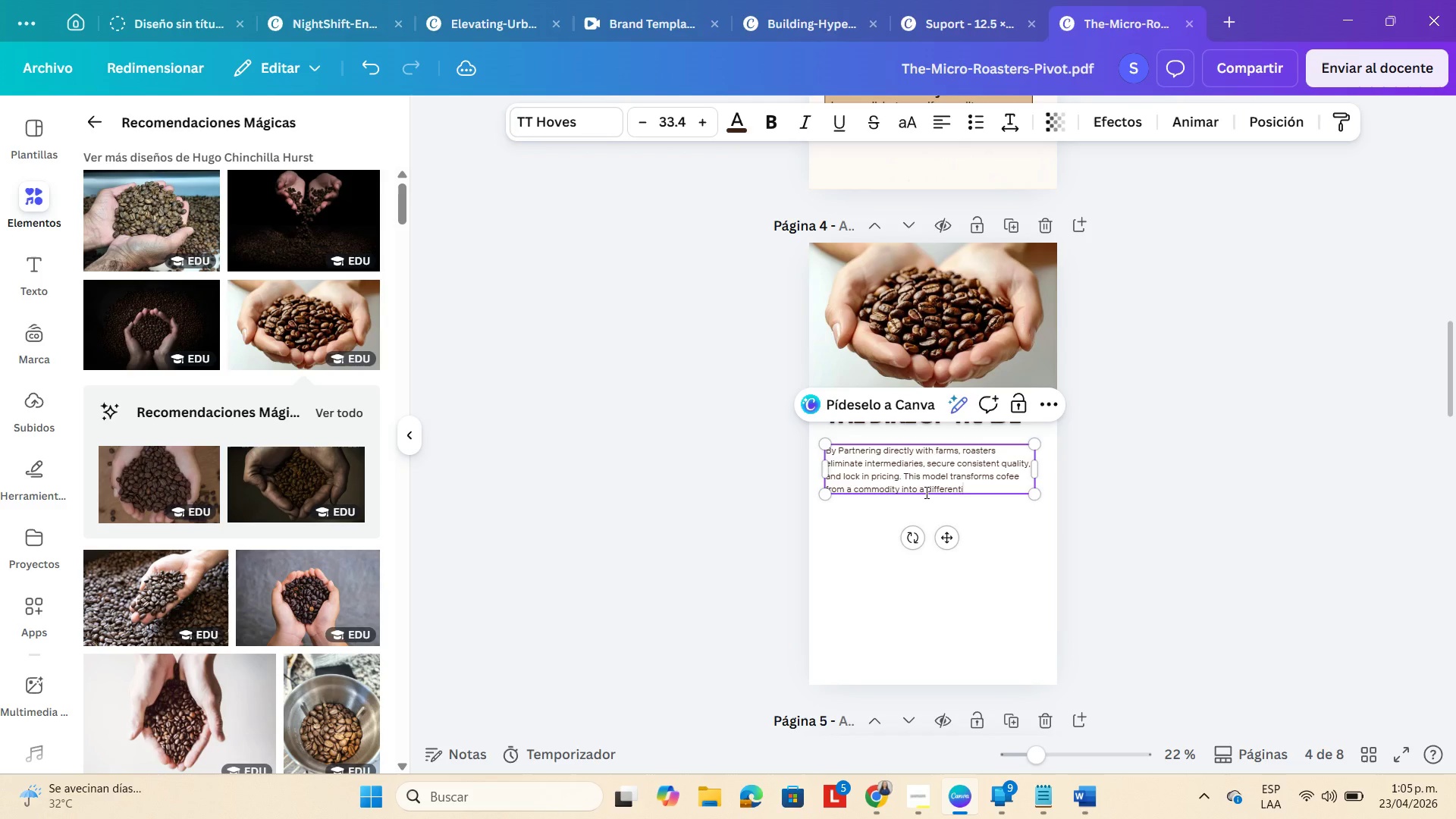 
type(ated product whith auten)
 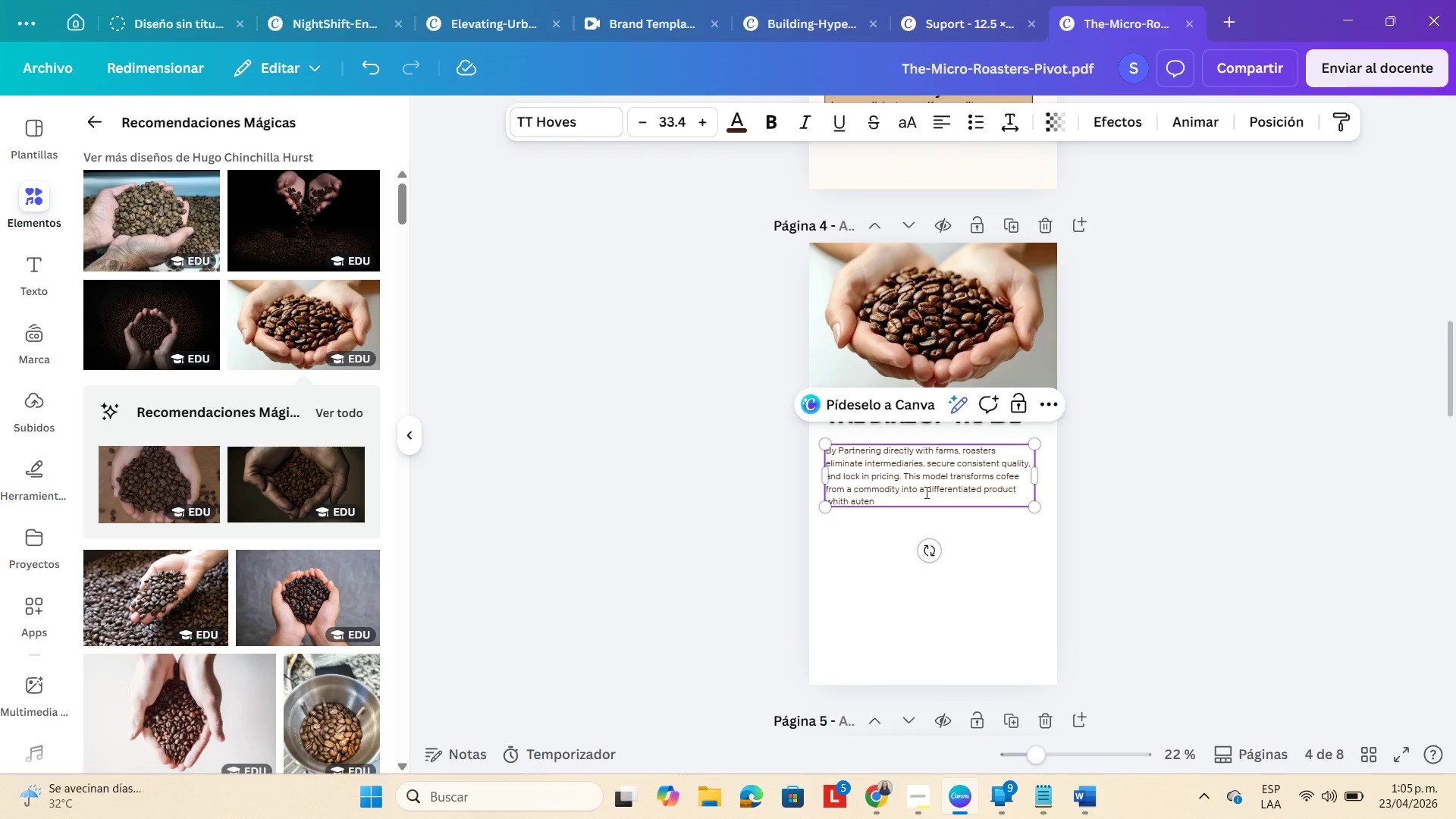 
key(Backspace)
key(Backspace)
type(hentic stoory)
key(Backspace)
key(Backspace)
key(Backspace)
type(rytell)
 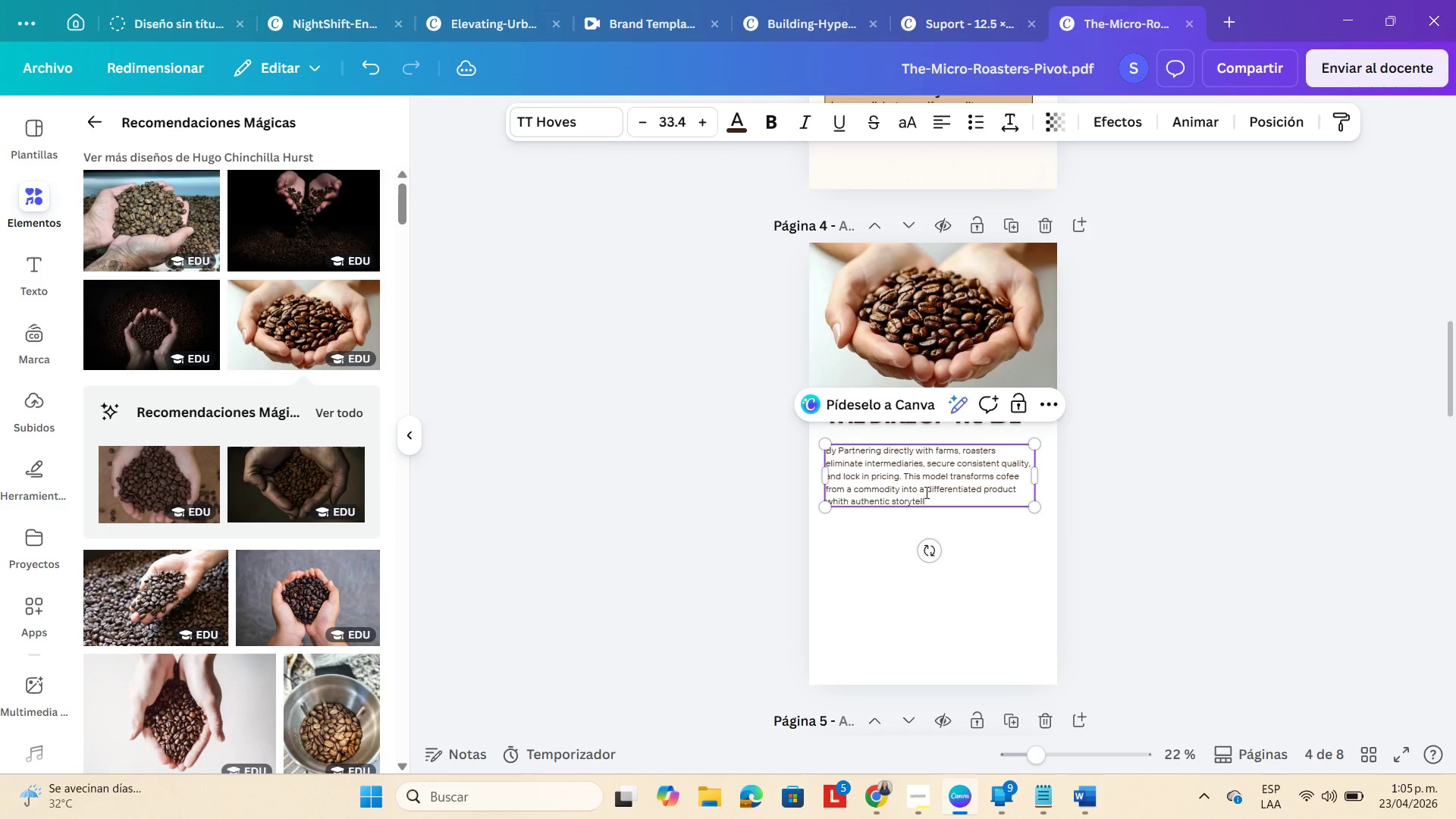 
type(ing.)
 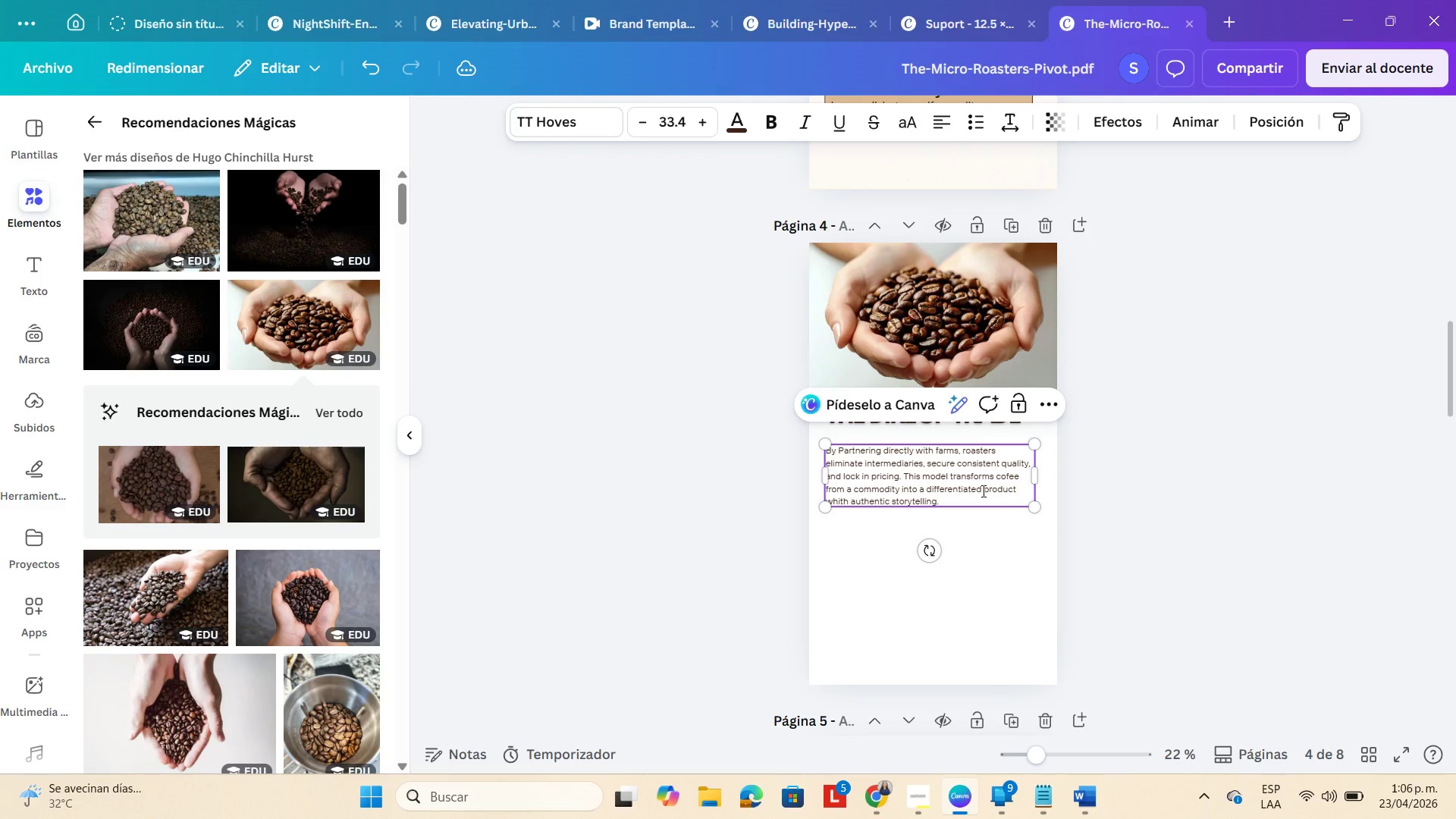 
left_click_drag(start_coordinate=[1019, 488], to_coordinate=[927, 491])
 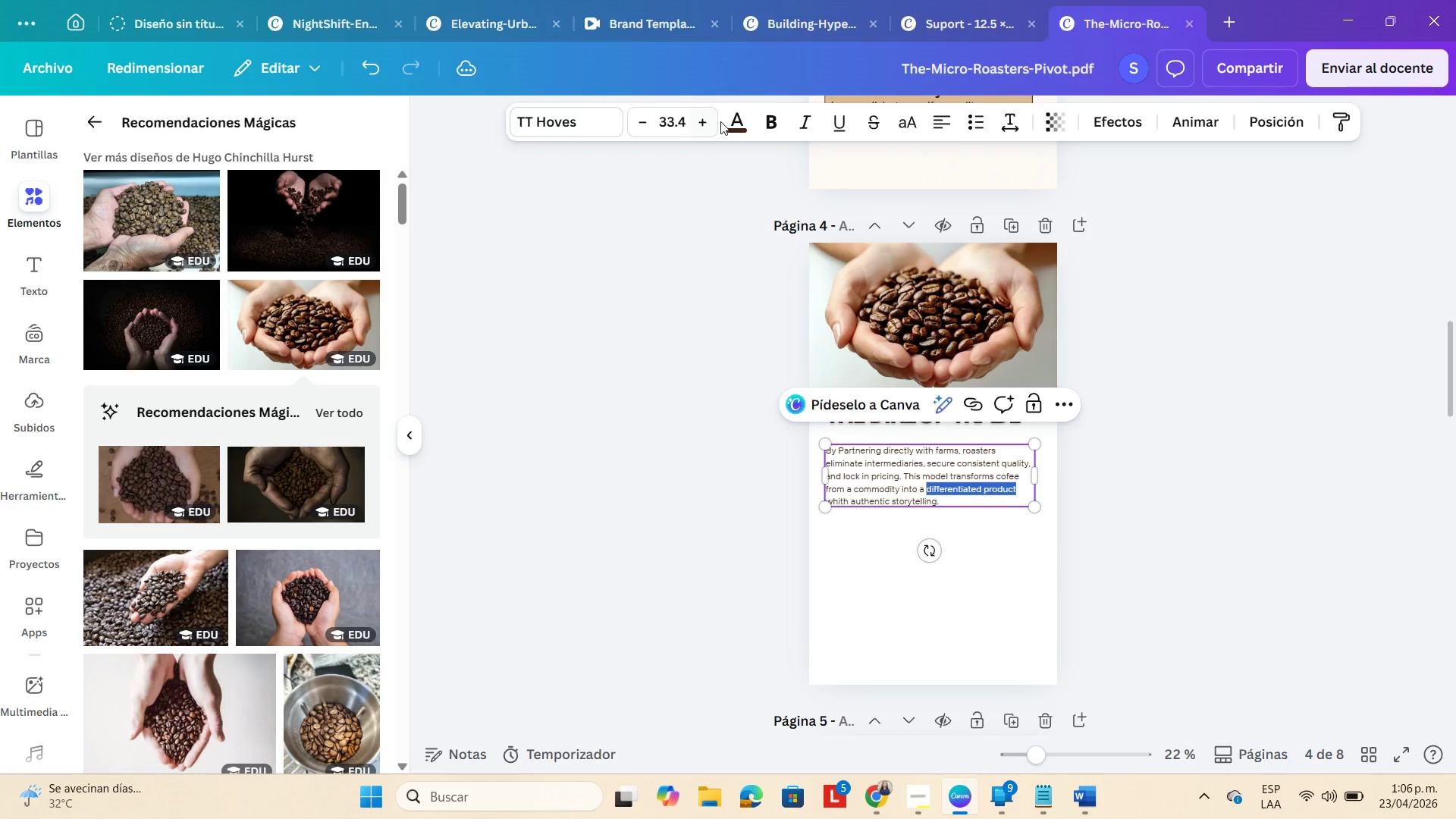 
left_click([735, 121])
 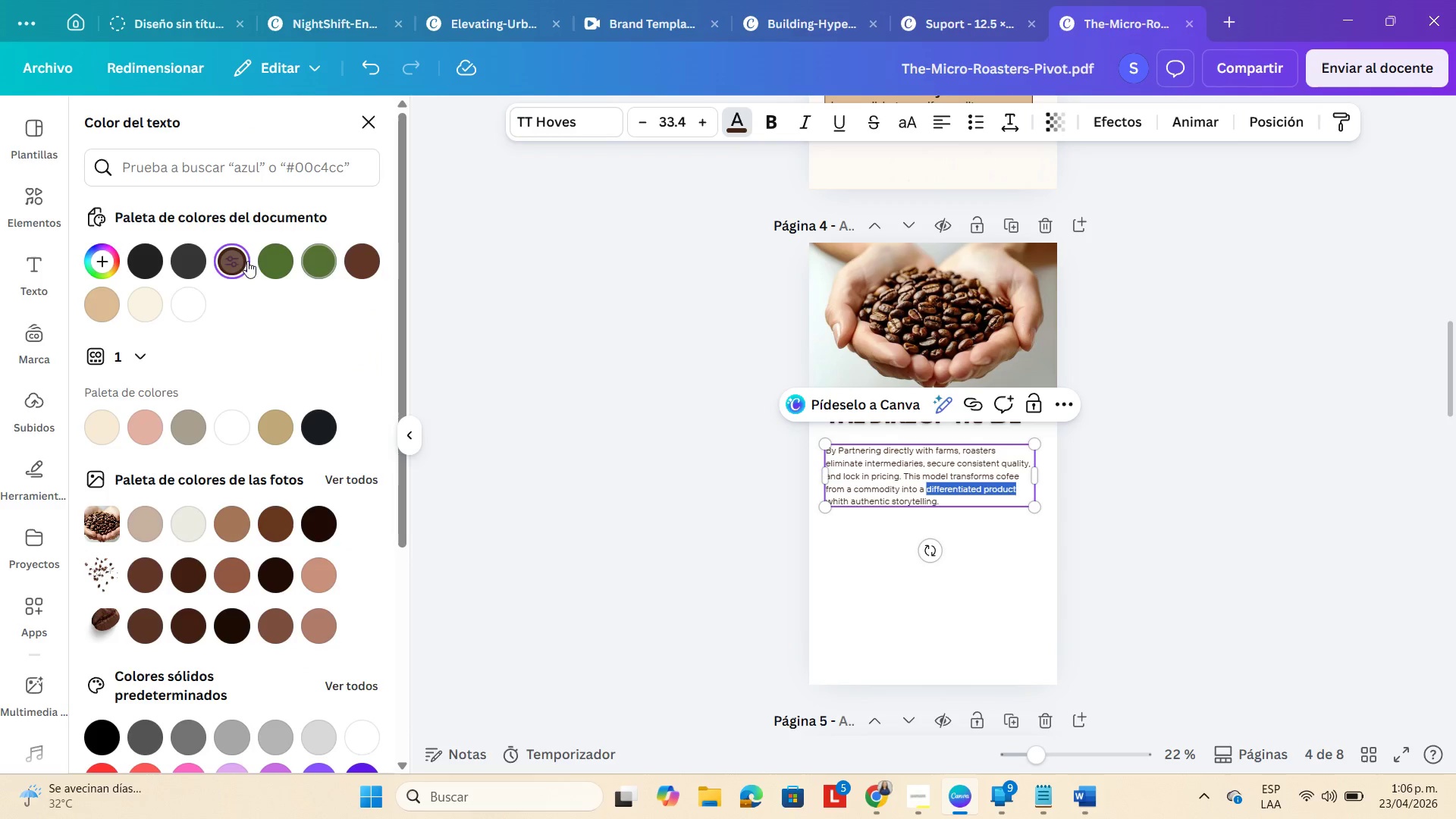 
left_click([283, 259])
 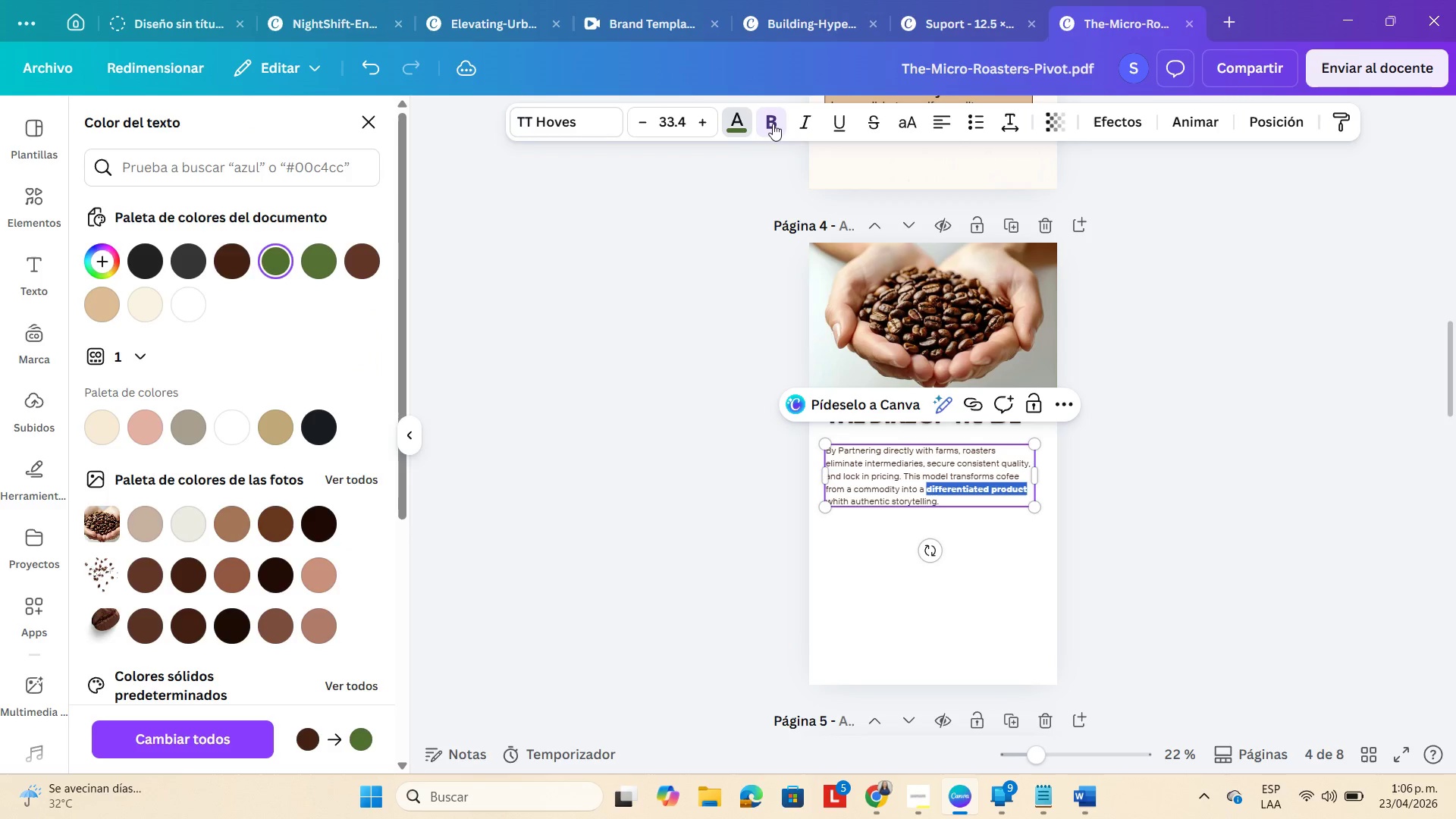 
left_click([1282, 479])
 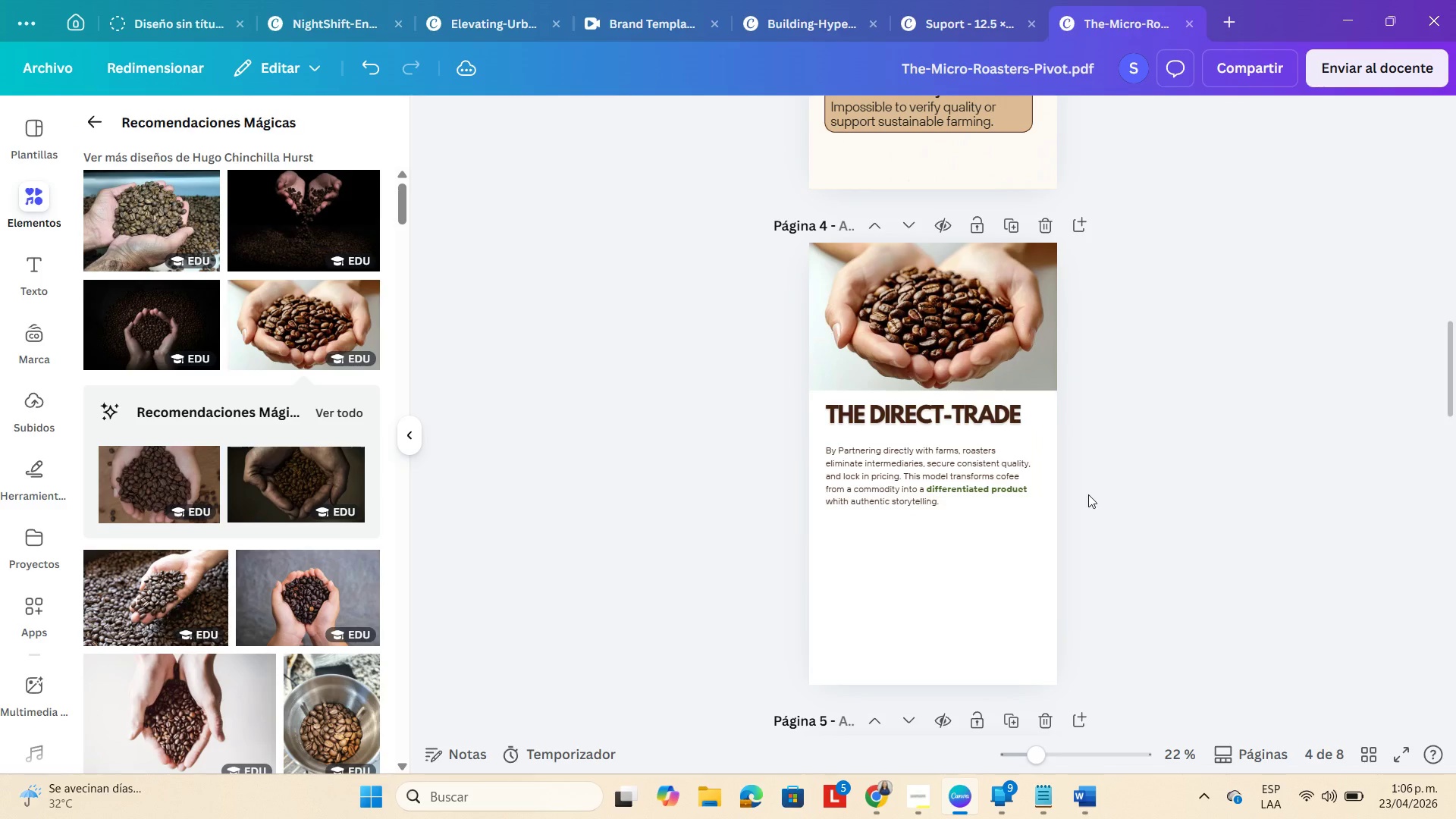 
left_click([948, 482])
 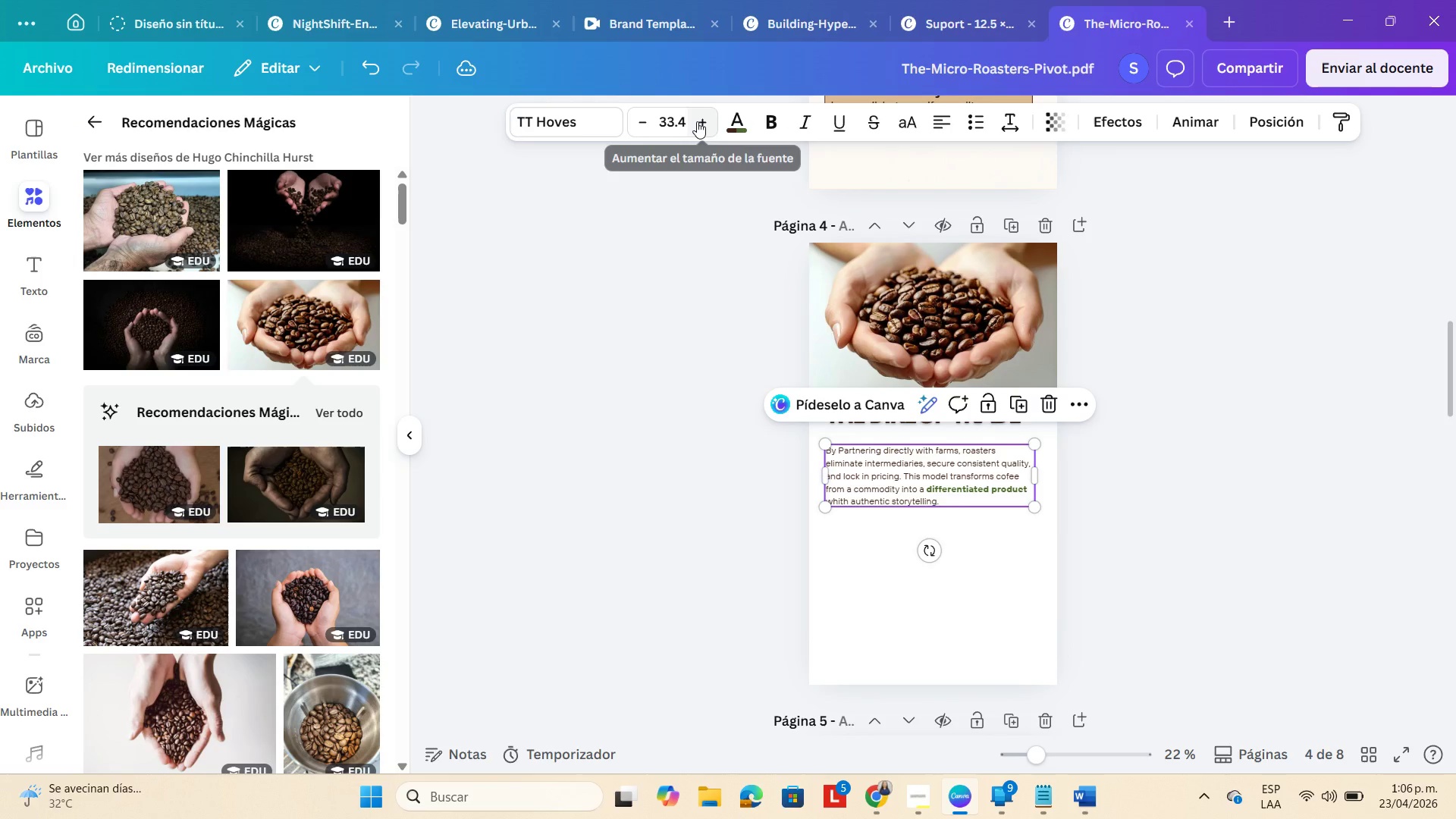 
double_click([697, 121])
 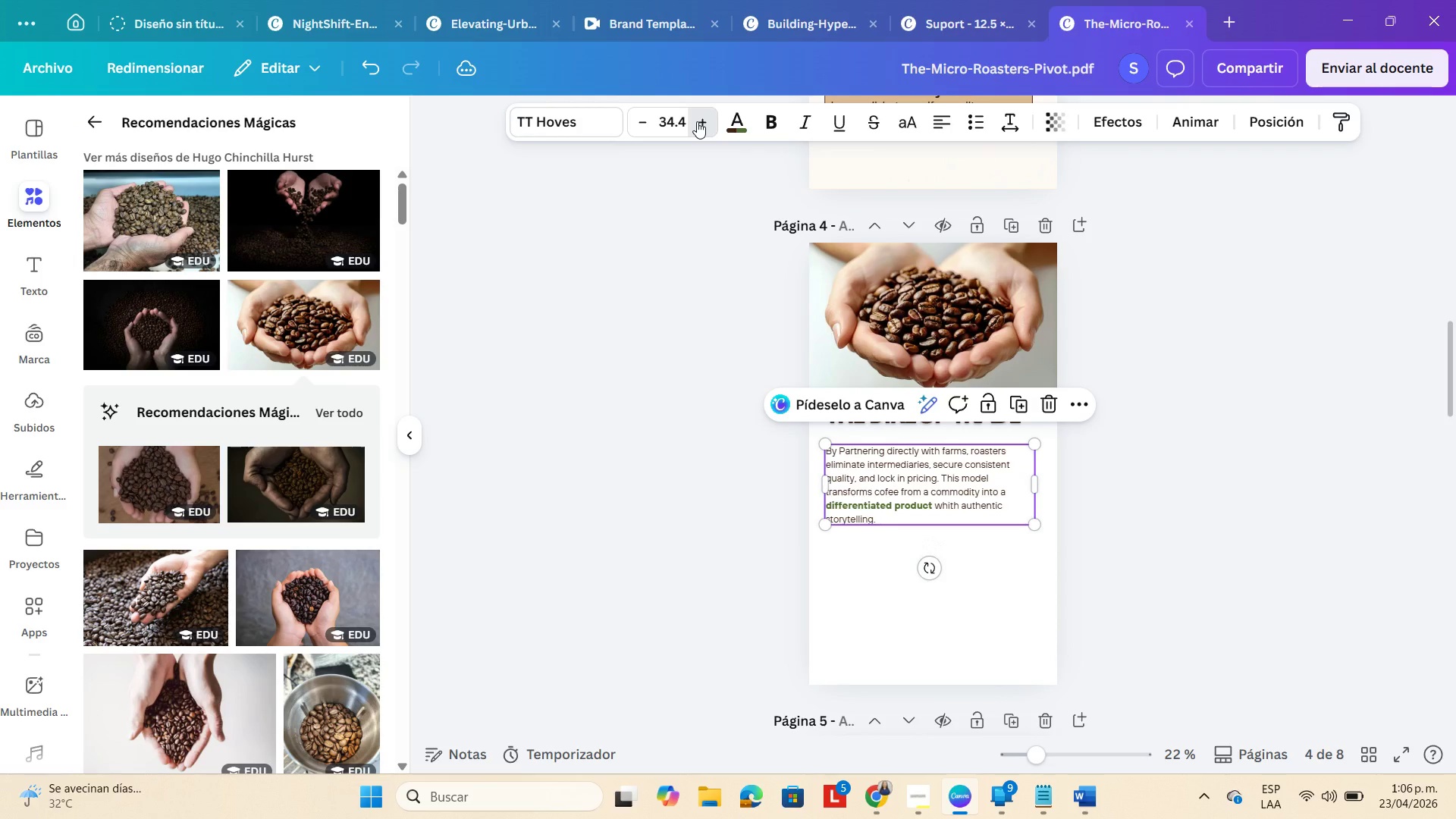 
triple_click([697, 121])
 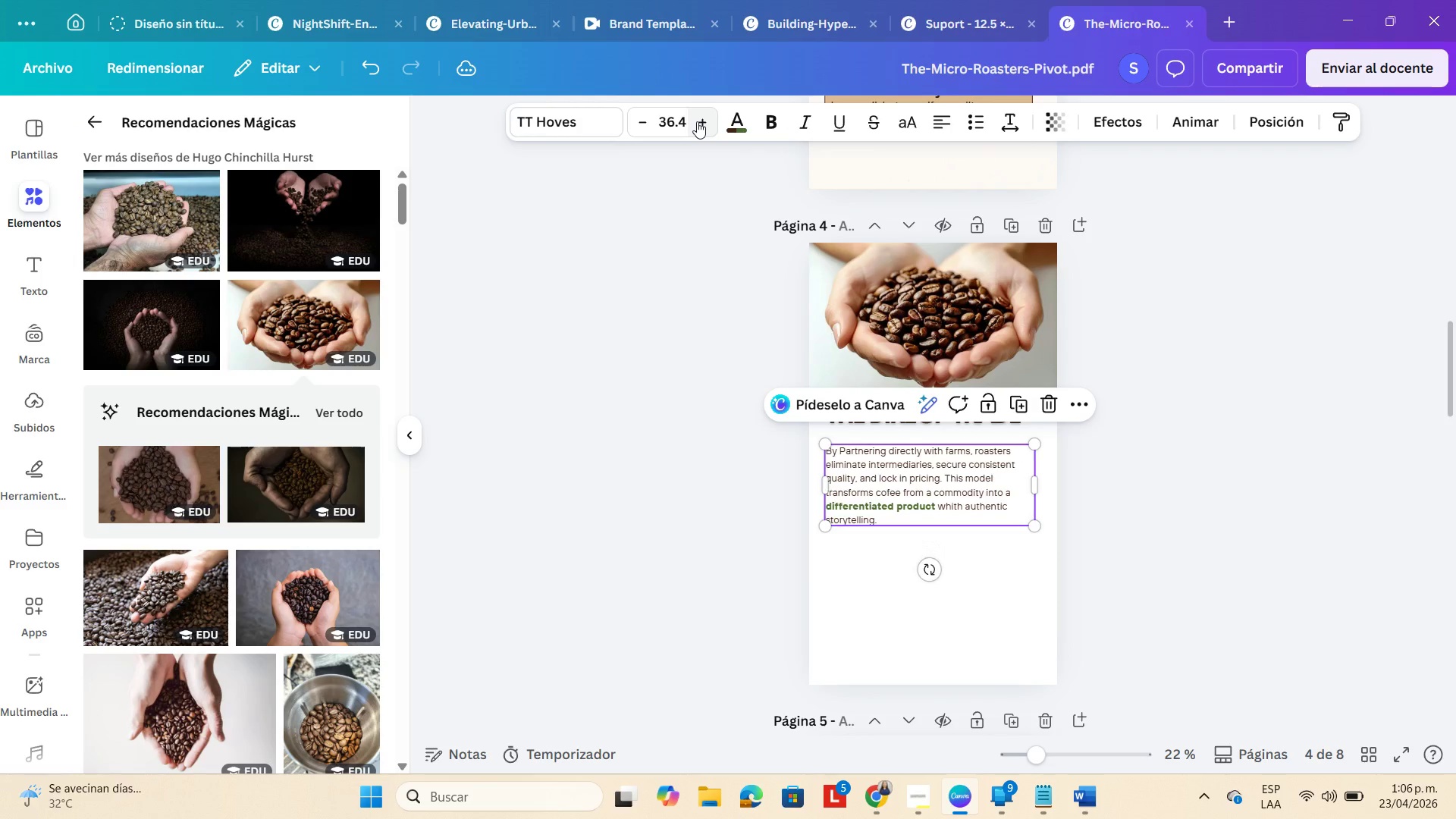 
triple_click([697, 121])
 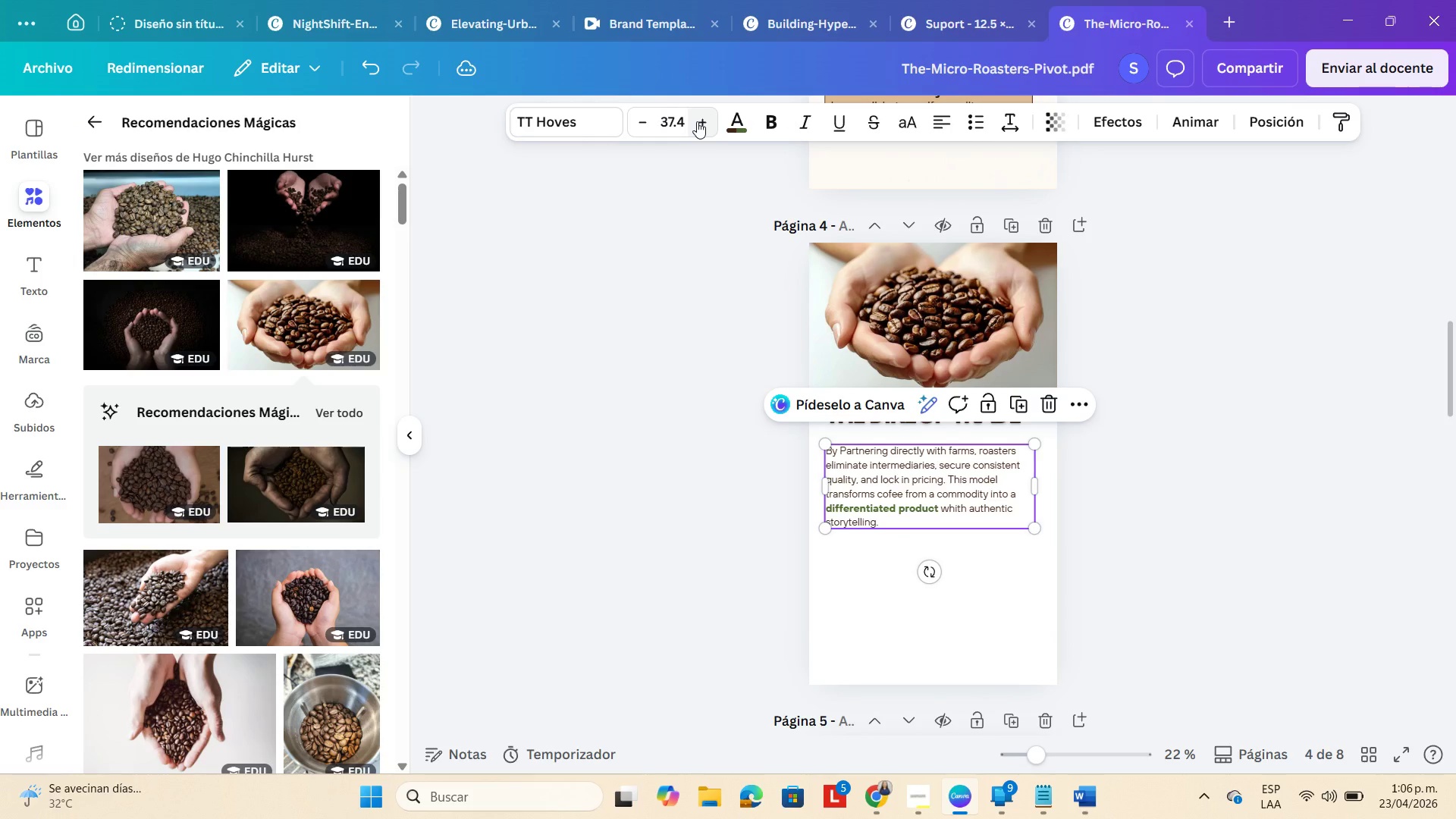 
double_click([697, 121])
 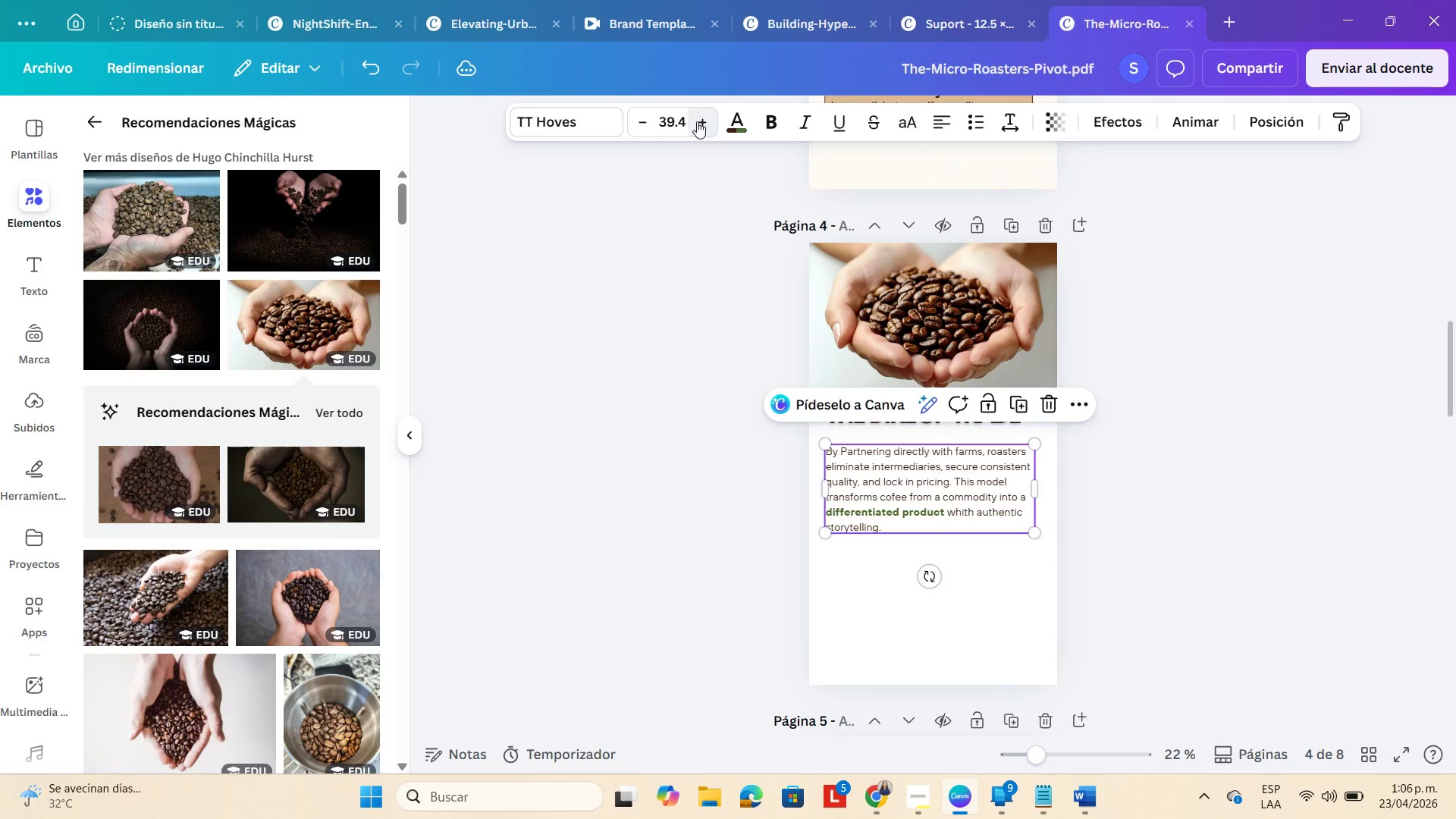 
triple_click([697, 121])
 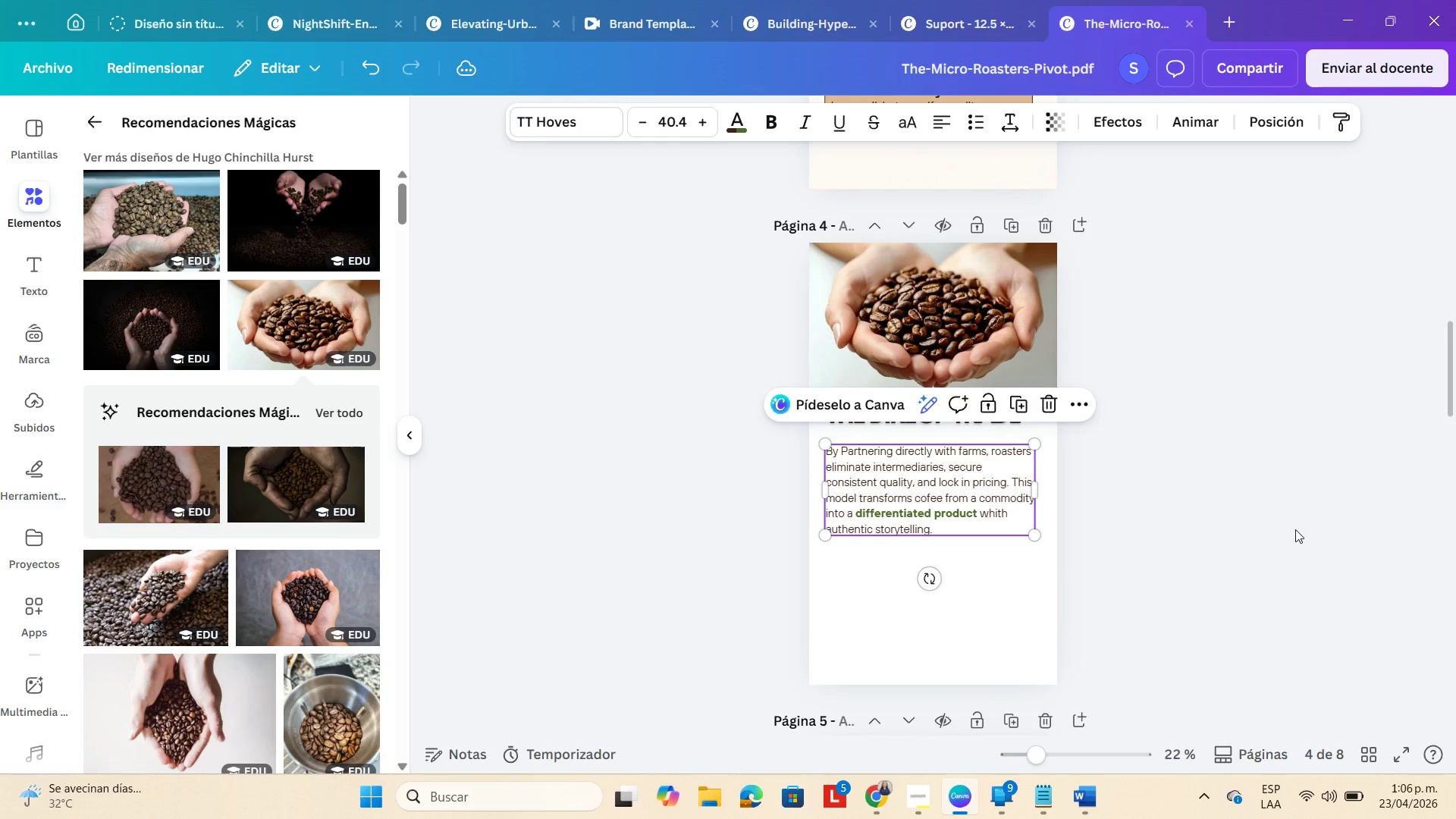 
double_click([1294, 529])
 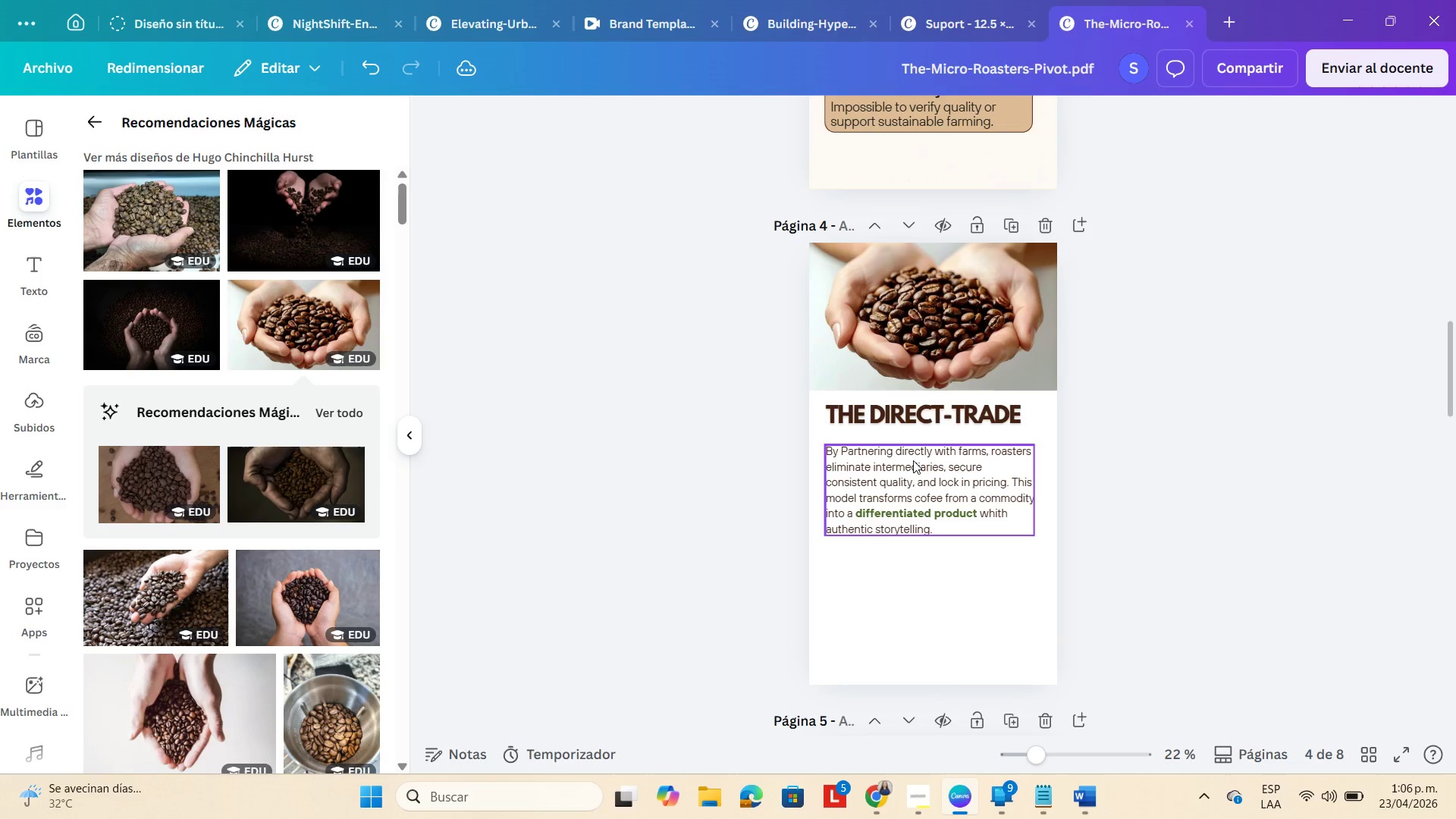 
left_click([856, 450])
 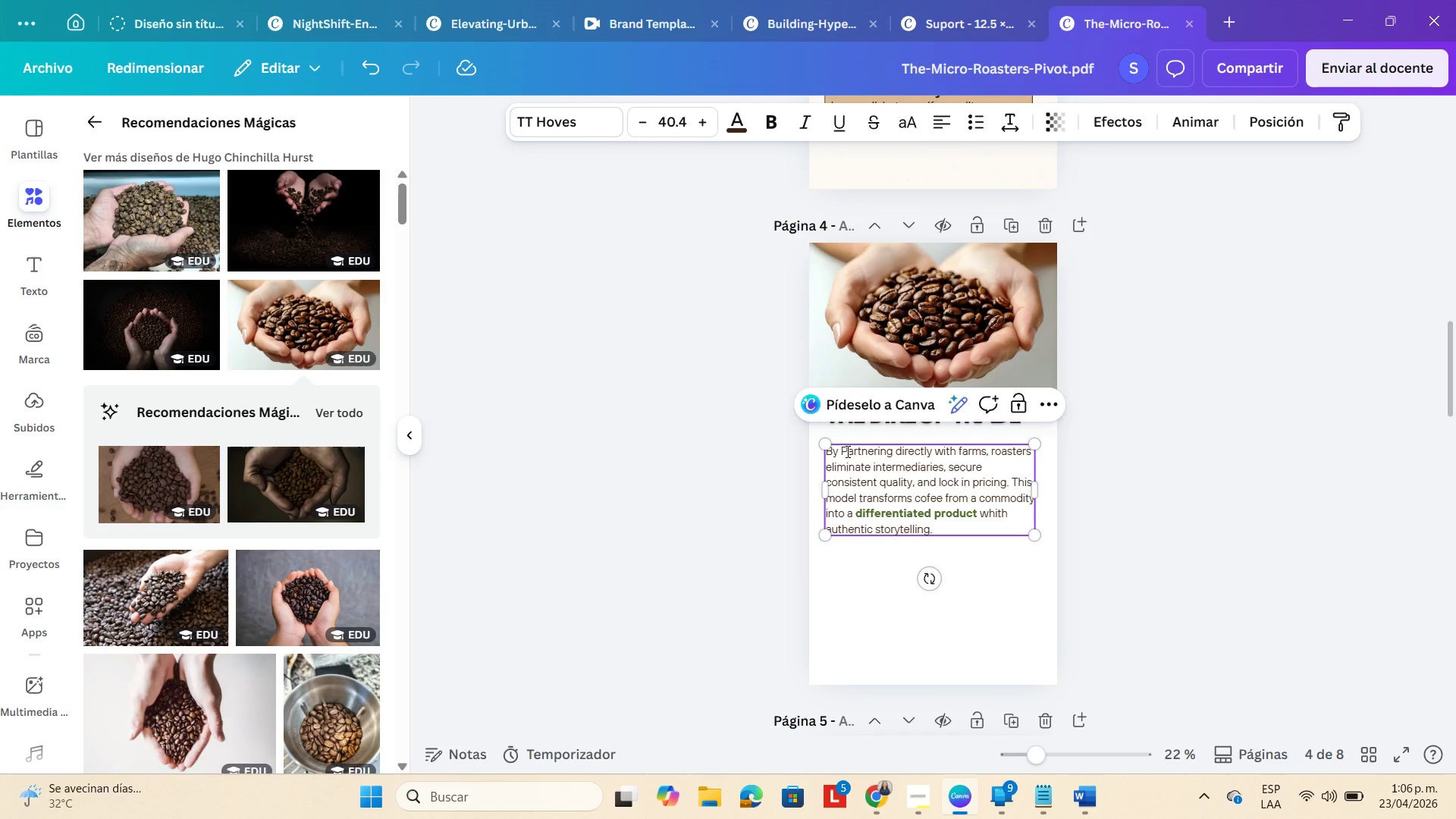 
left_click([846, 451])
 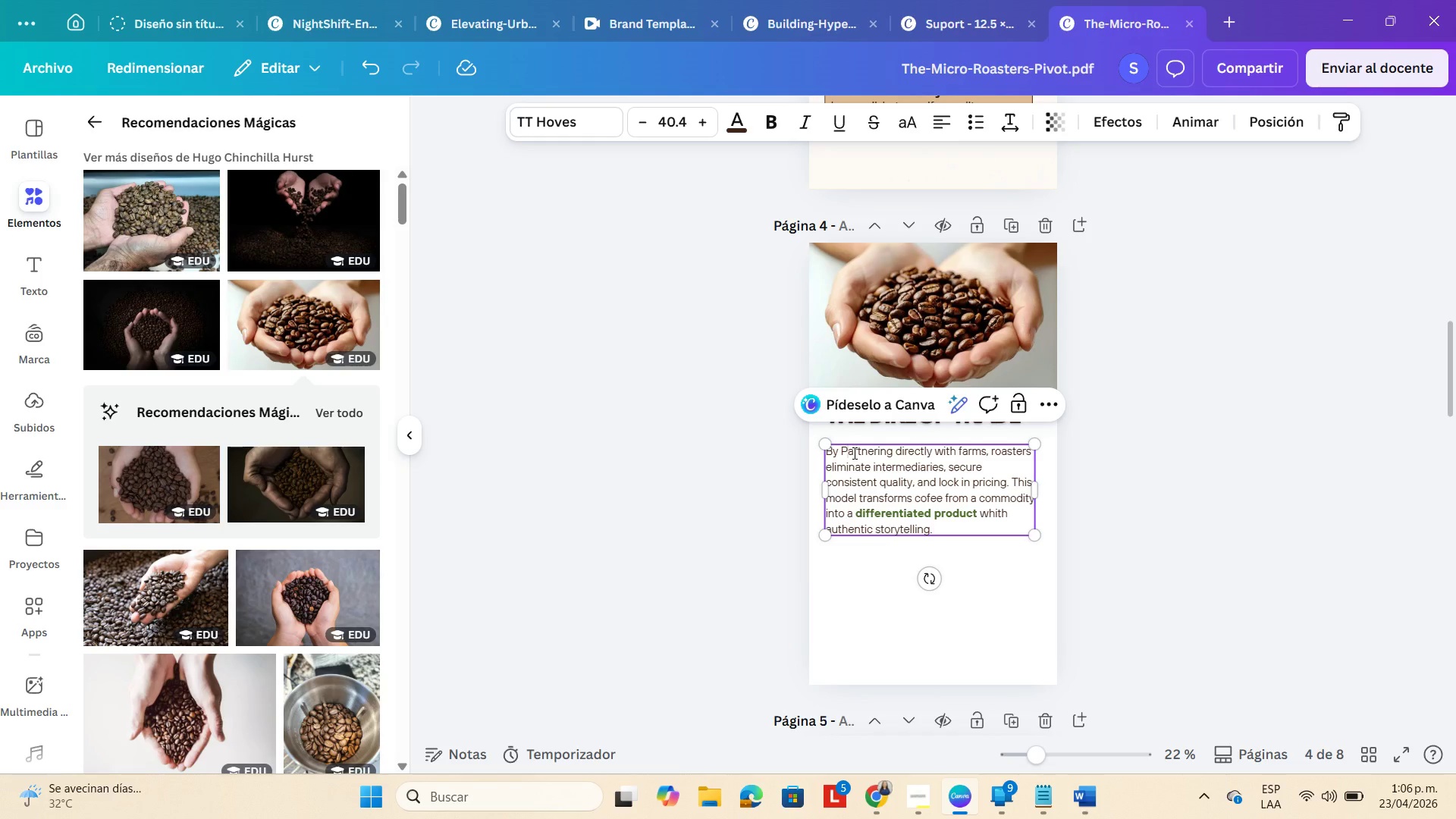 
key(Backspace)
 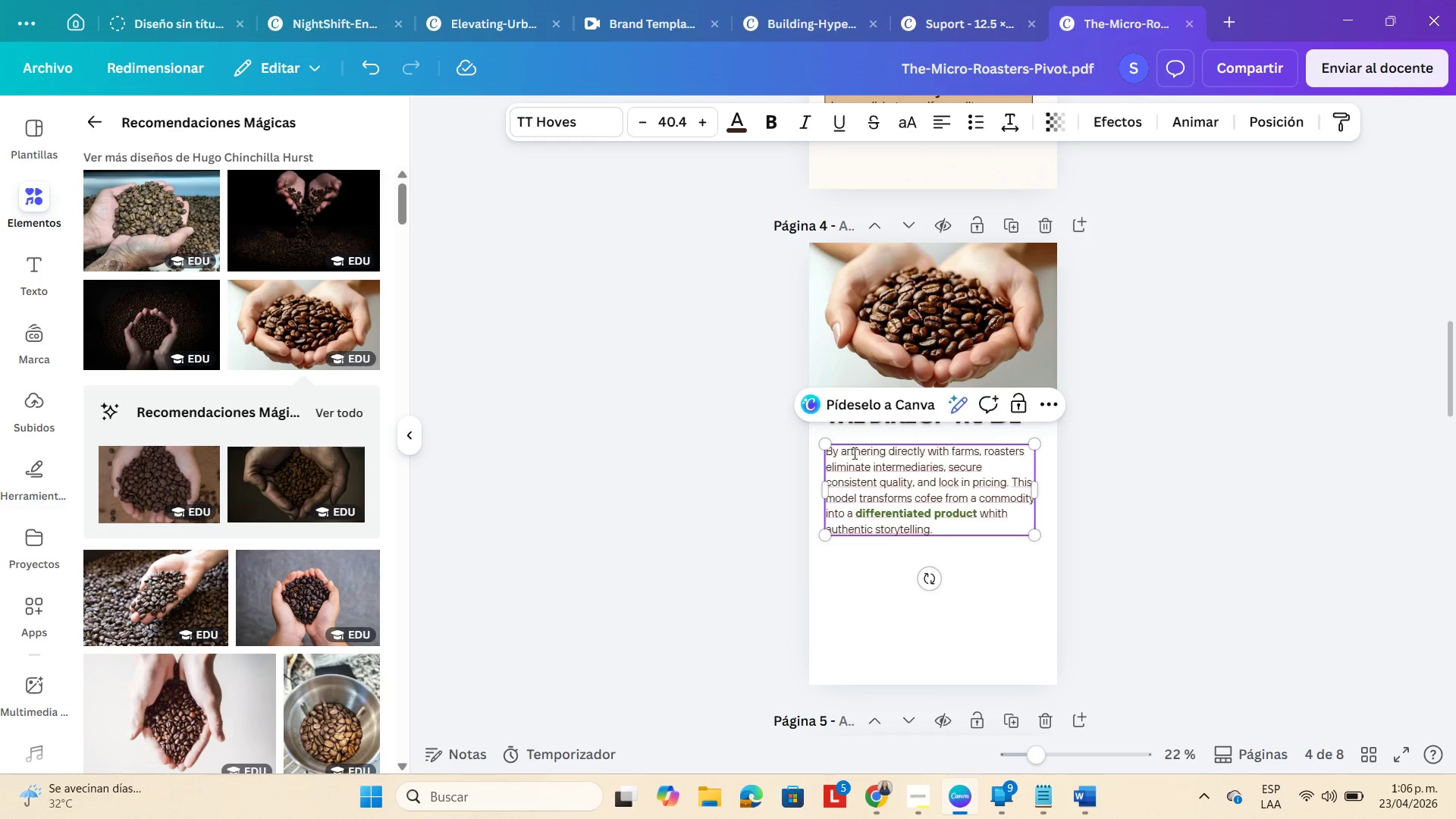 
key(P)
 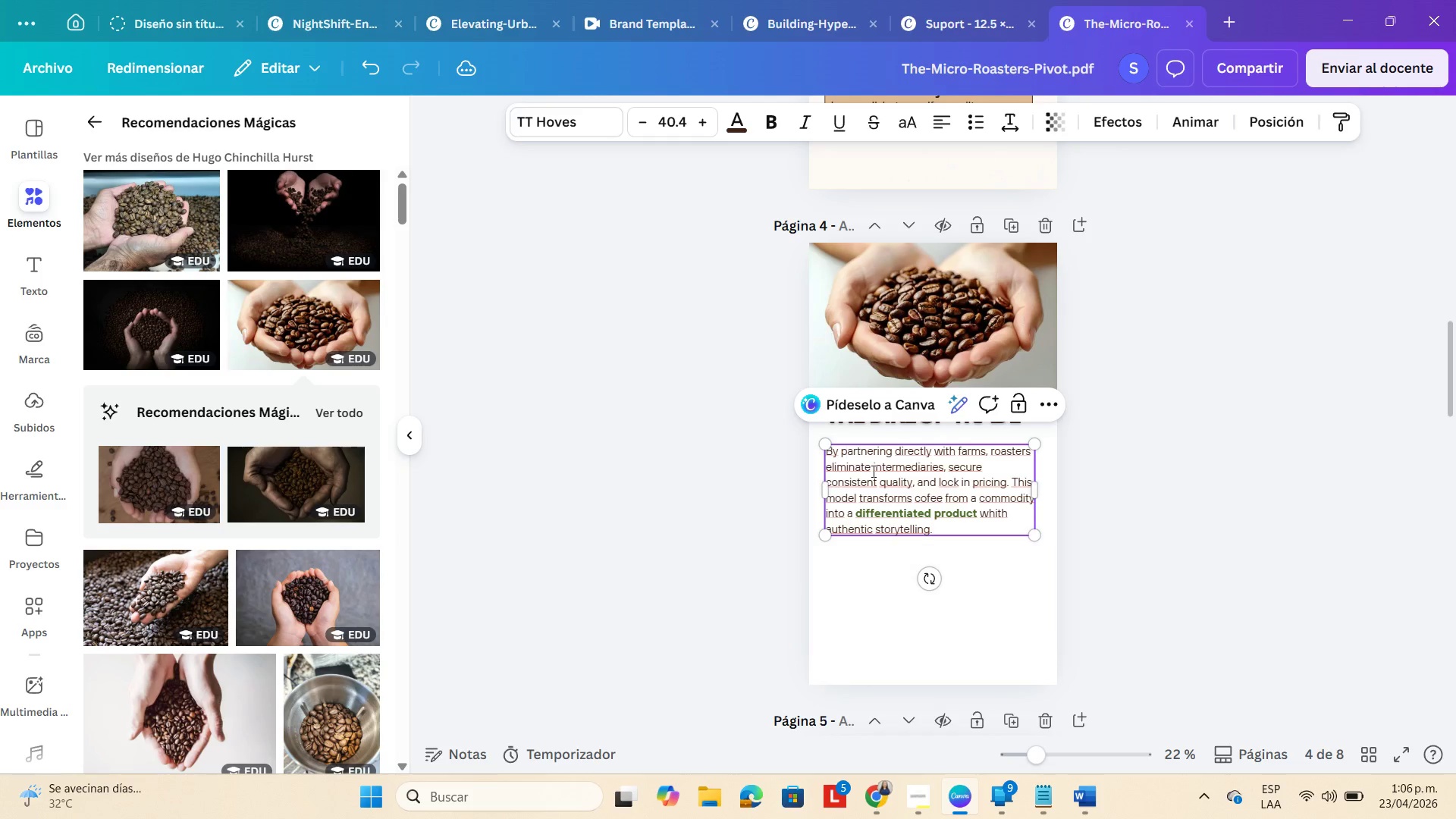 
left_click([1113, 563])
 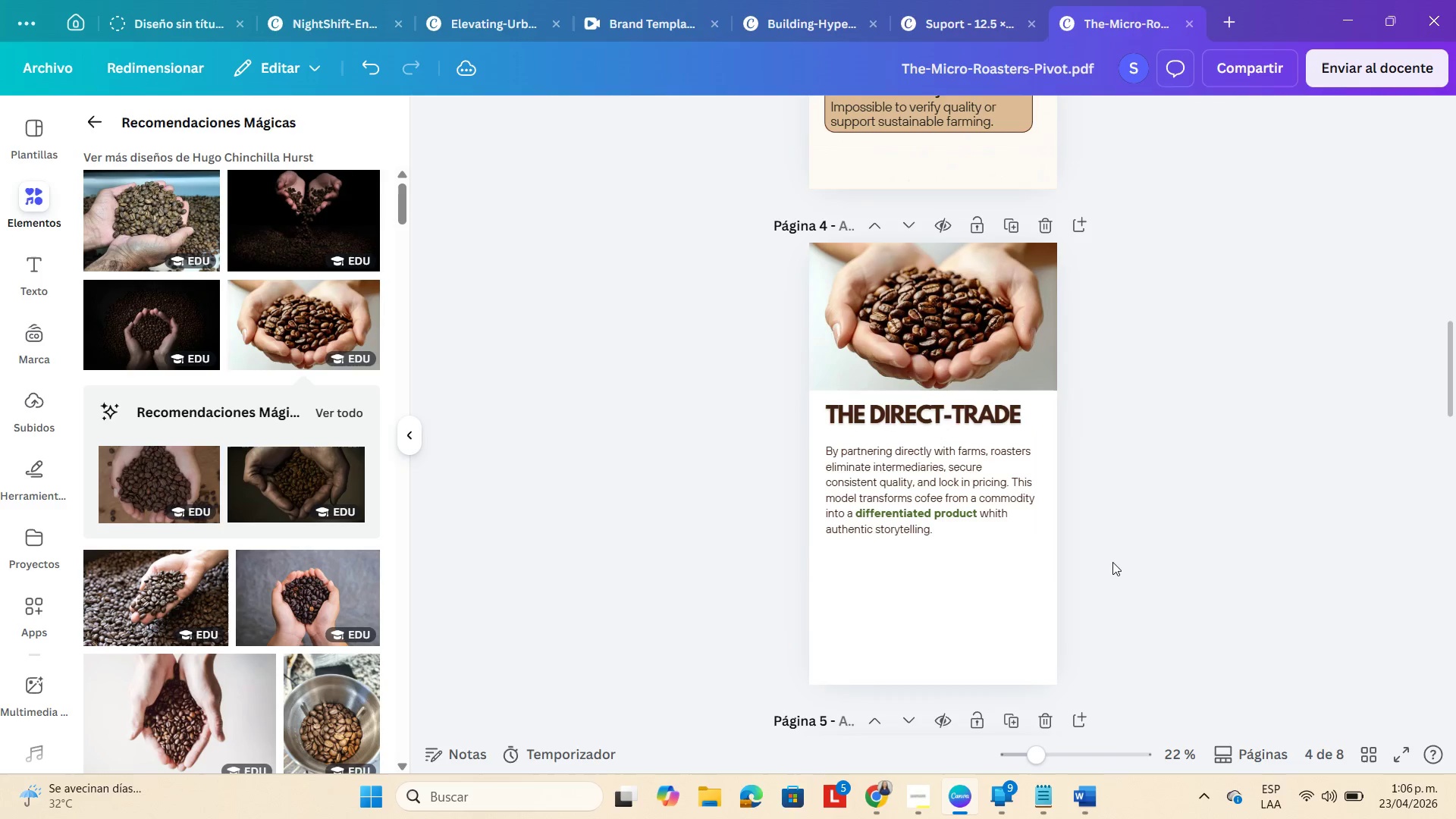 
scroll: coordinate [932, 455], scroll_direction: up, amount: 10.0
 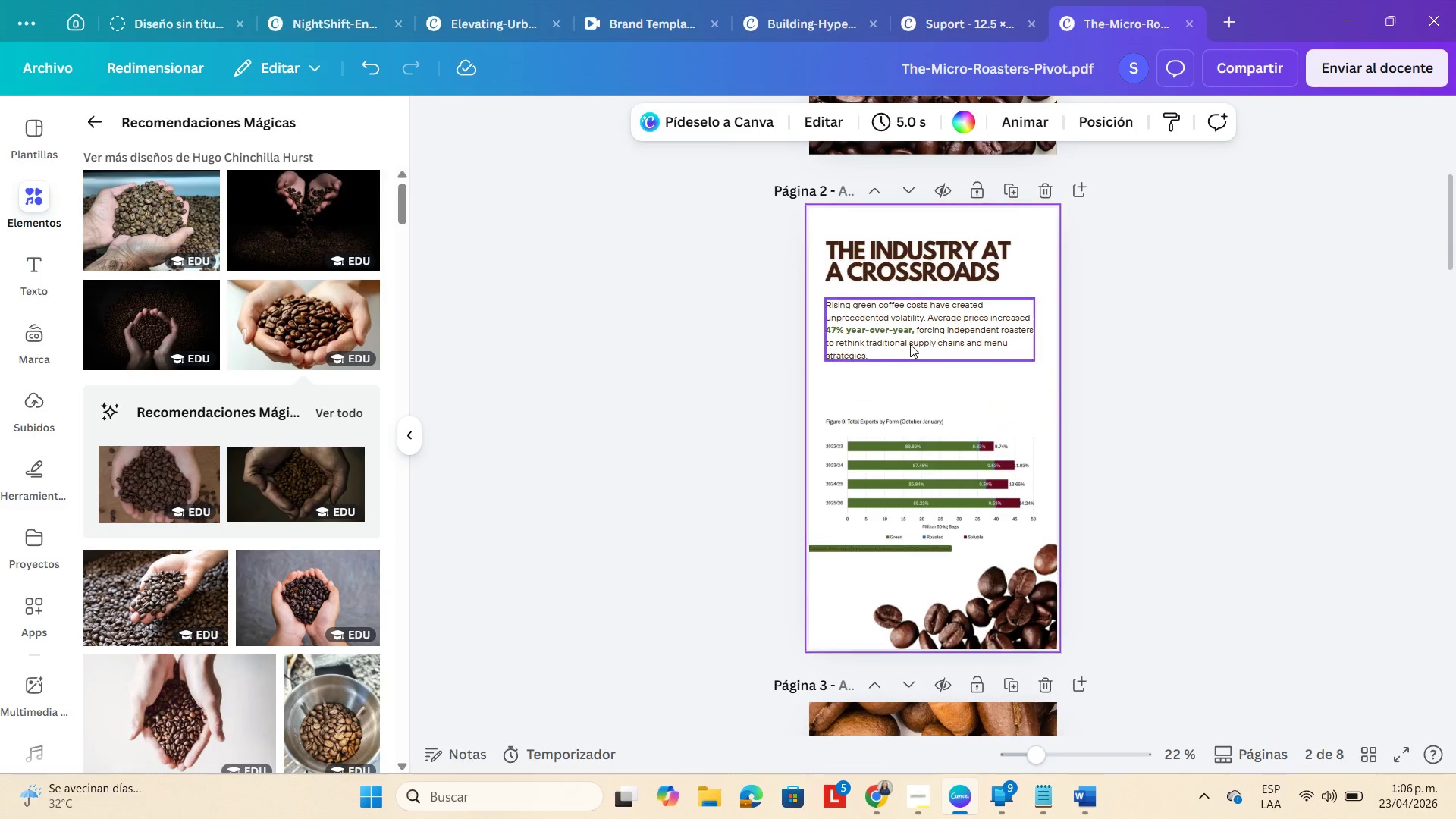 
double_click([912, 331])
 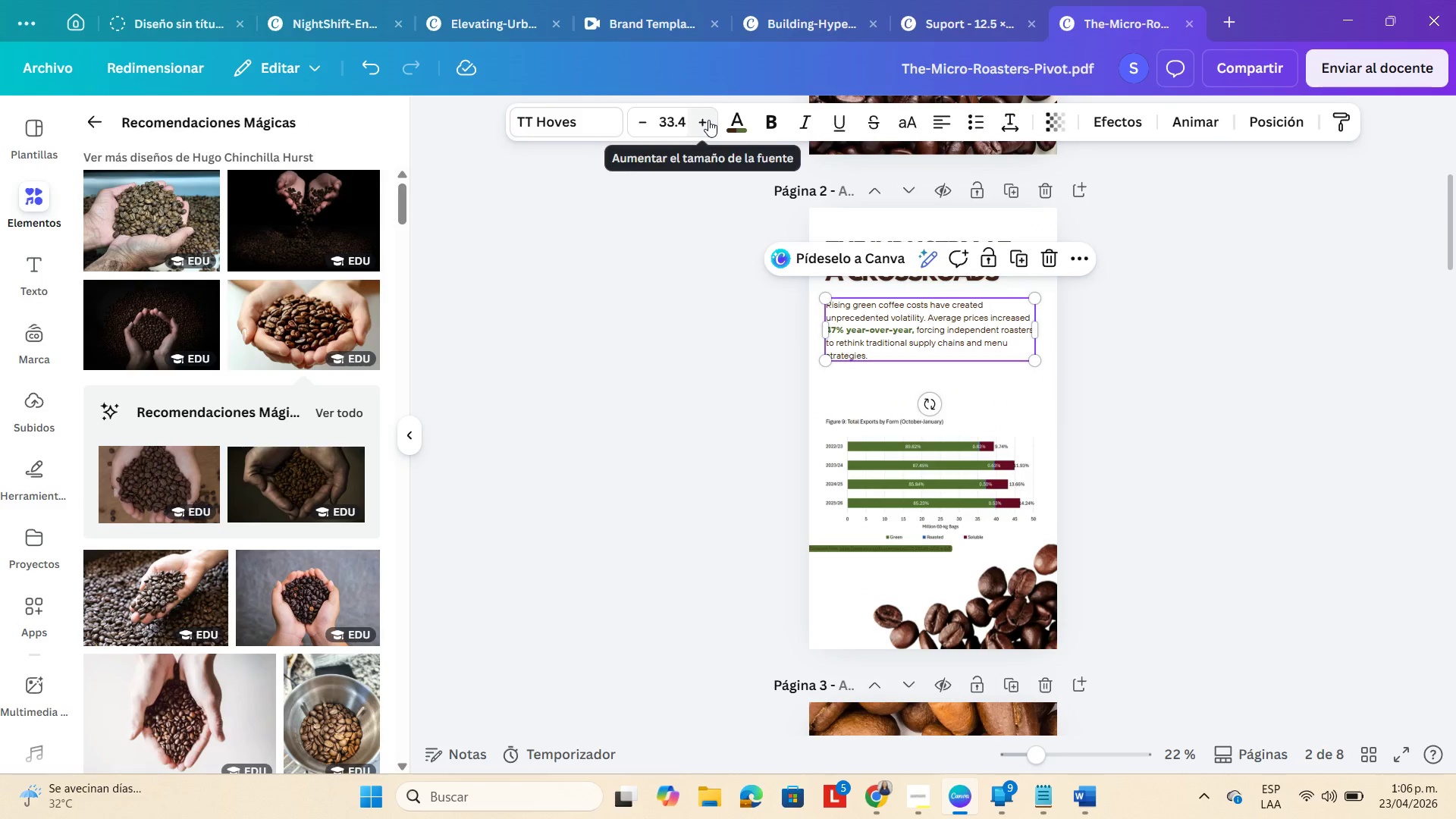 
double_click([708, 120])
 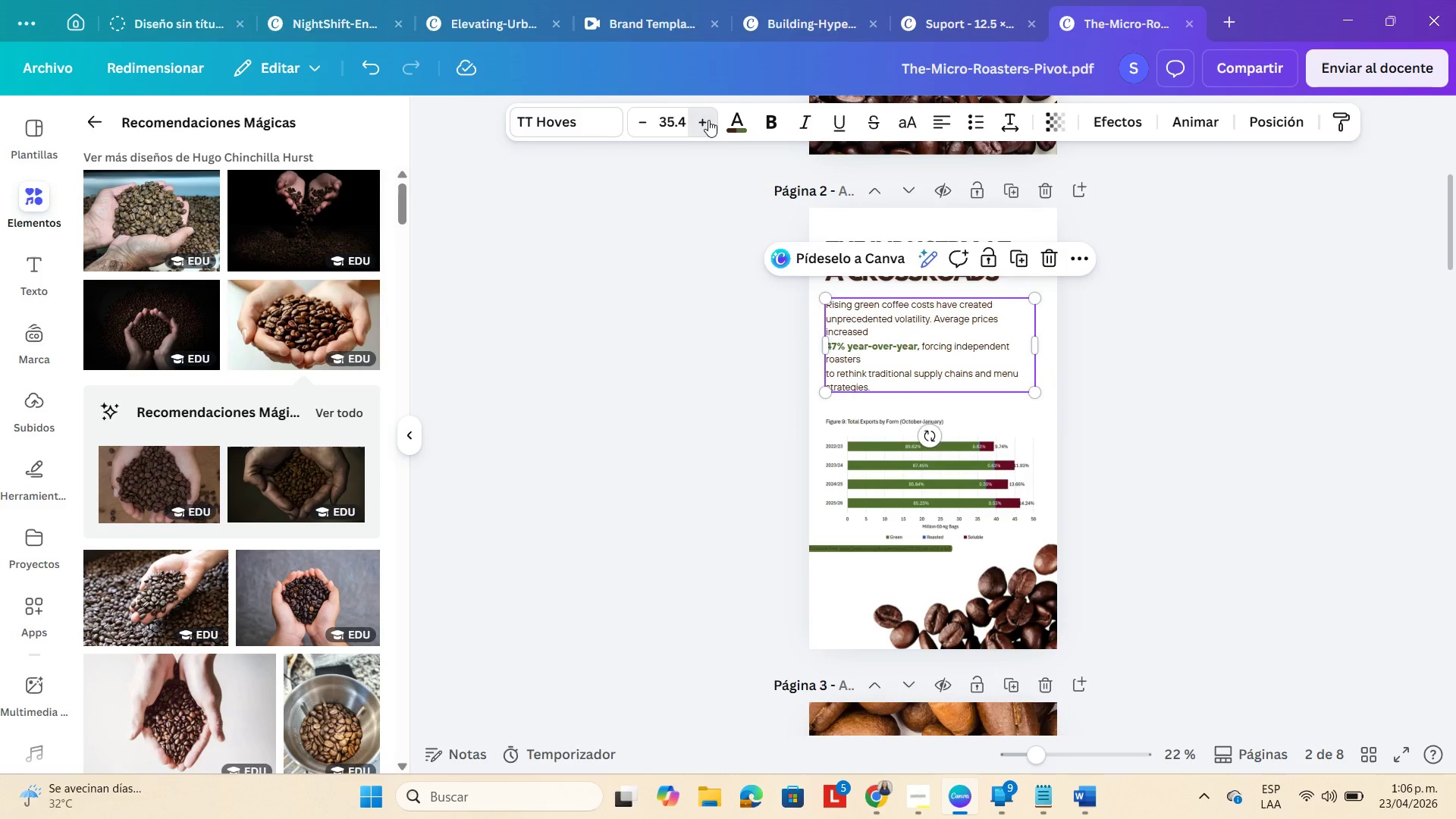 
triple_click([708, 120])
 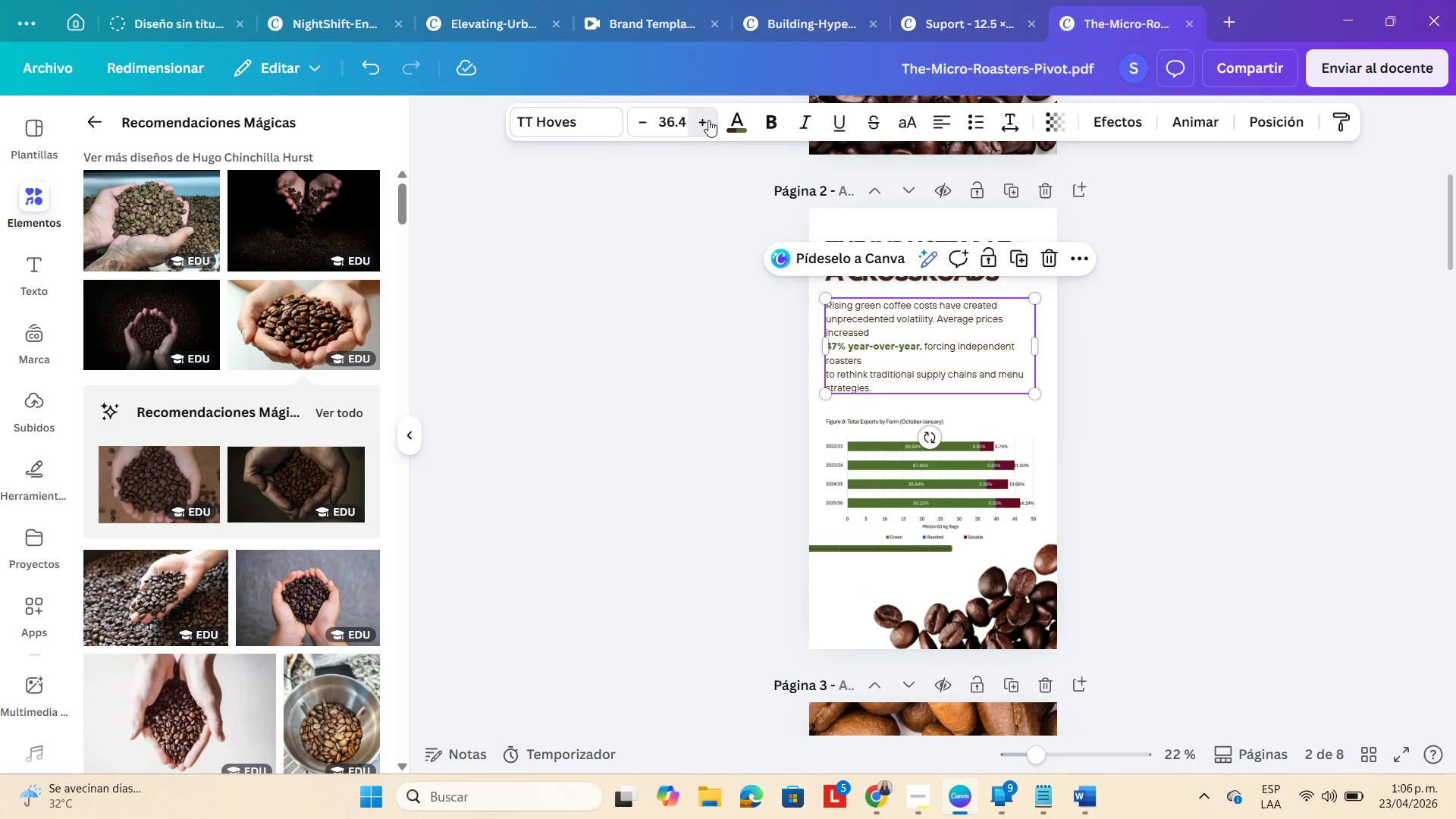 
triple_click([708, 120])
 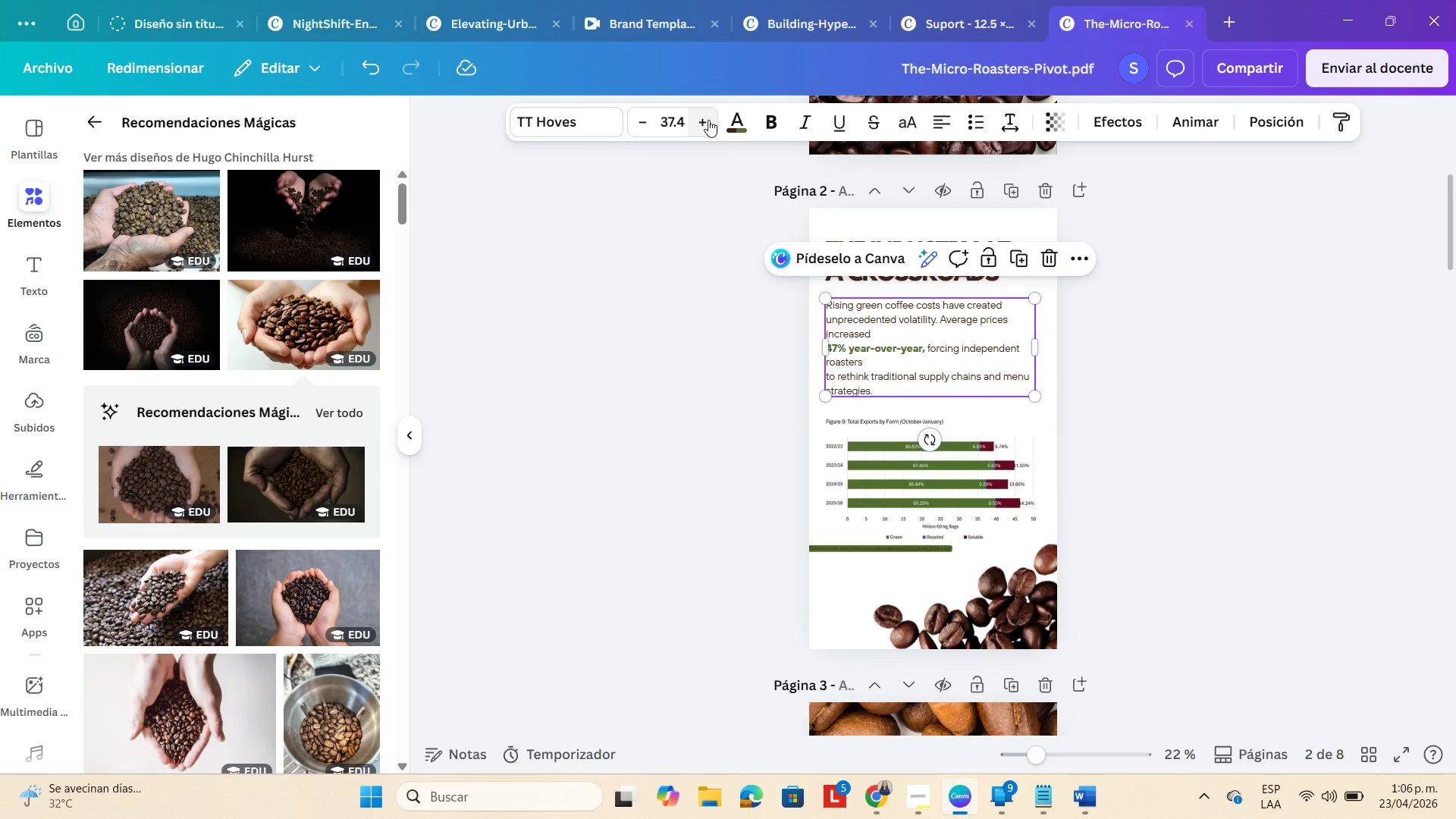 
triple_click([708, 120])
 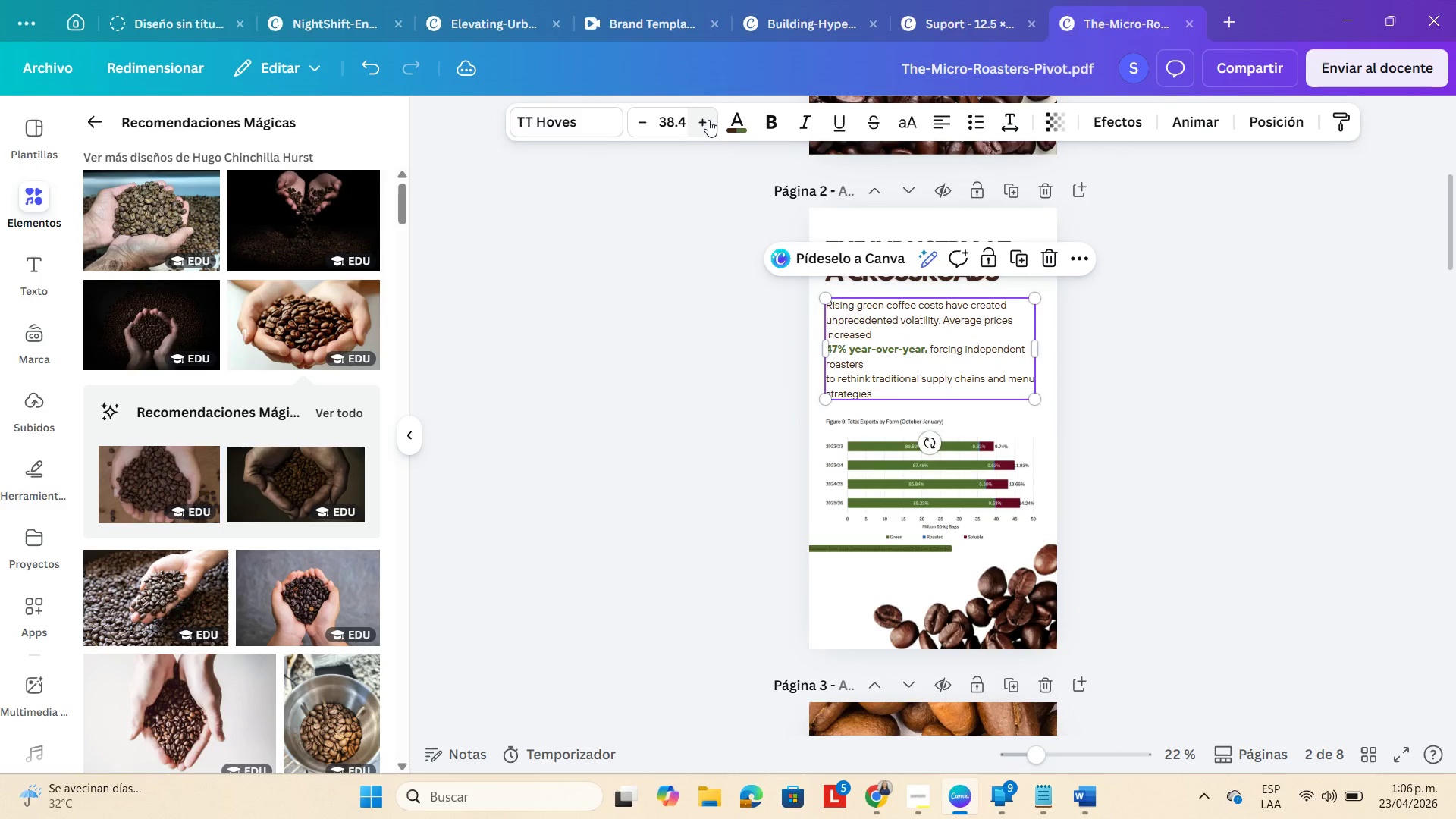 
triple_click([708, 120])
 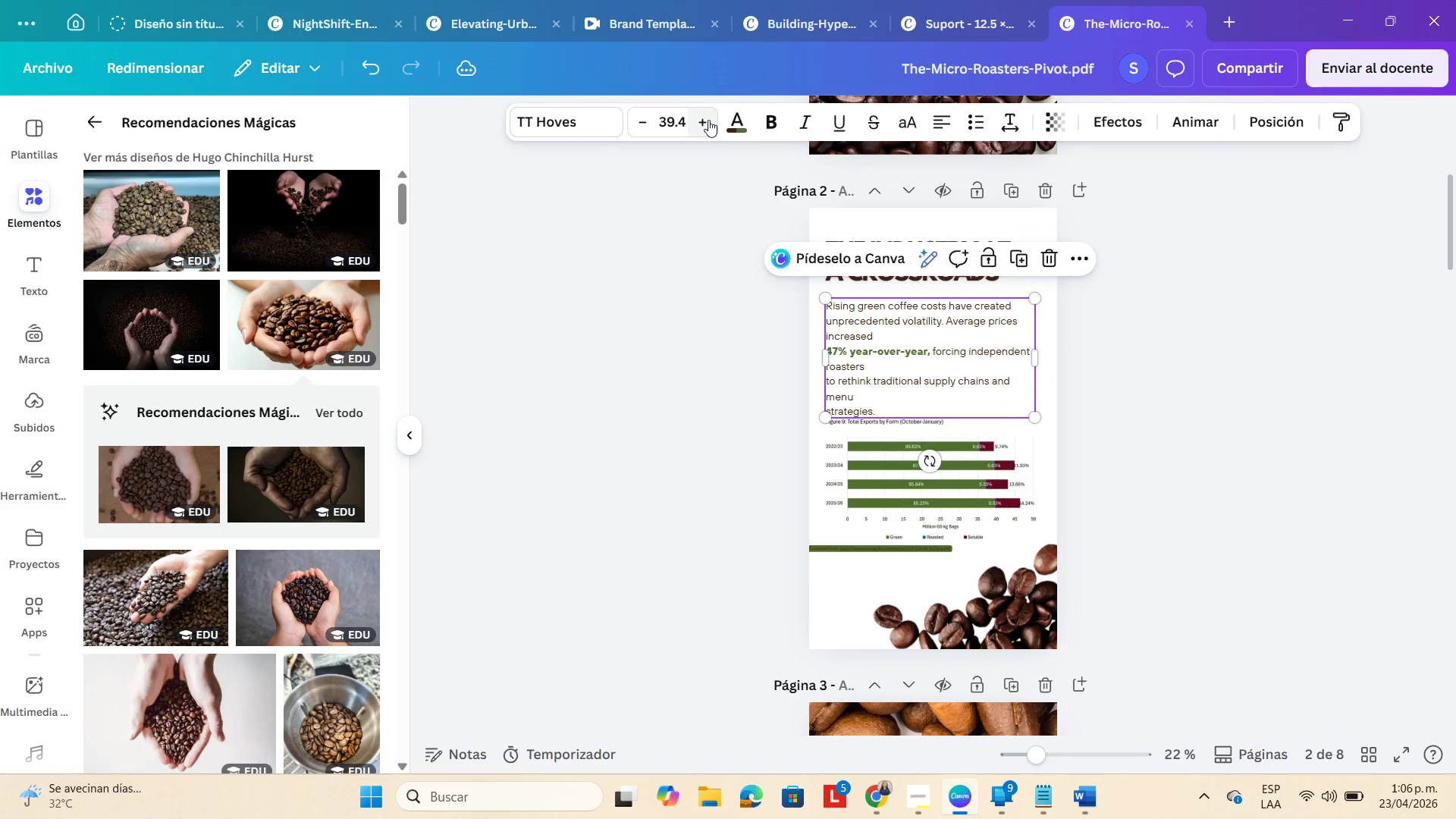 
left_click([708, 120])
 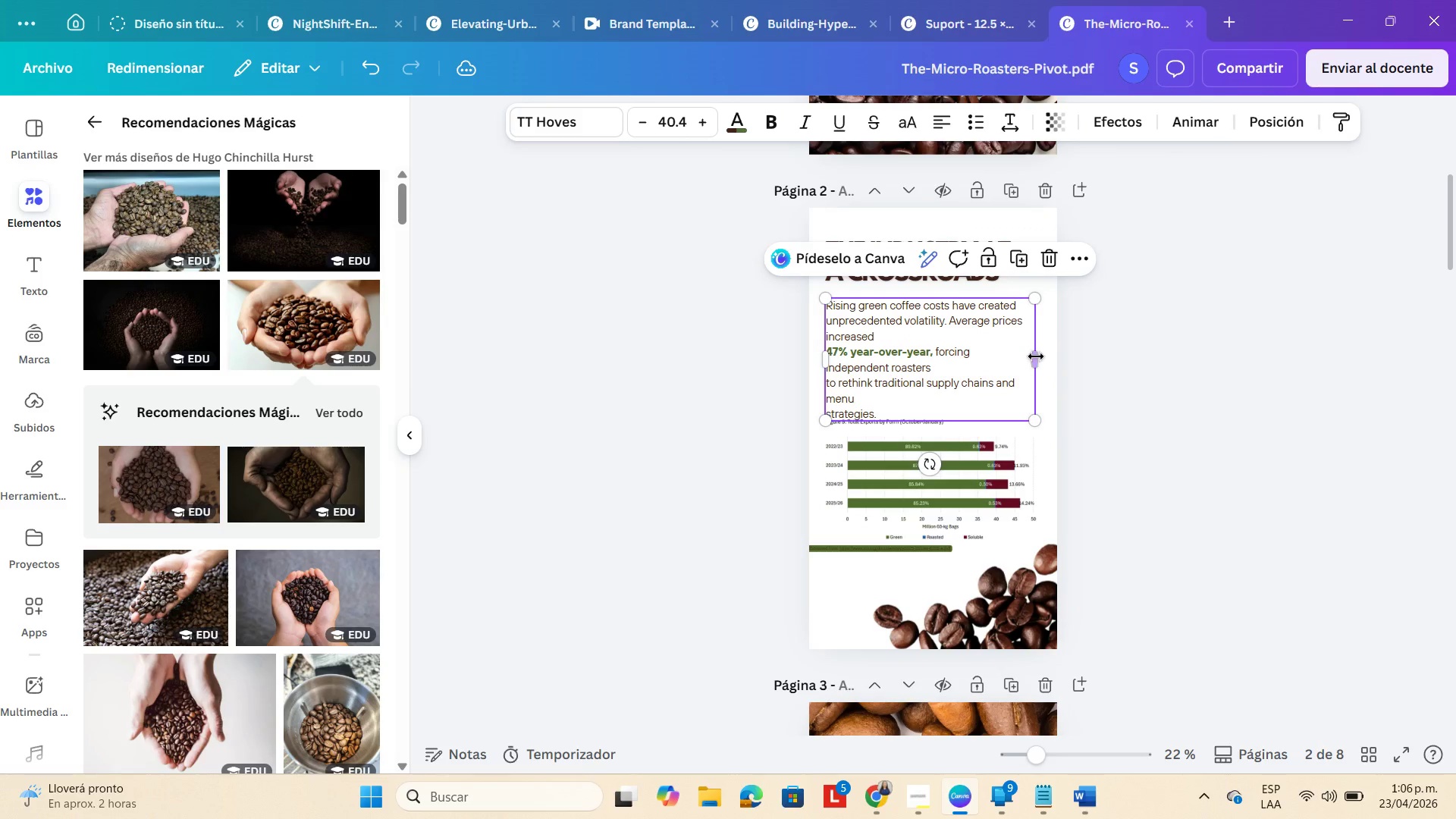 
left_click_drag(start_coordinate=[1036, 356], to_coordinate=[1050, 356])
 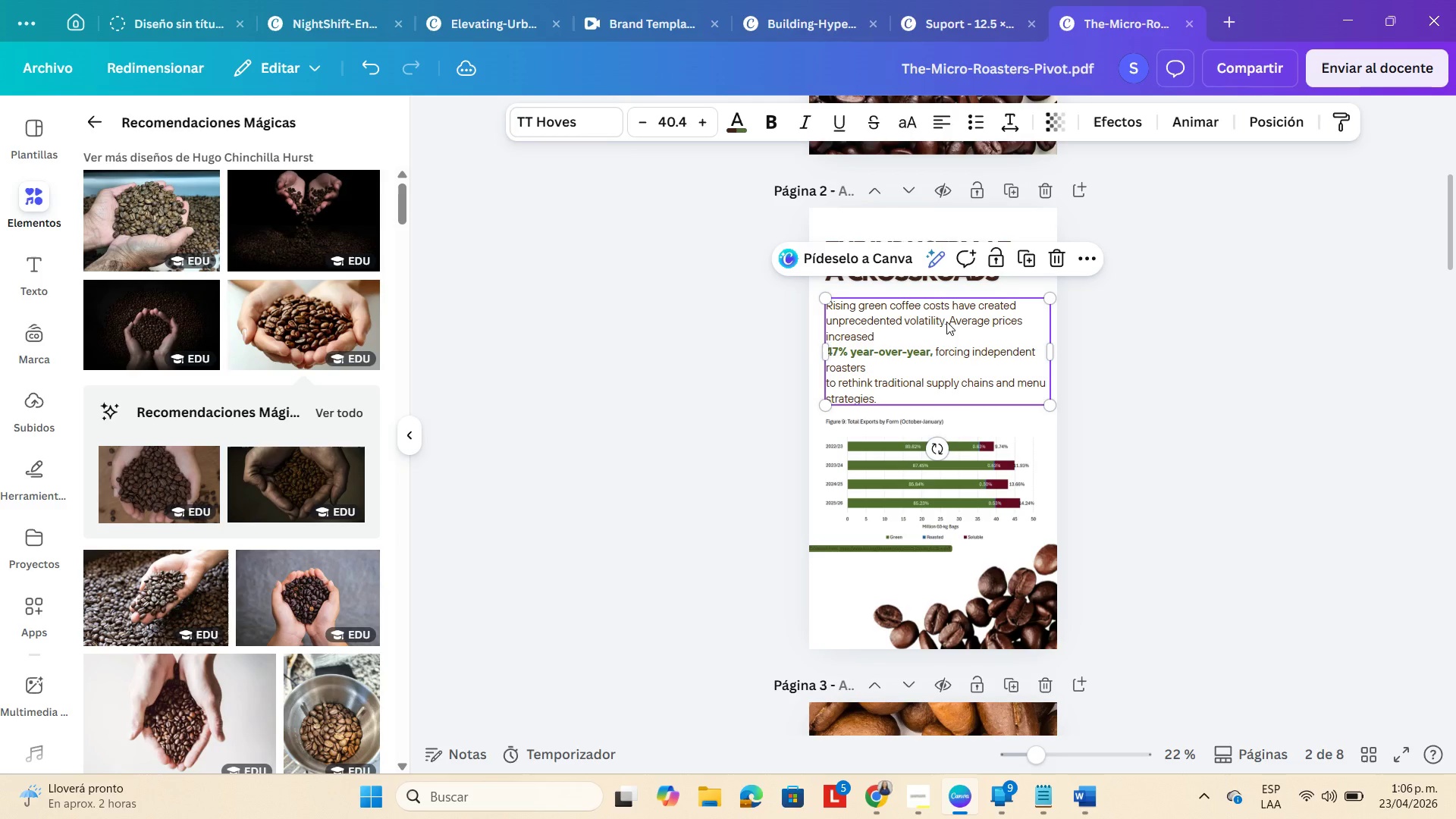 
left_click([946, 321])
 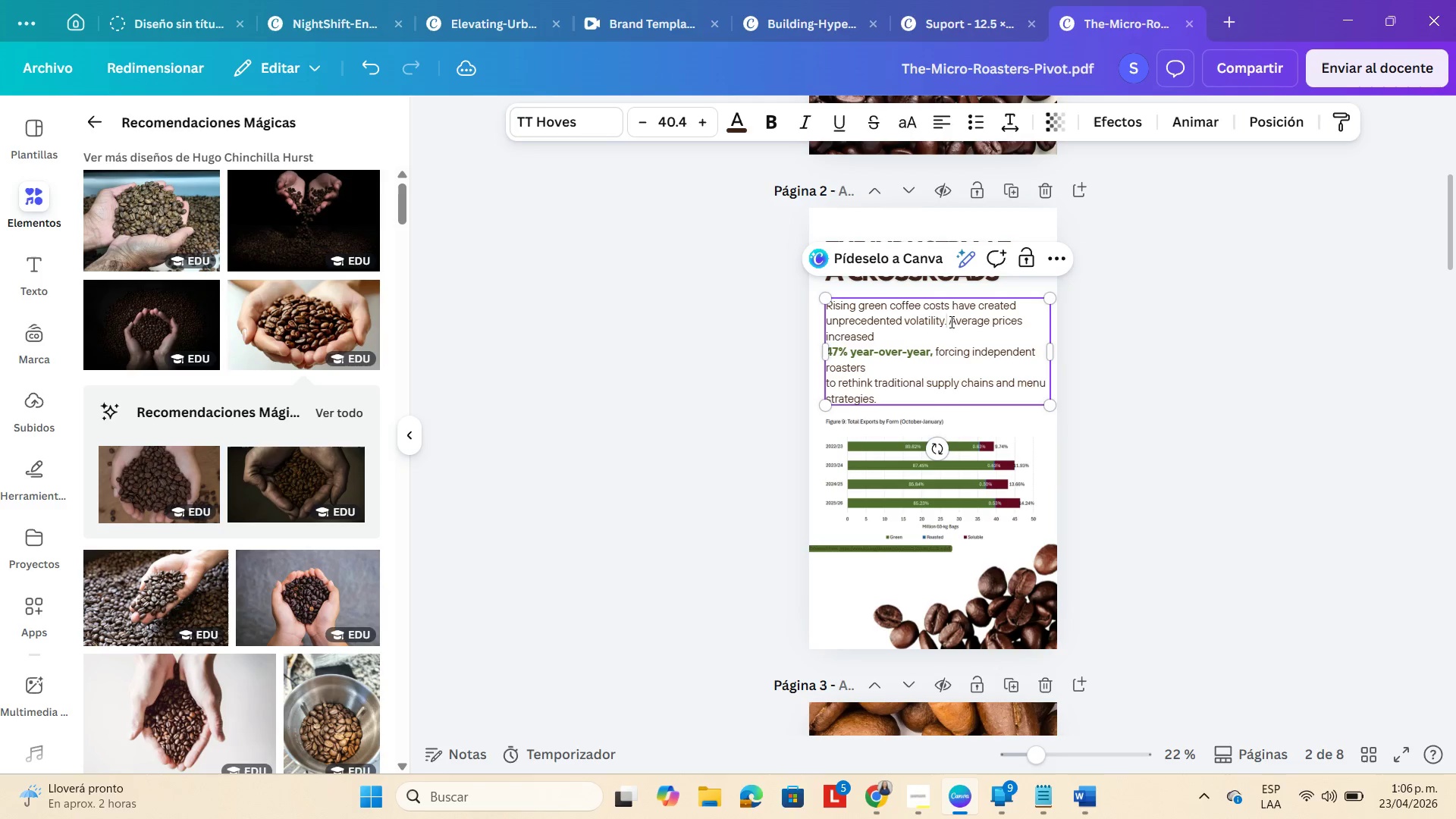 
left_click([950, 322])
 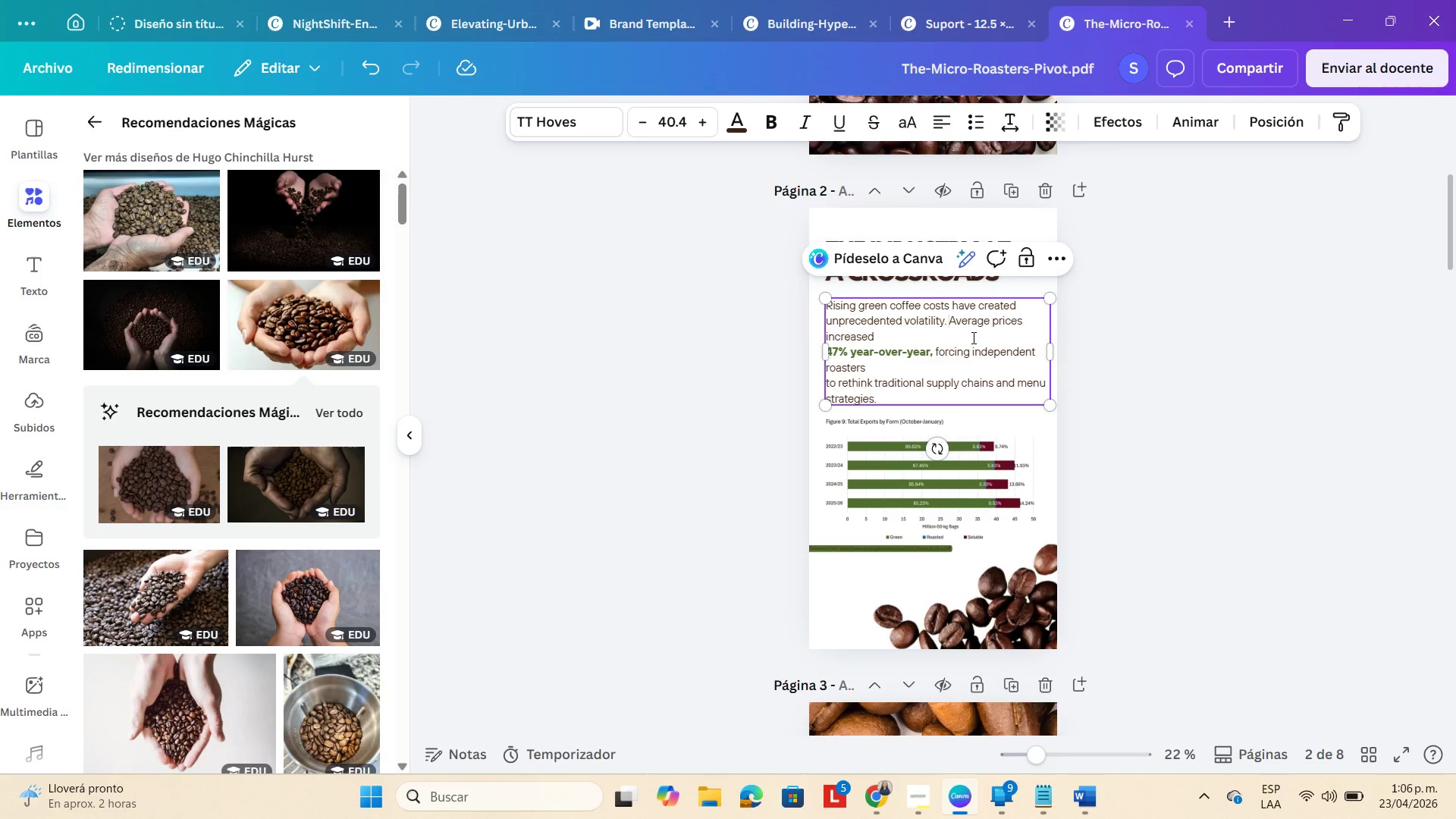 
key(Enter)
 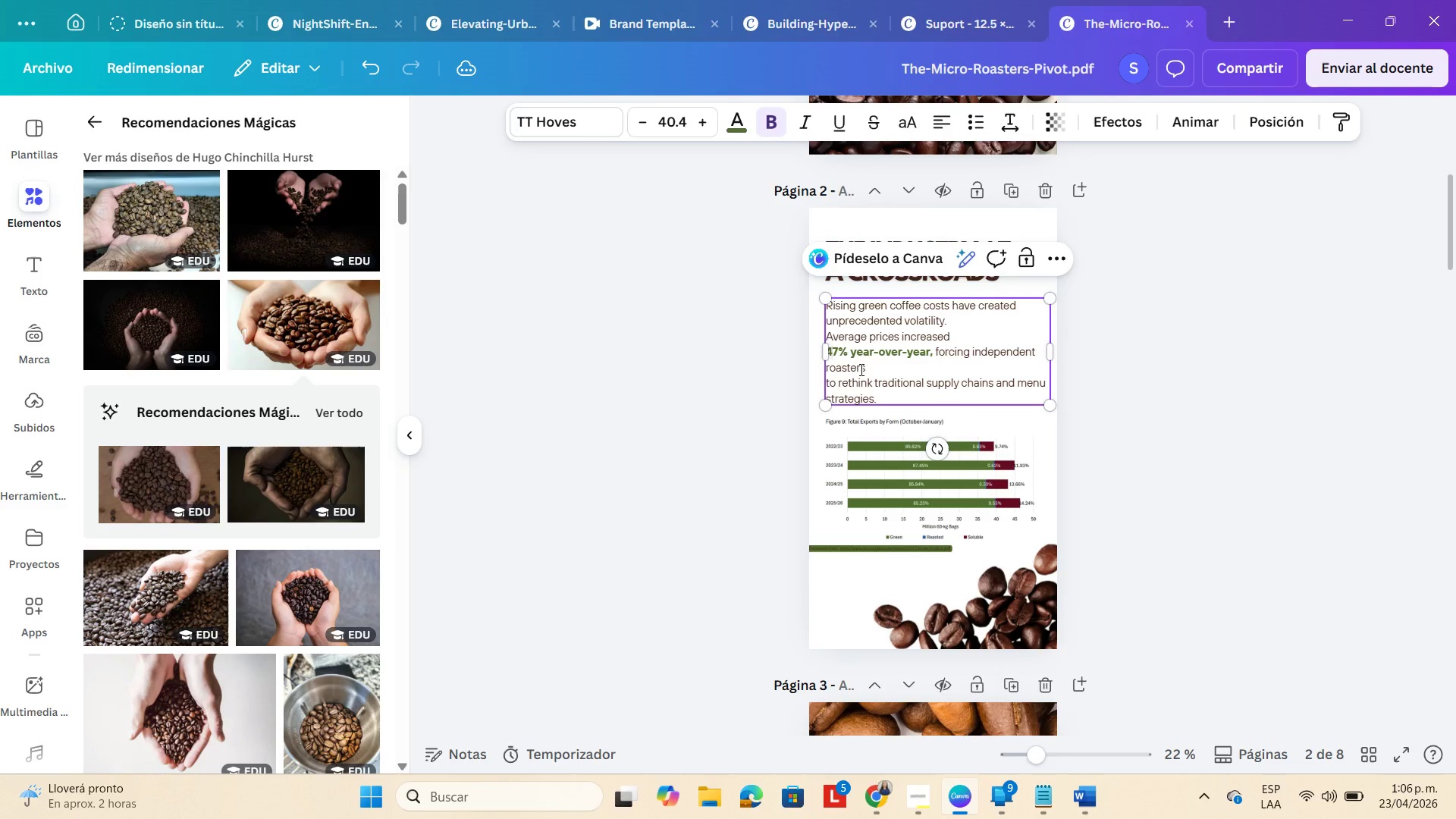 
key(ArrowLeft)
 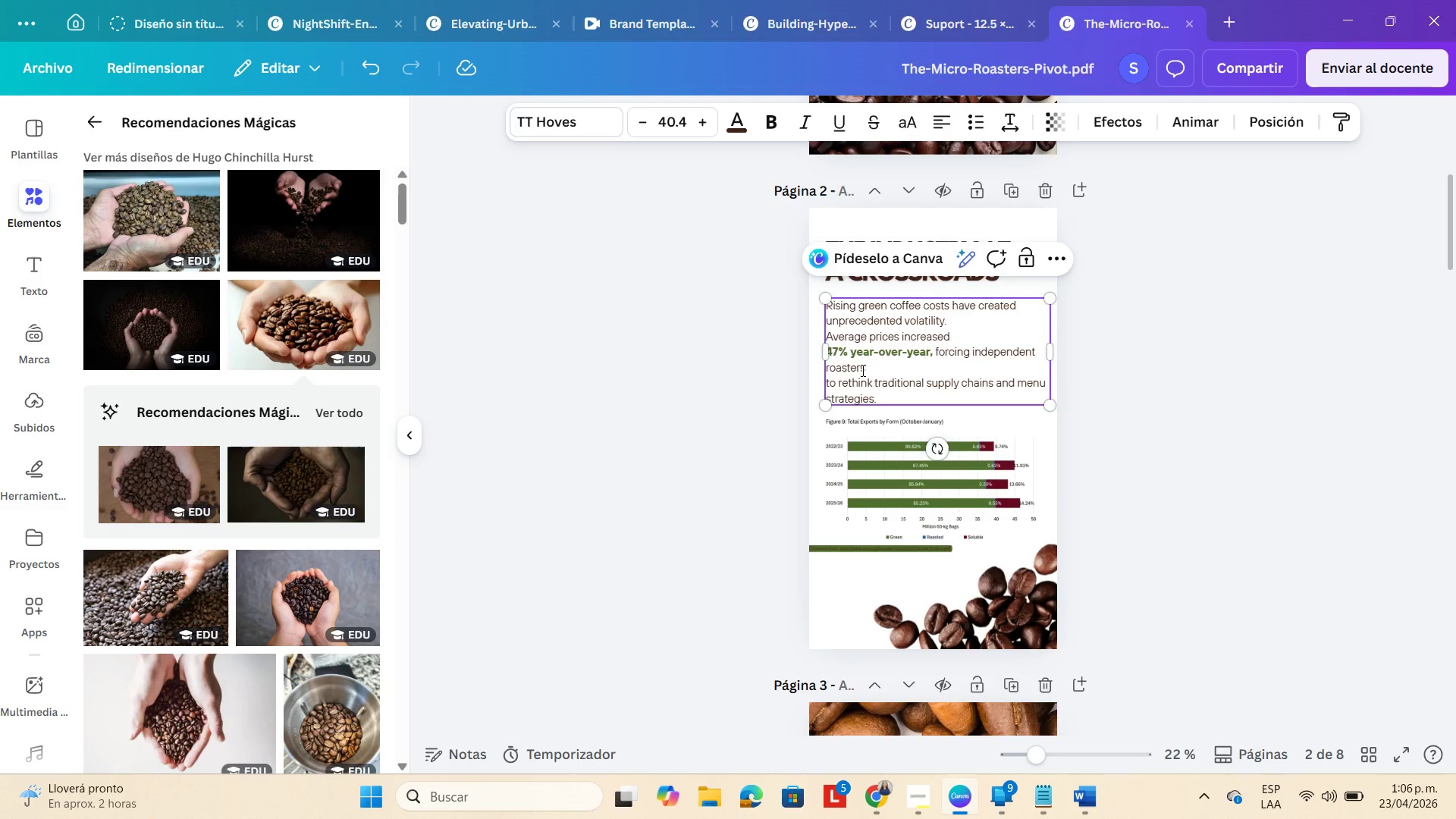 
key(Backspace)
 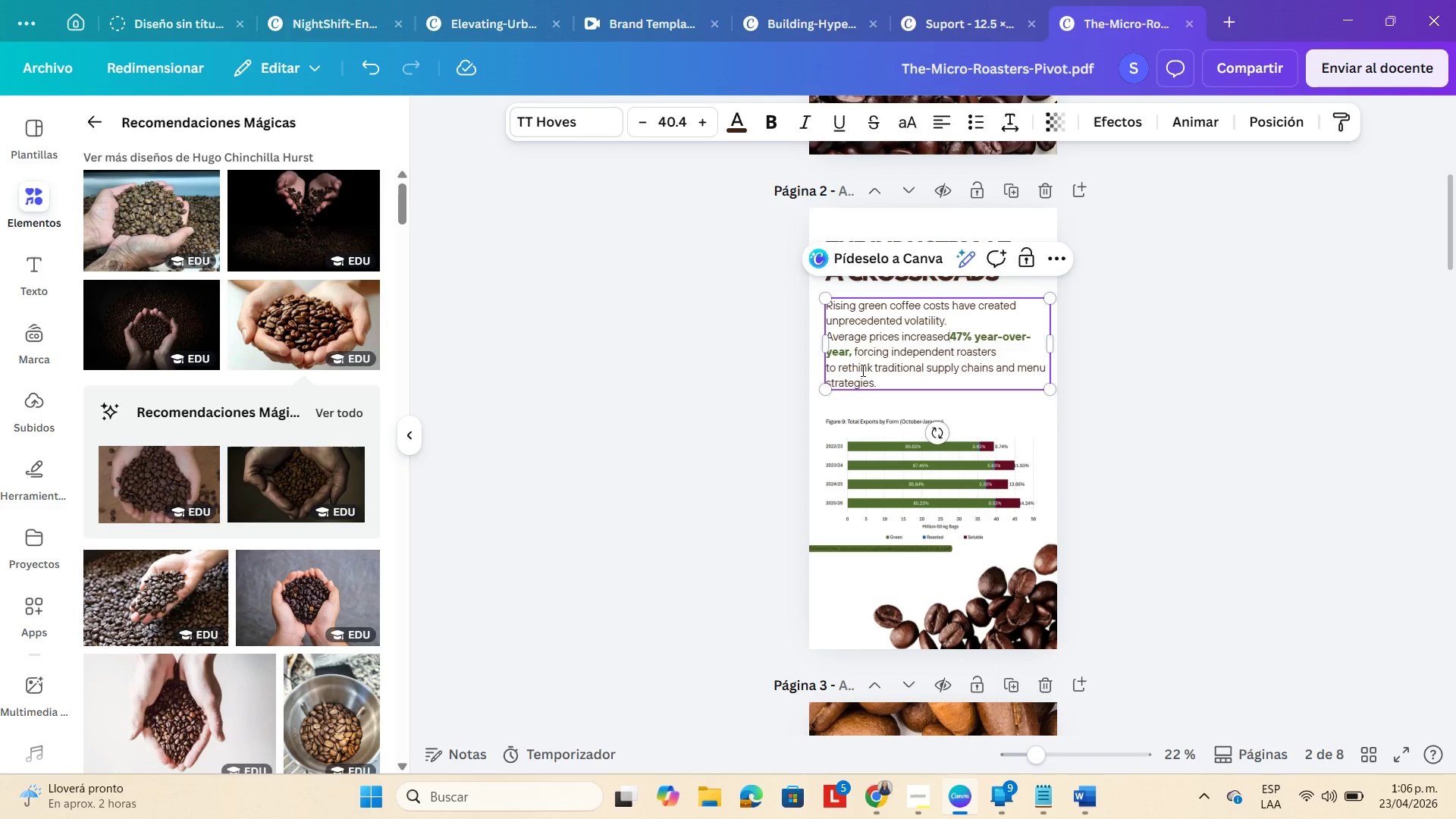 
key(Space)
 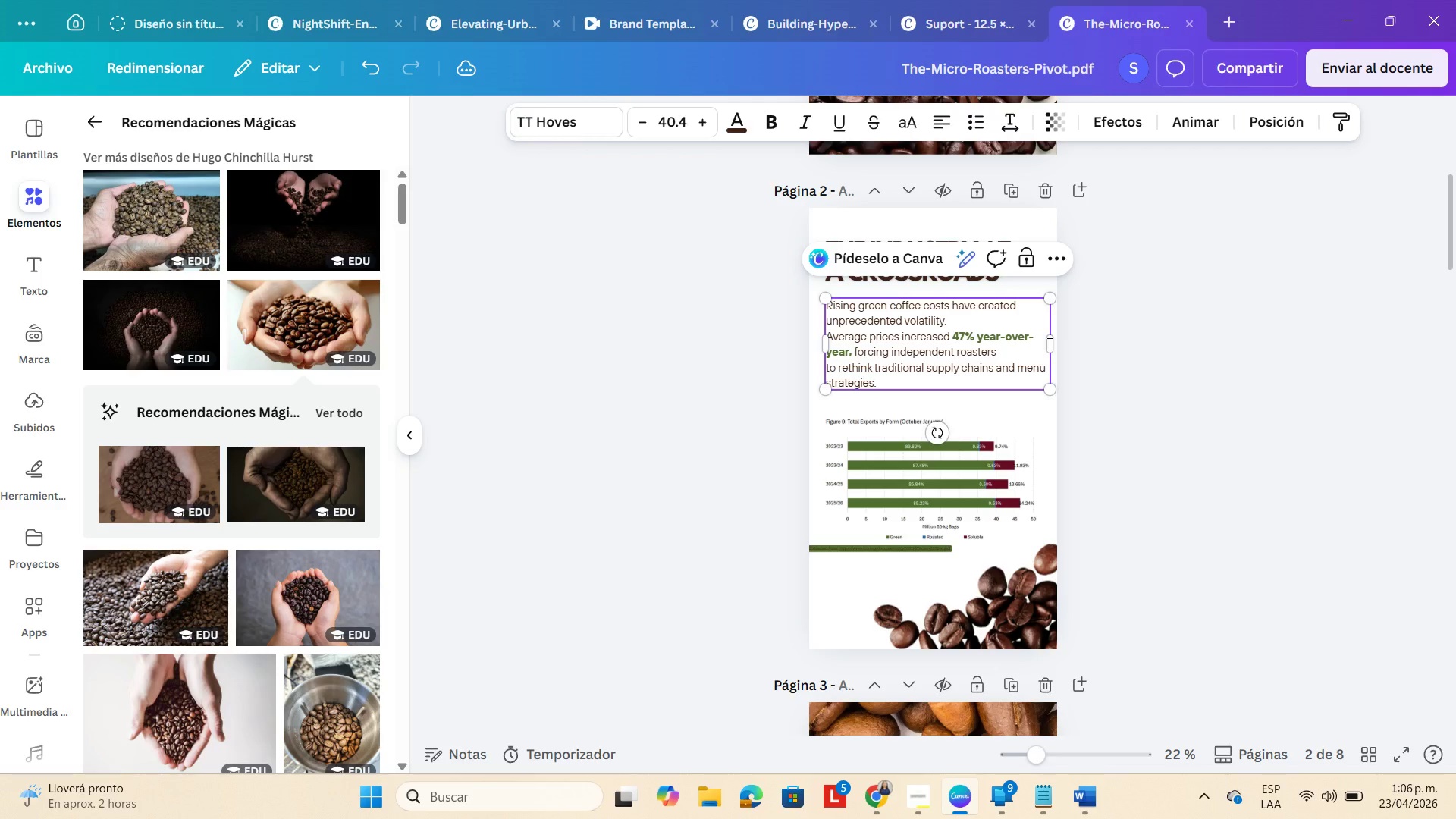 
left_click_drag(start_coordinate=[1052, 344], to_coordinate=[1053, 318])
 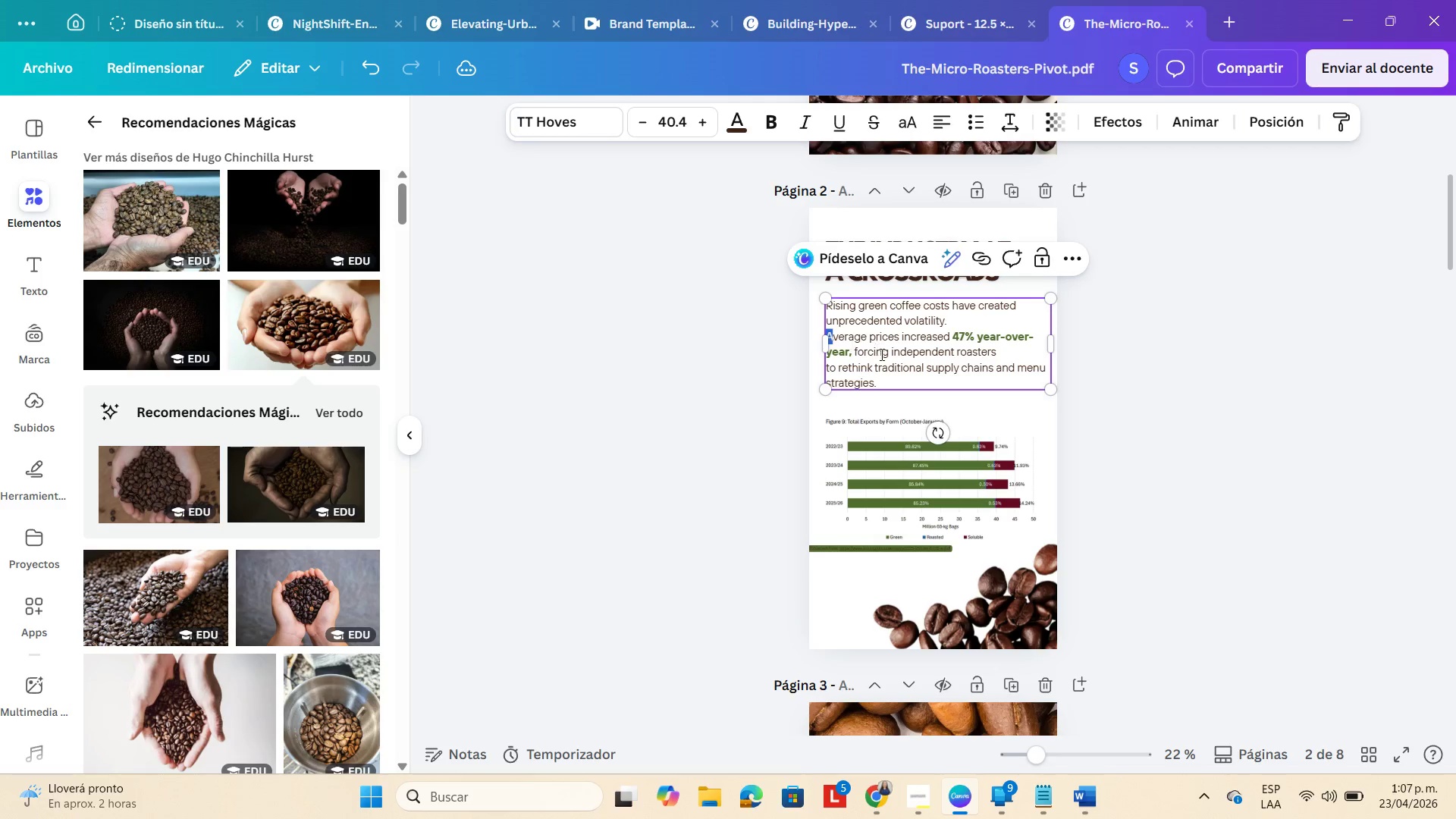 
wait(5.11)
 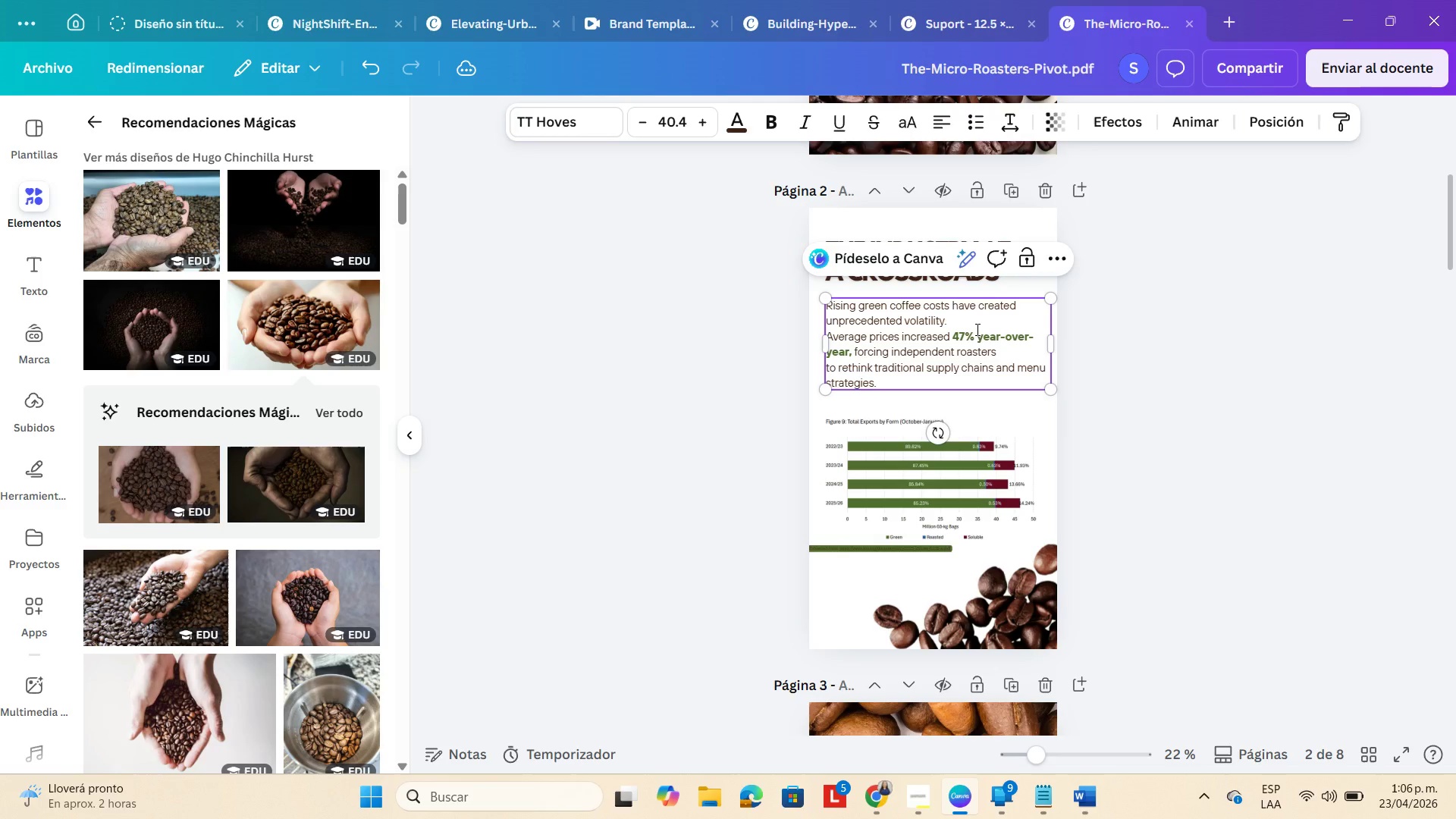 
key(ArrowLeft)
 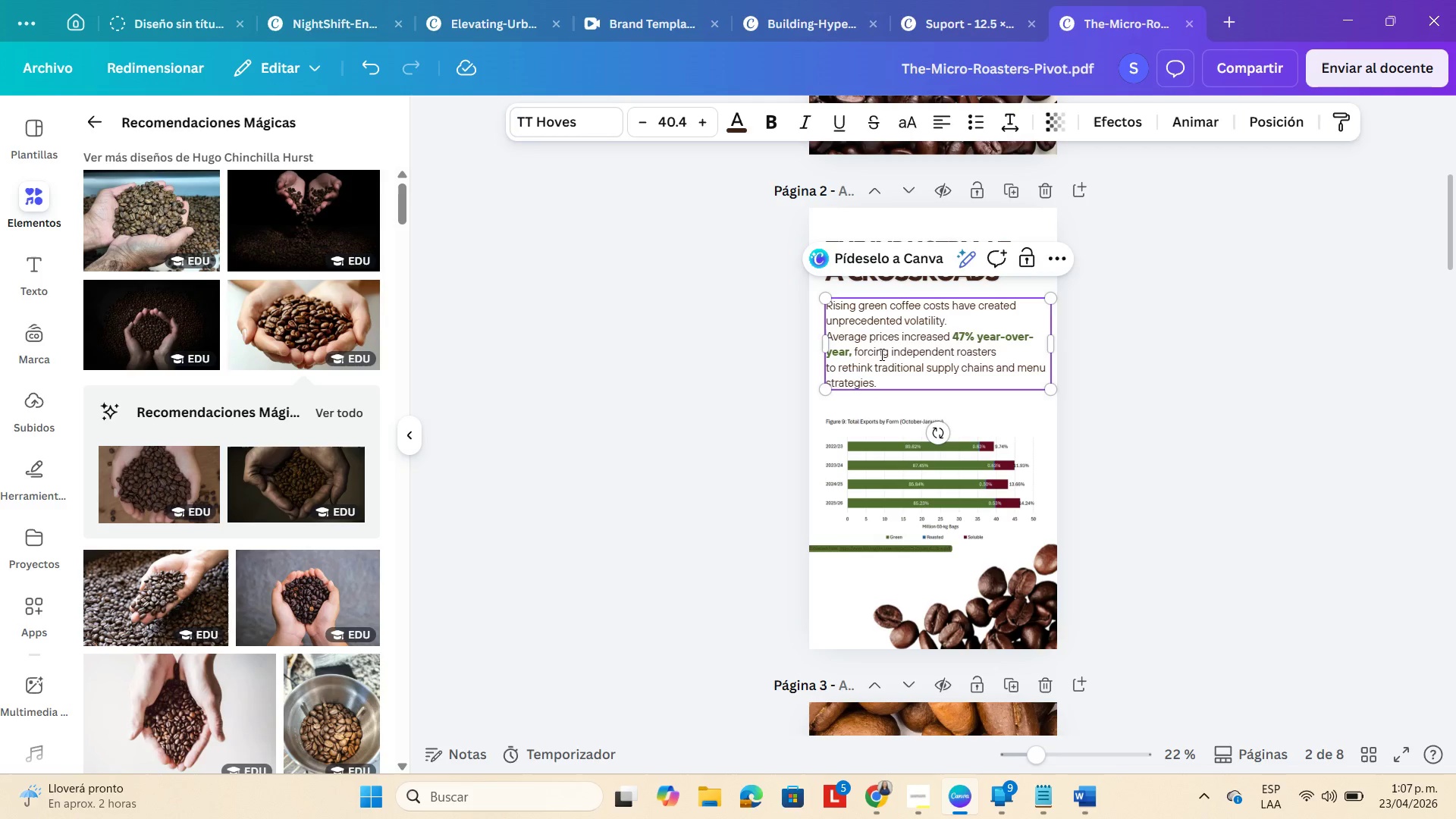 
key(Backspace)
 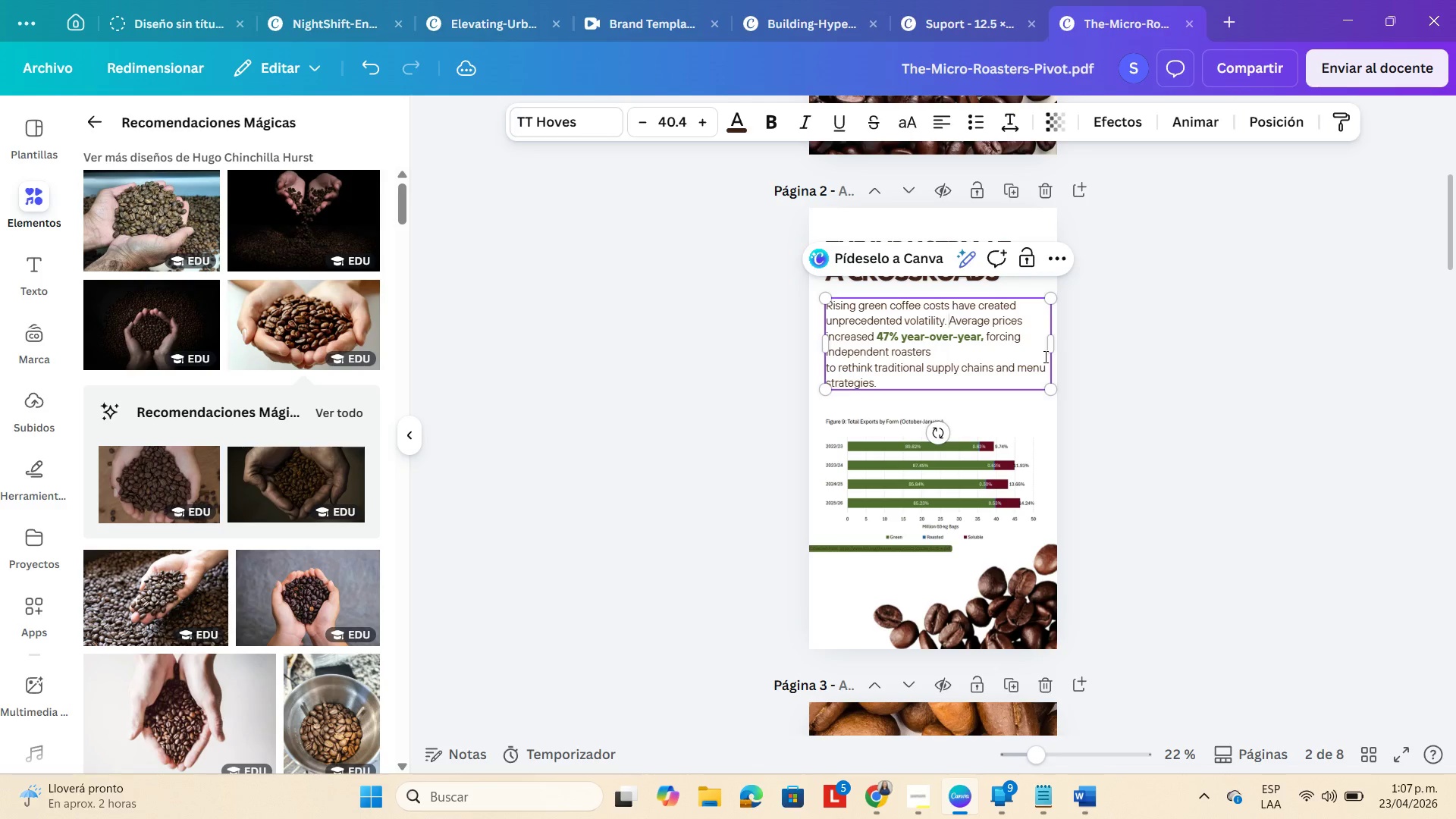 
left_click([1155, 358])
 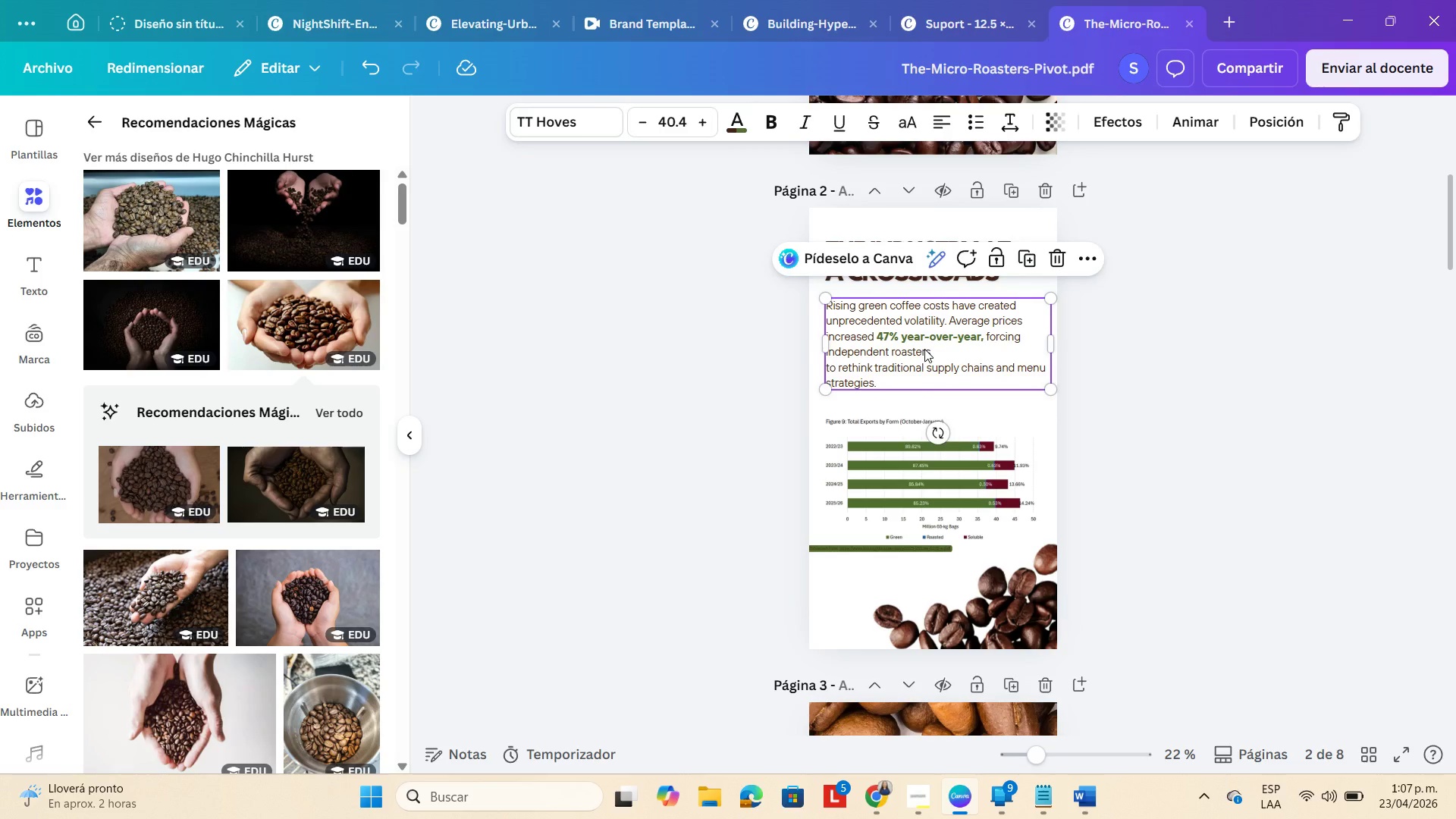 
left_click([924, 349])
 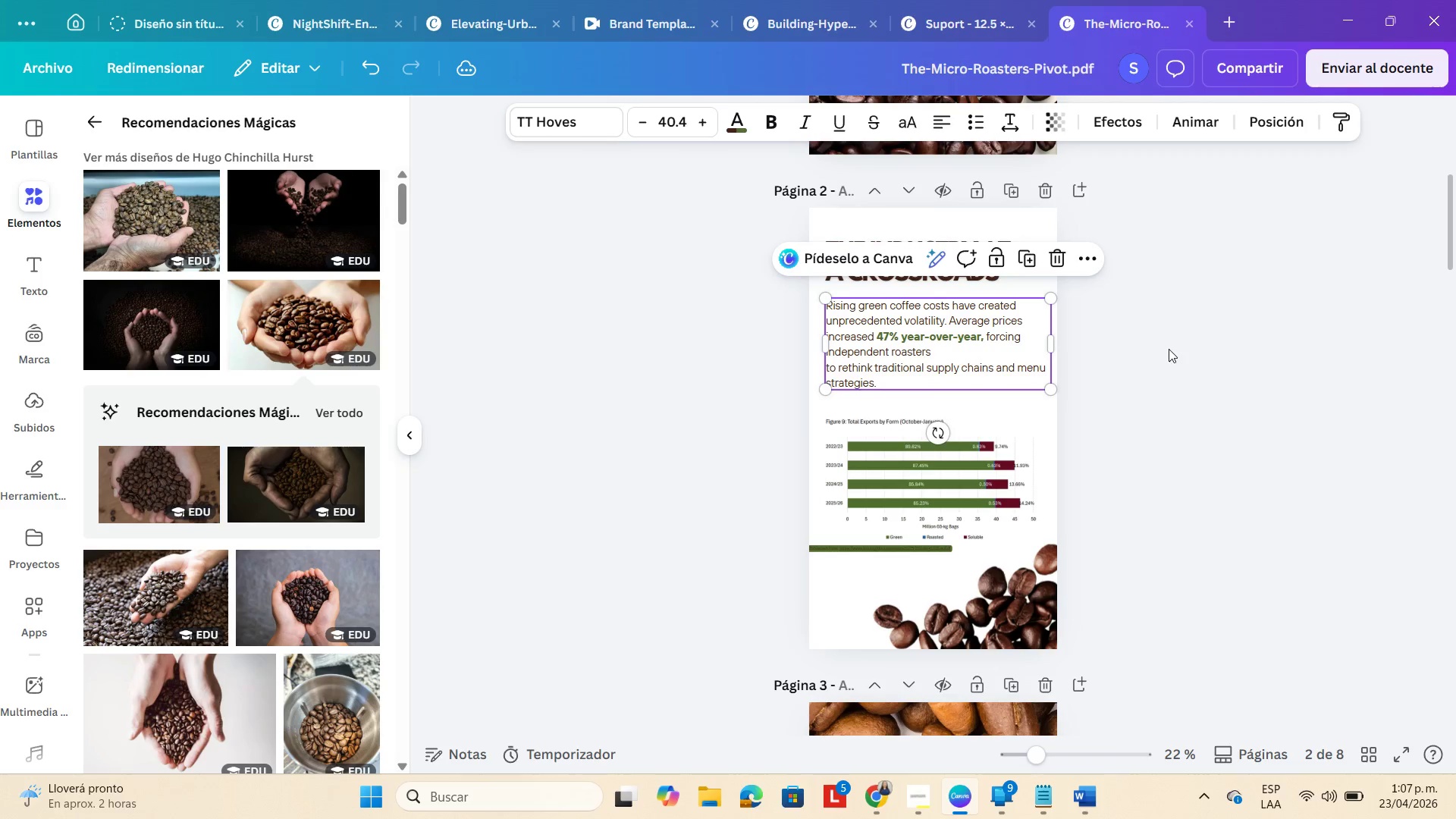 
left_click([1169, 349])
 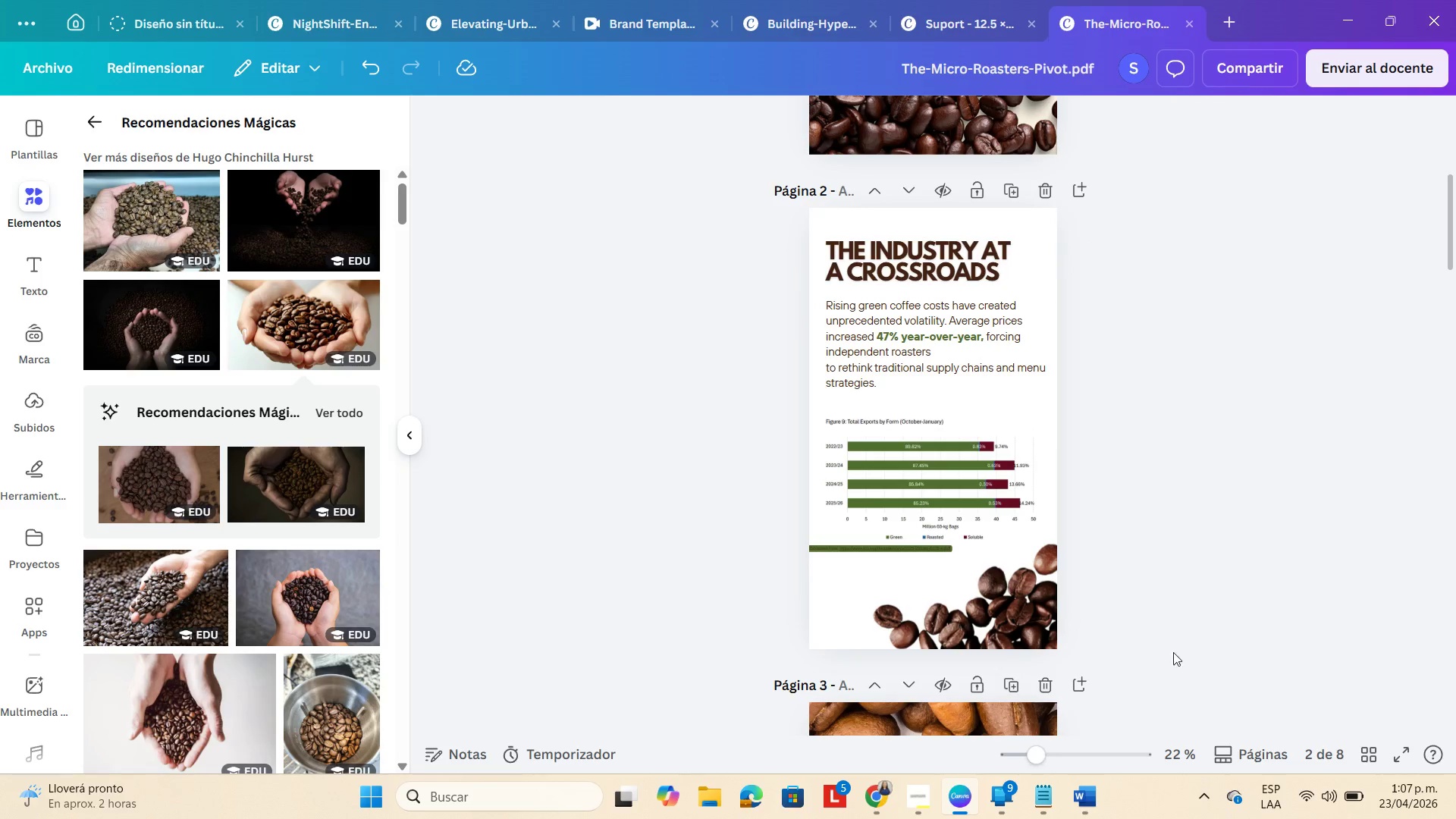 
scroll: coordinate [1260, 462], scroll_direction: down, amount: 11.0
 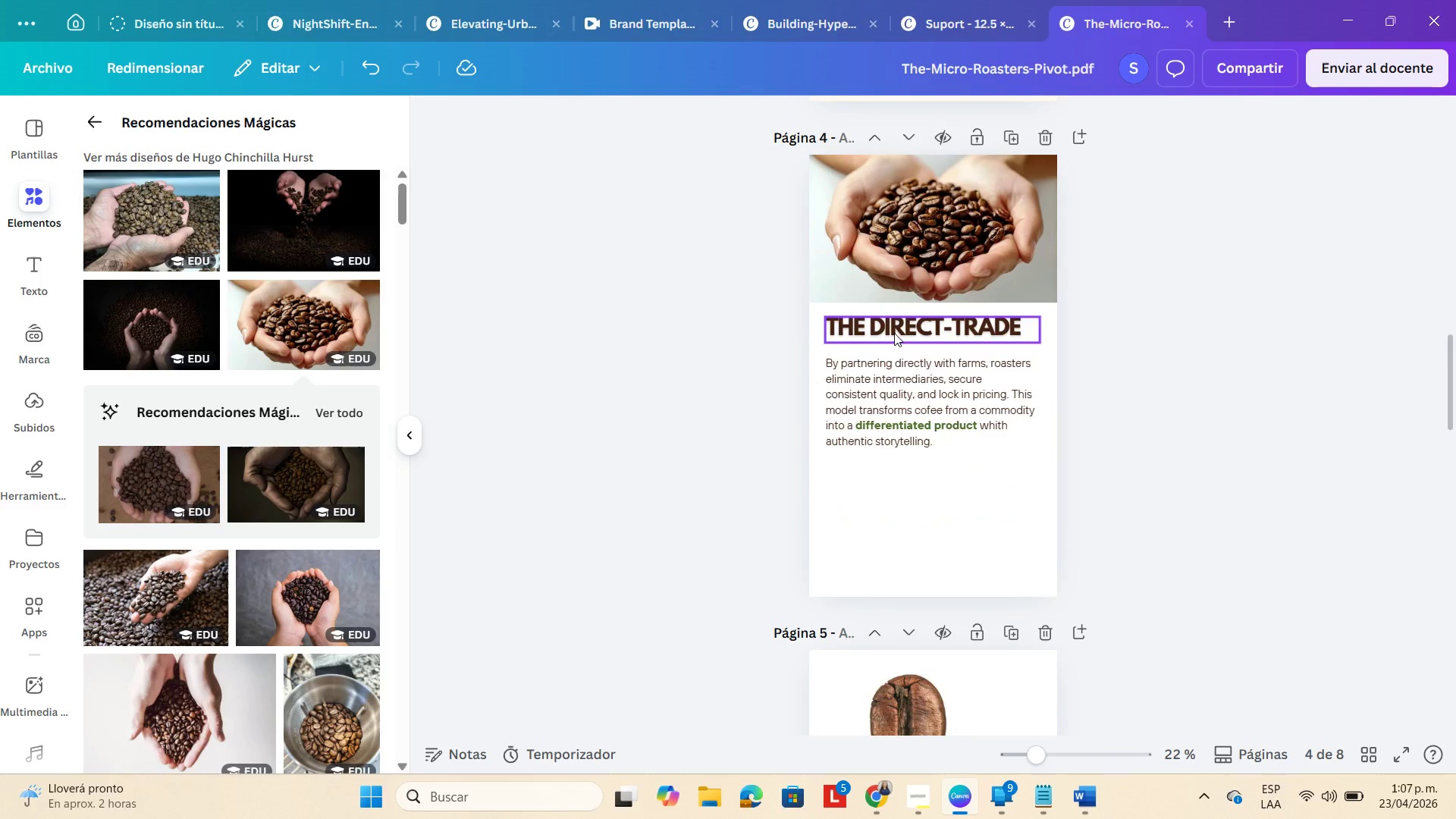 
hold_key(key=ShiftLeft, duration=0.83)
 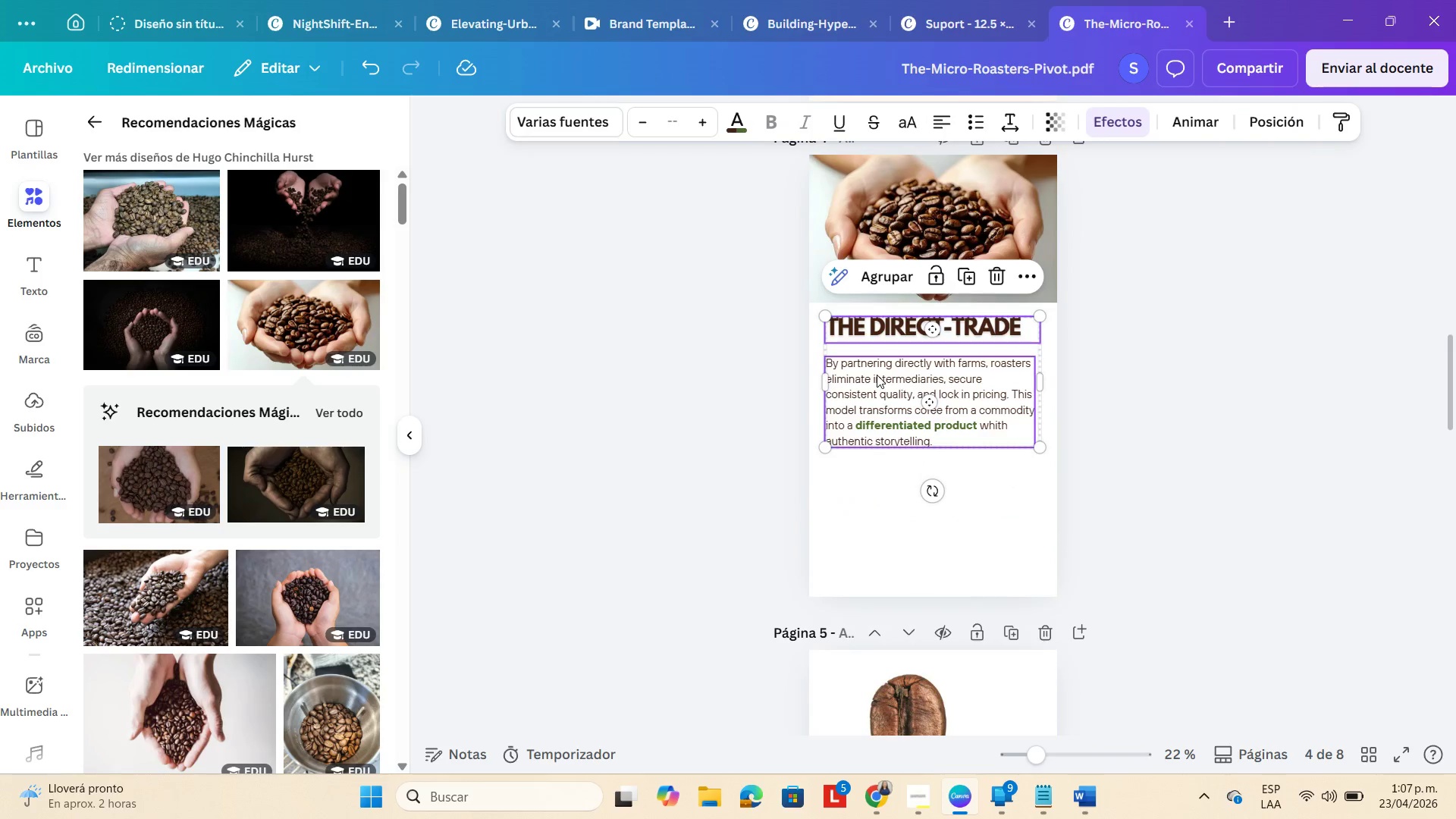 
left_click_drag(start_coordinate=[877, 375], to_coordinate=[879, 389])
 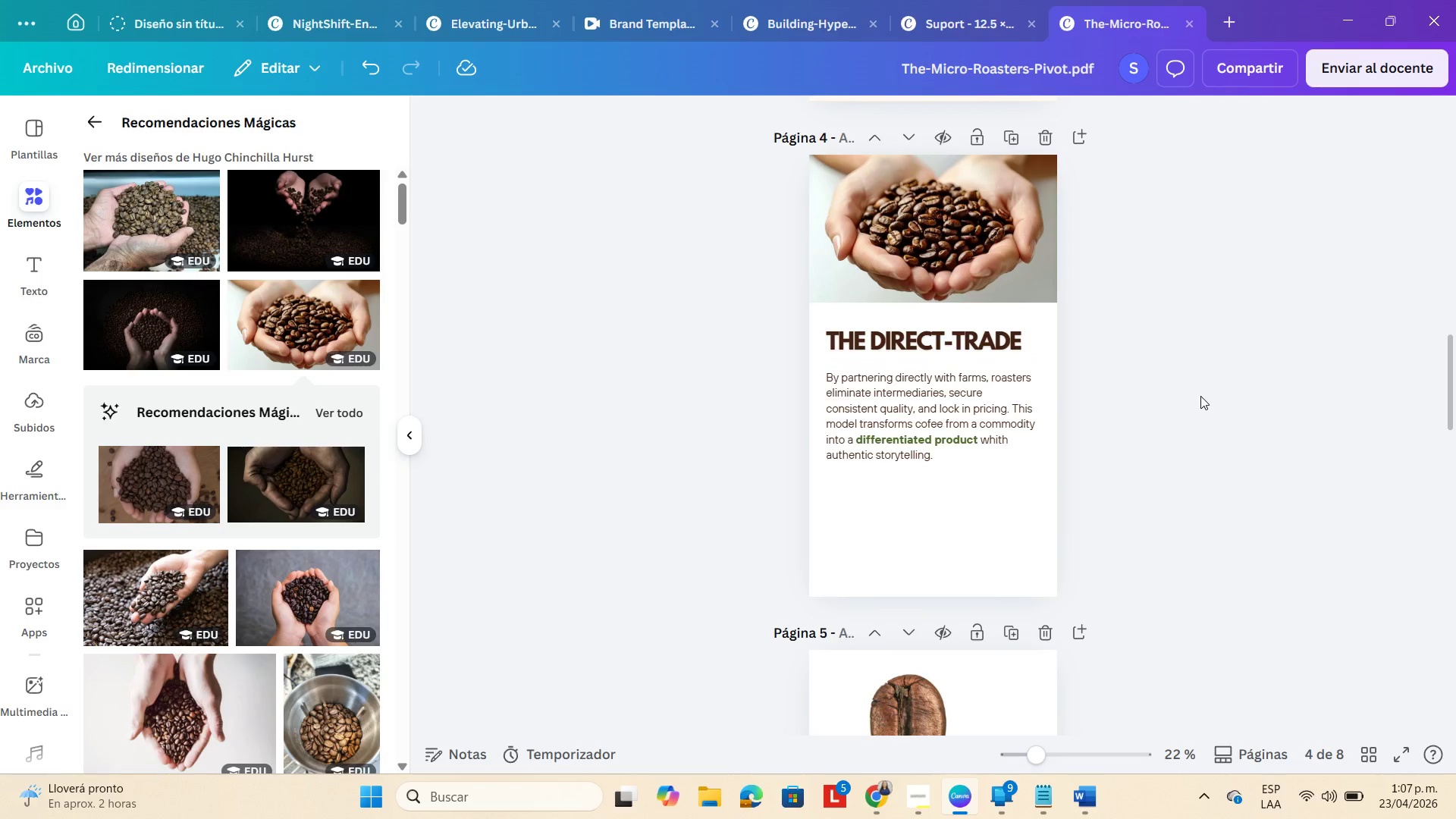 
scroll: coordinate [1020, 570], scroll_direction: down, amount: 9.0
 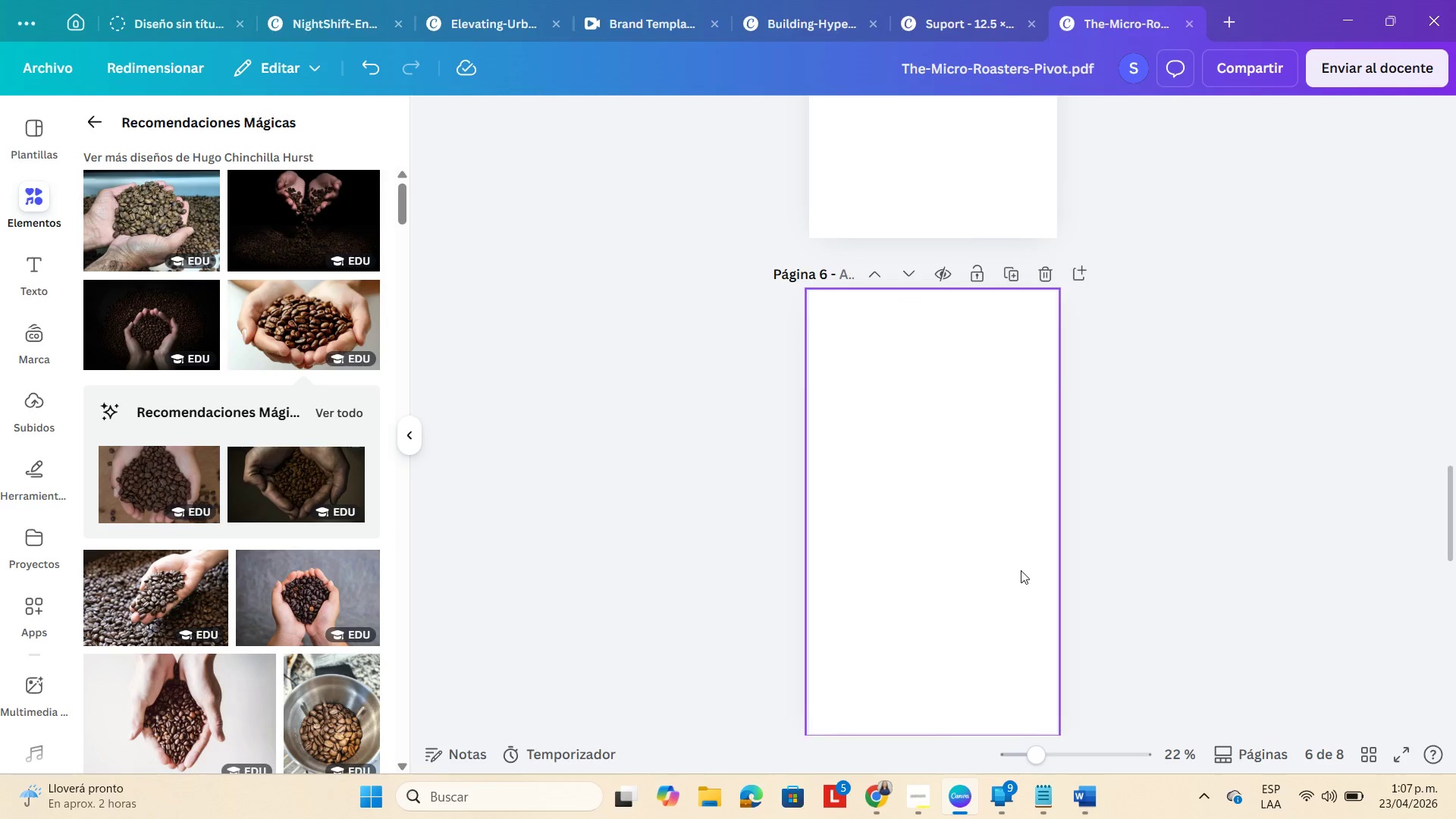 
scroll: coordinate [1025, 568], scroll_direction: up, amount: 35.0
 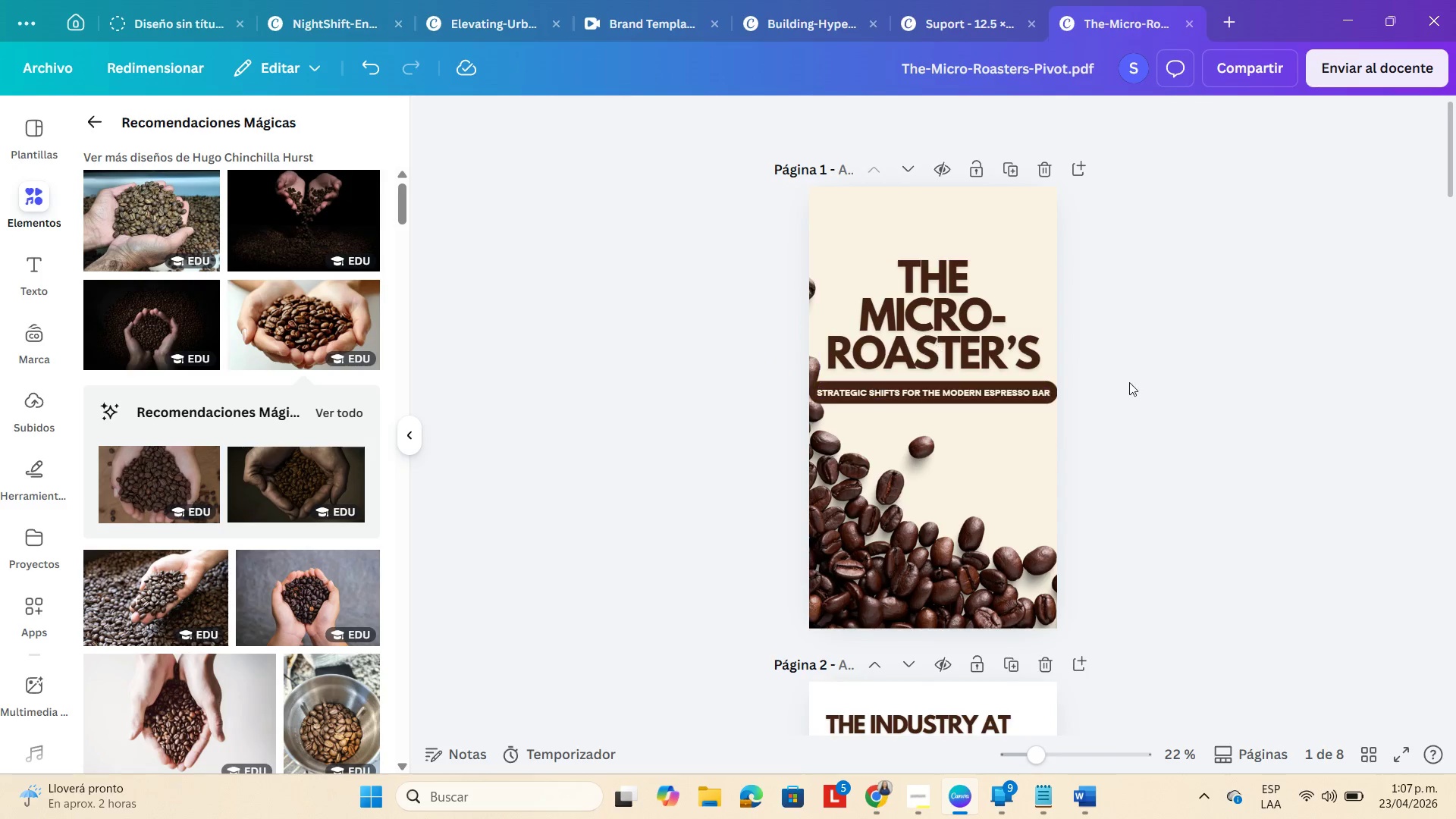 
left_click_drag(start_coordinate=[1099, 382], to_coordinate=[1007, 400])
 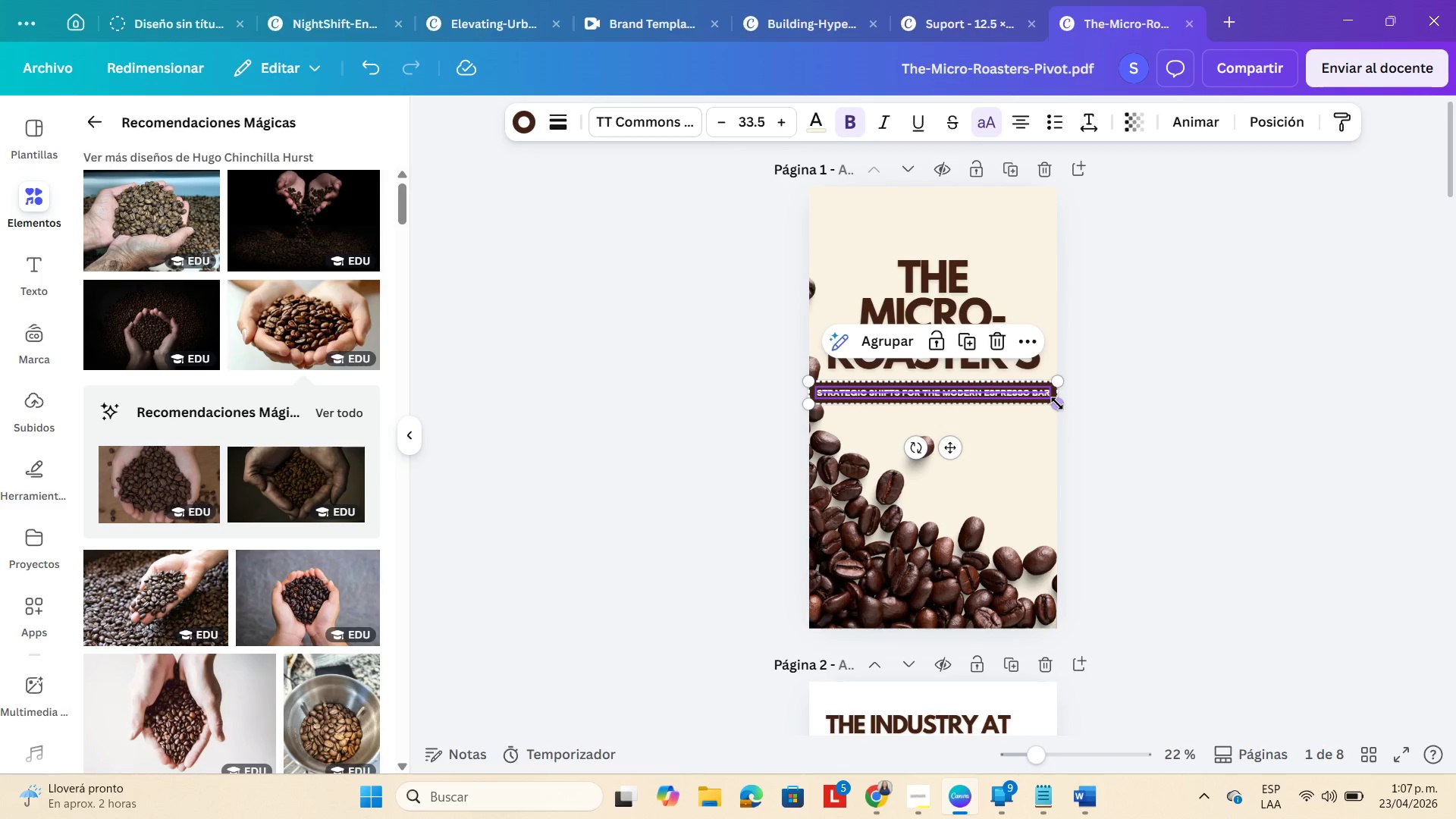 
left_click_drag(start_coordinate=[1055, 403], to_coordinate=[1034, 399])
 